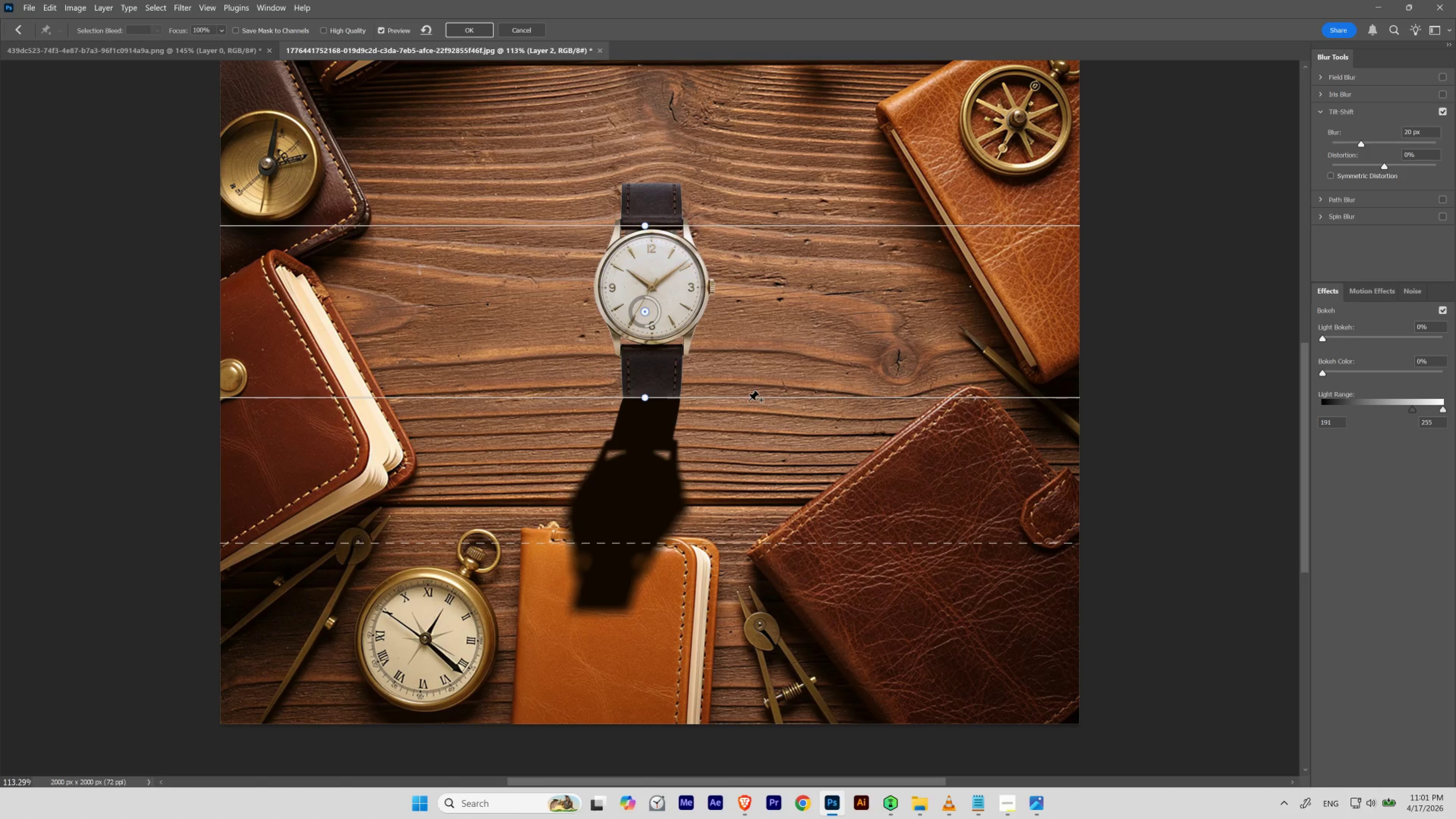 
left_click_drag(start_coordinate=[644, 313], to_coordinate=[644, 307])
 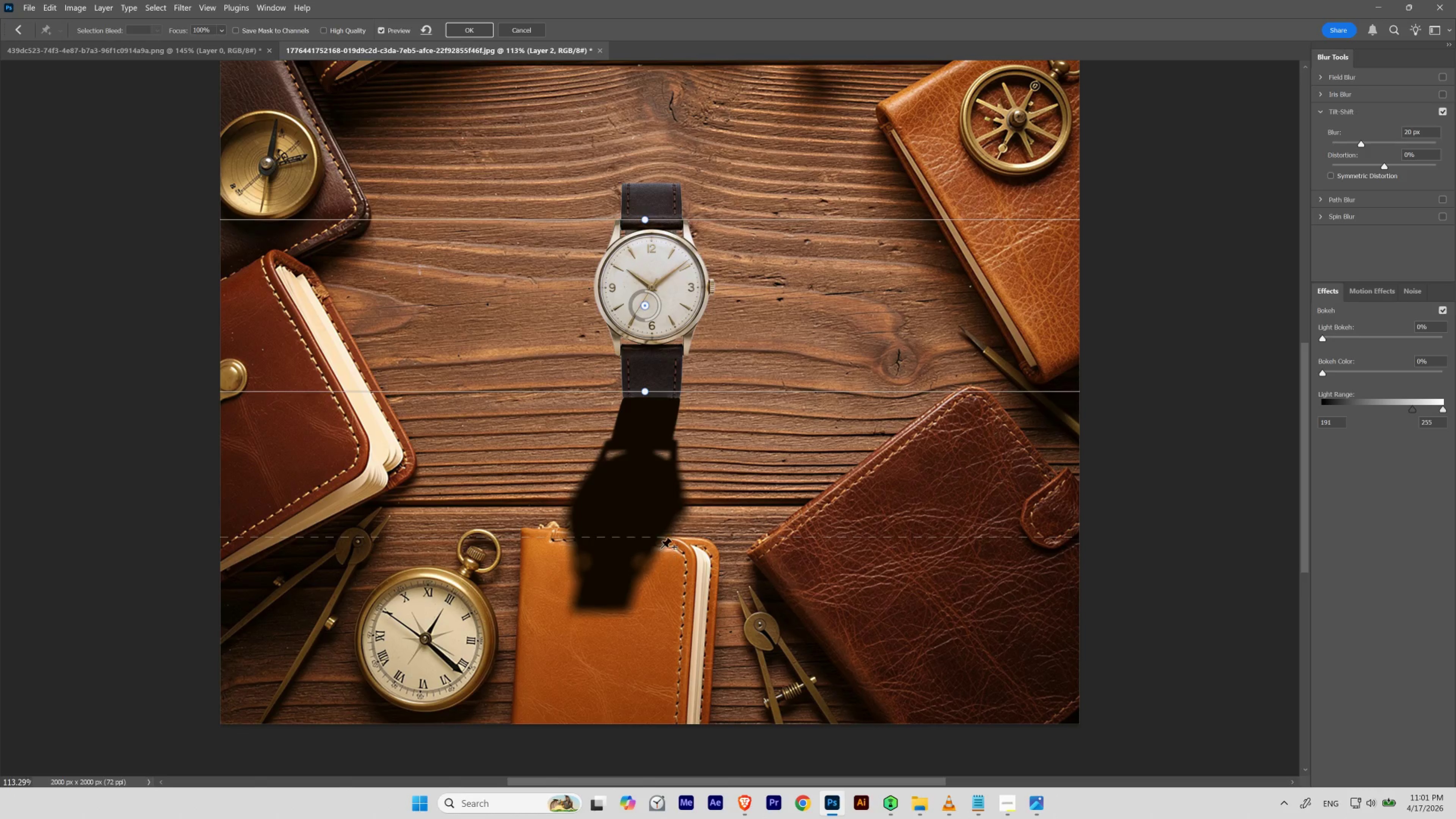 
left_click_drag(start_coordinate=[663, 540], to_coordinate=[665, 534])
 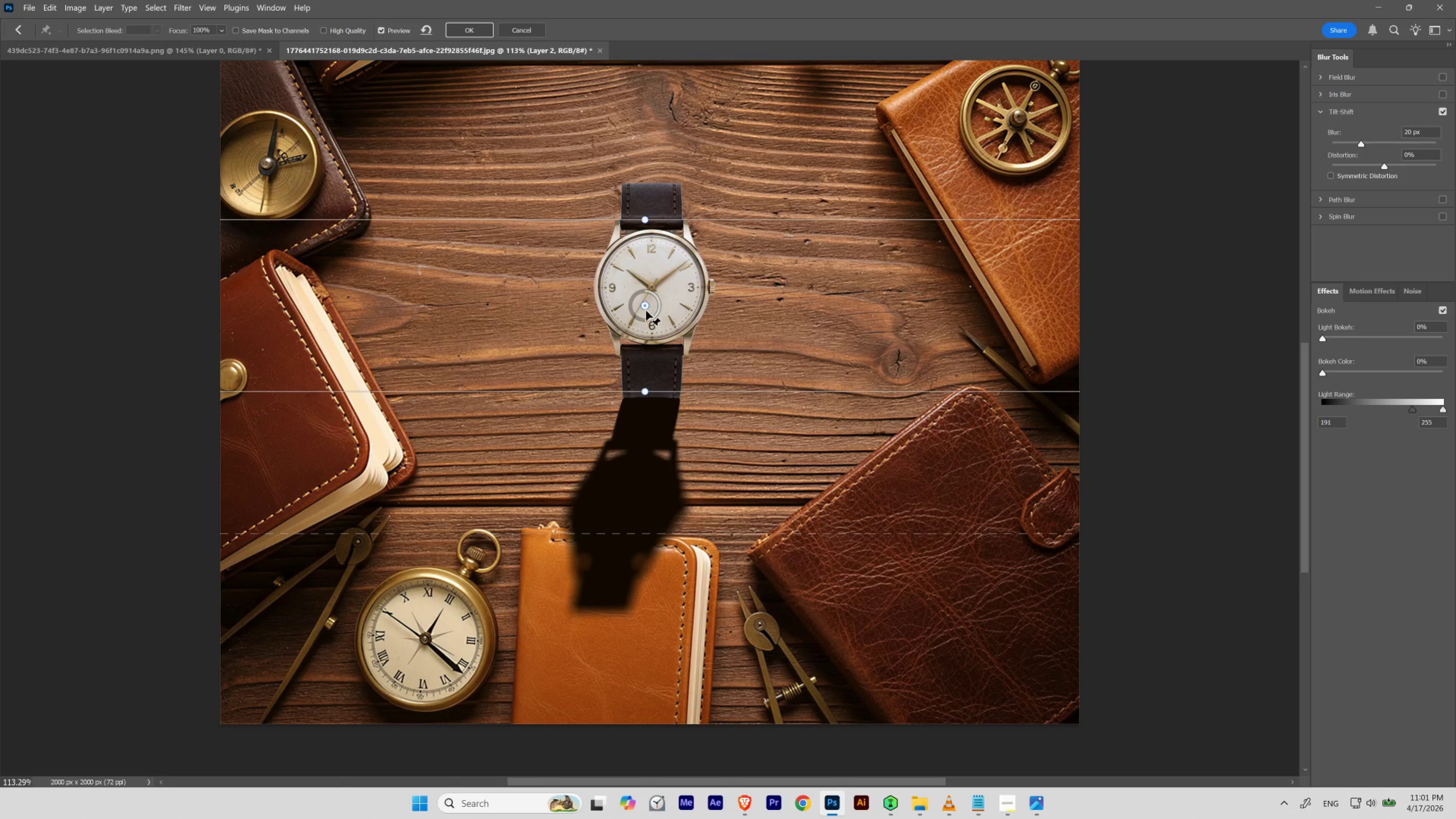 
left_click_drag(start_coordinate=[645, 308], to_coordinate=[645, 303])
 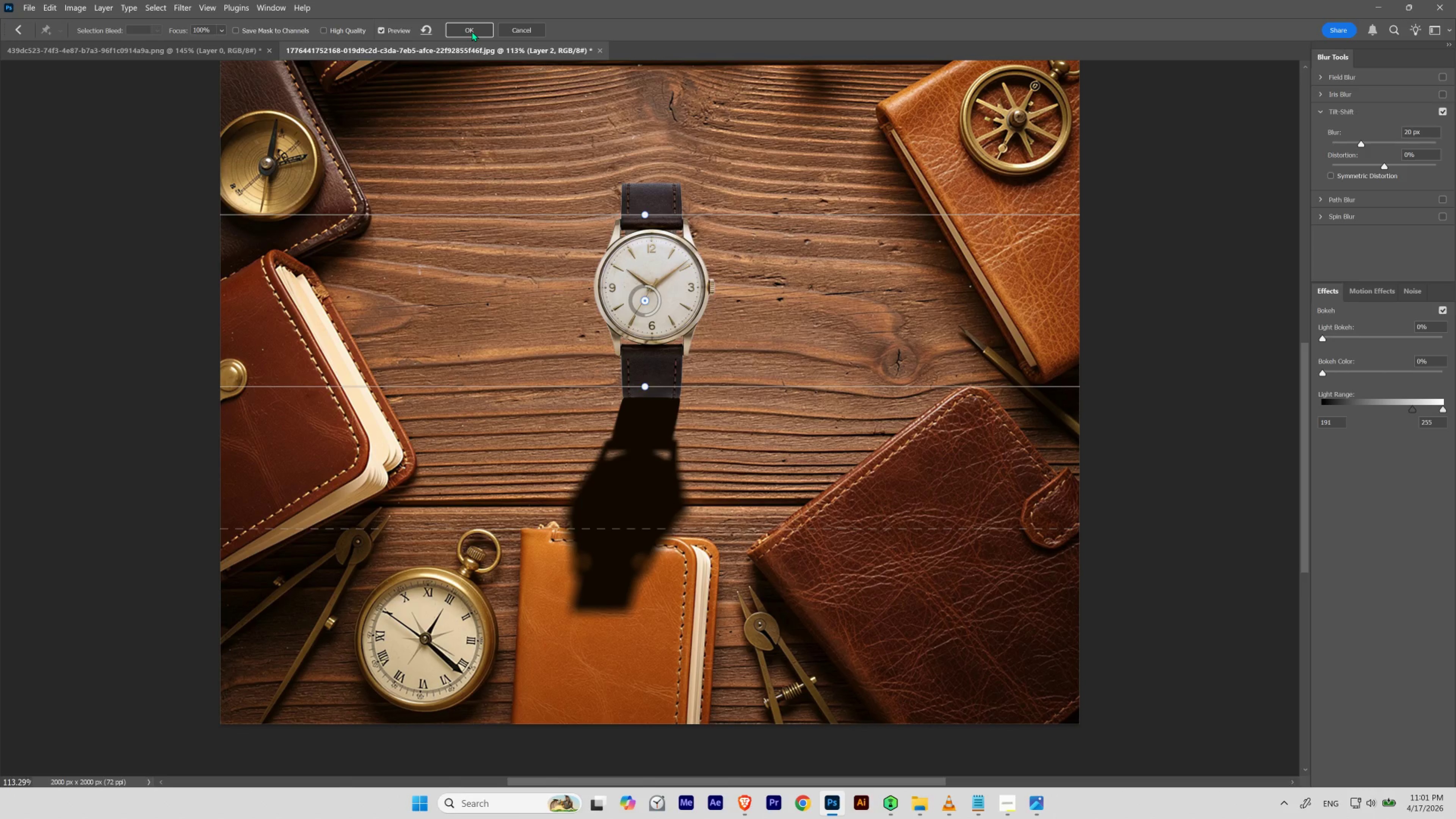 
wait(6.91)
 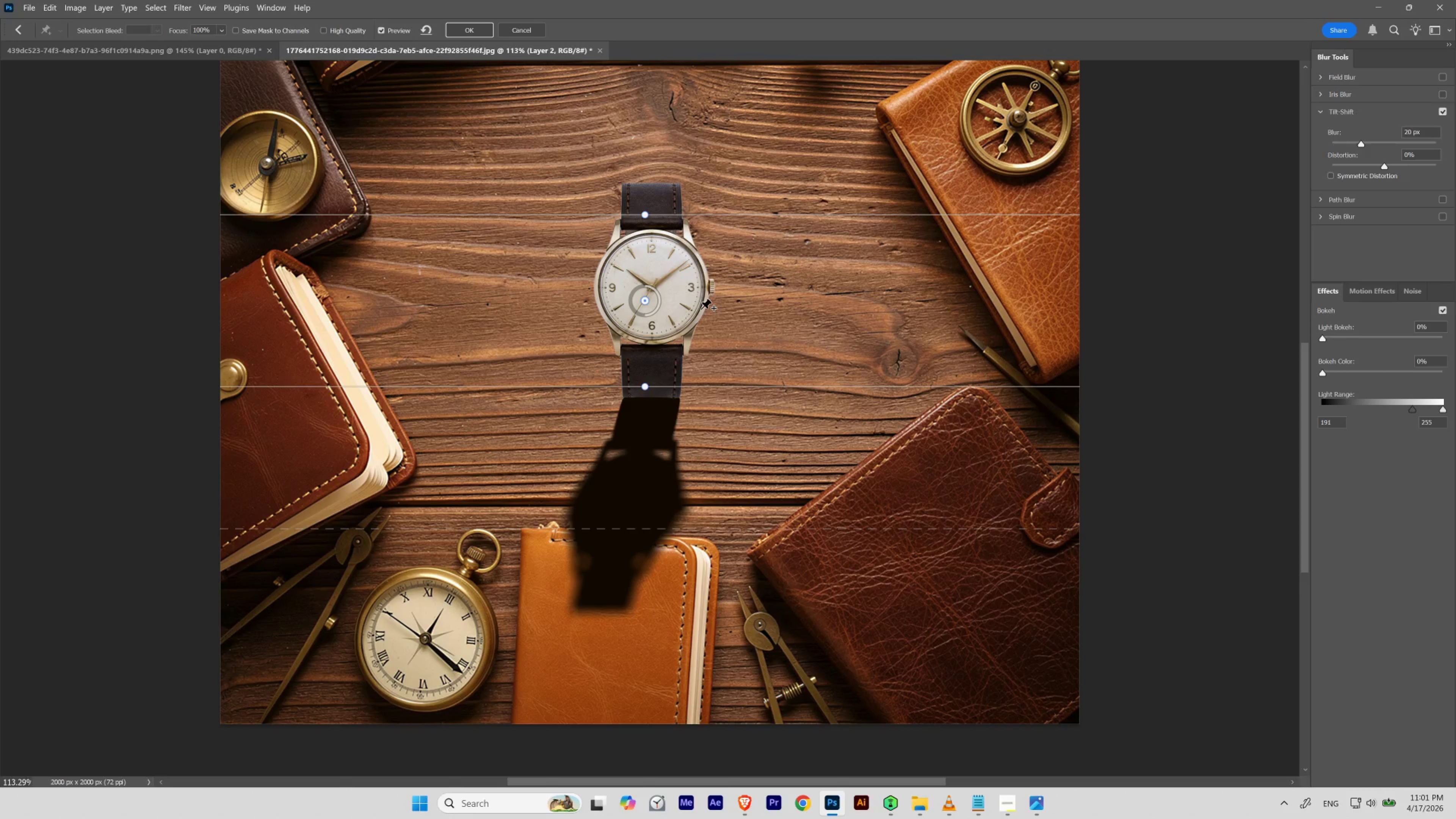 
left_click([472, 31])
 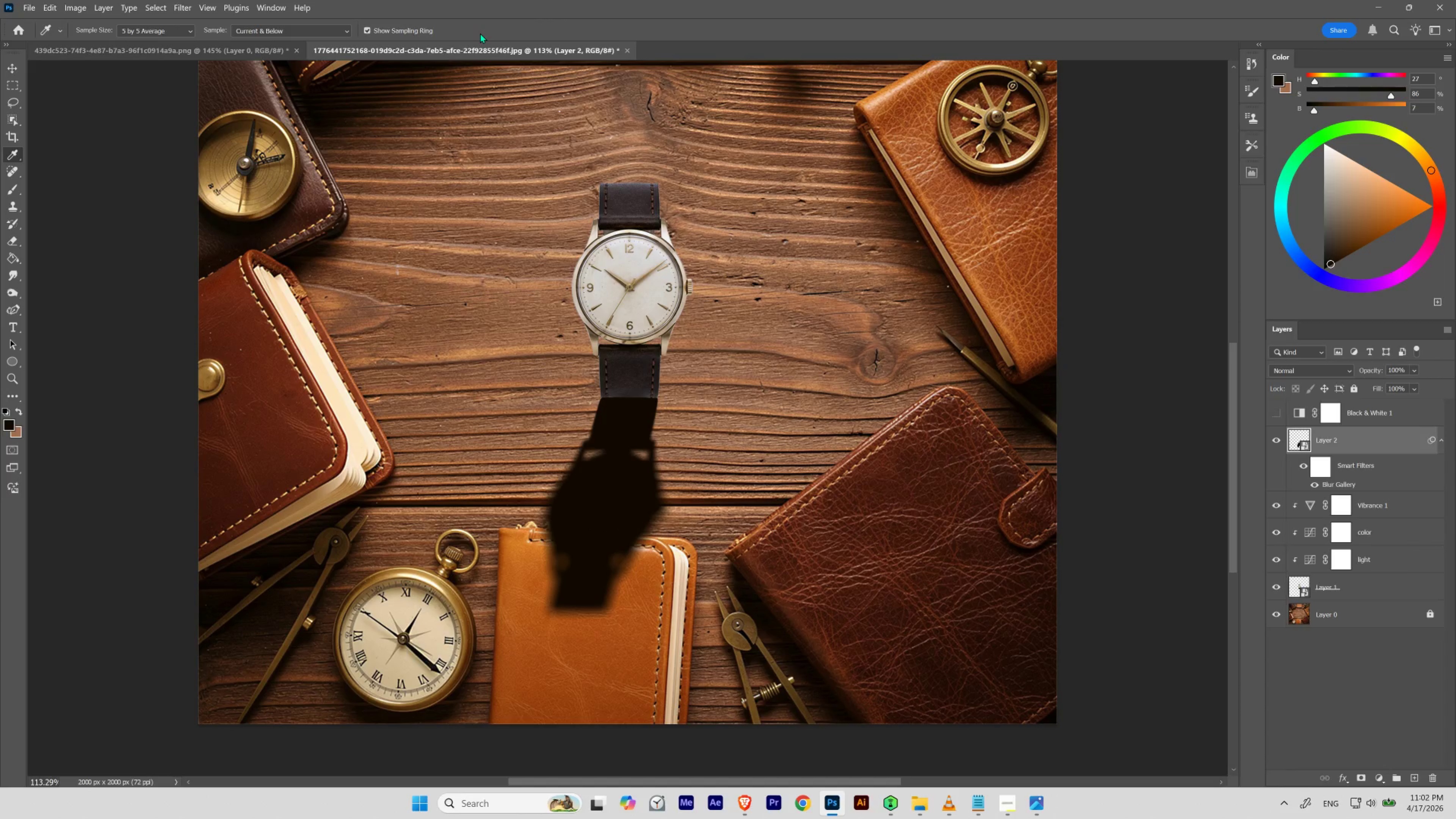 
wait(12.29)
 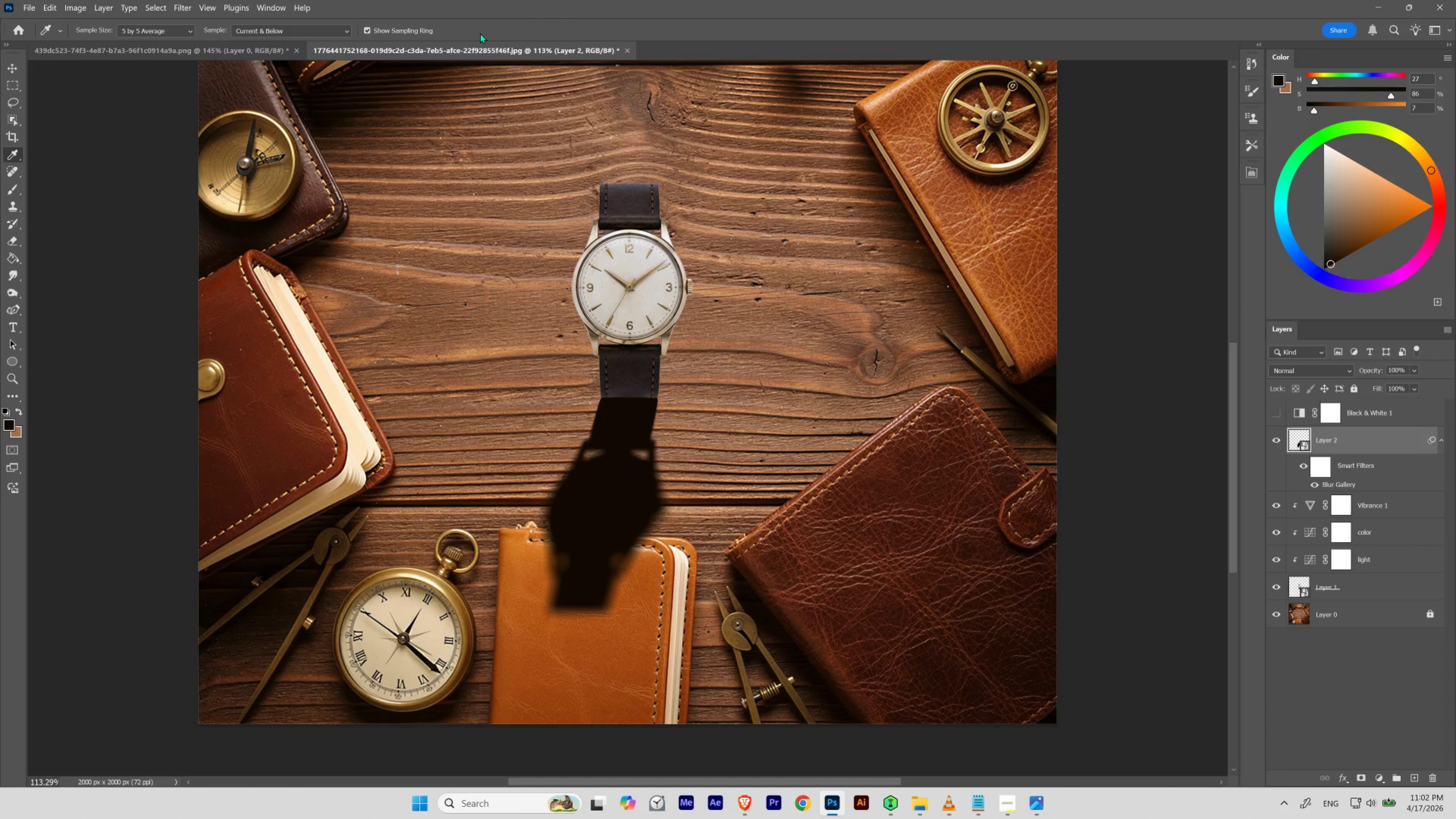 
scroll: coordinate [477, 39], scroll_direction: down, amount: 1.0
 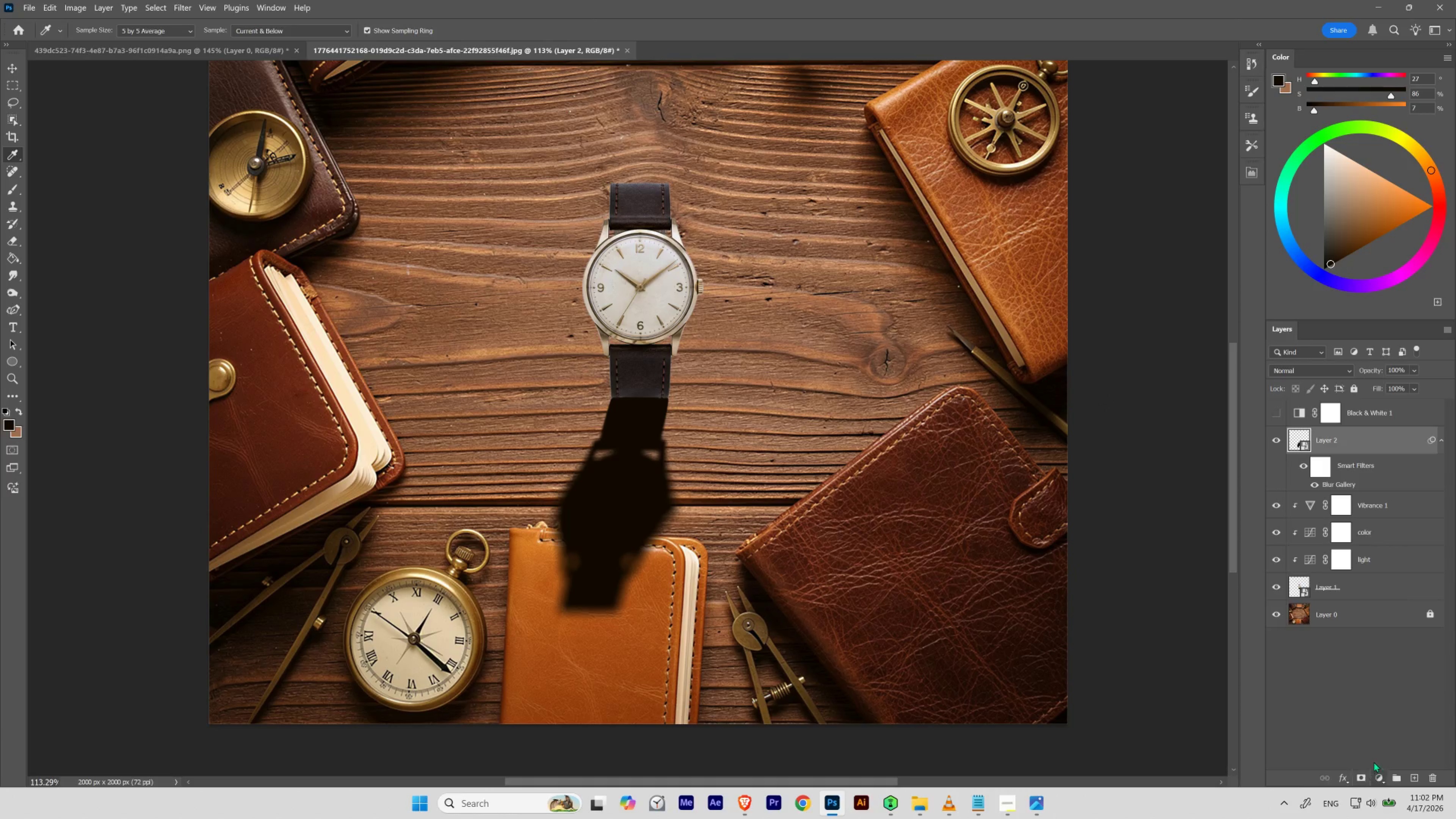 
left_click([1363, 775])
 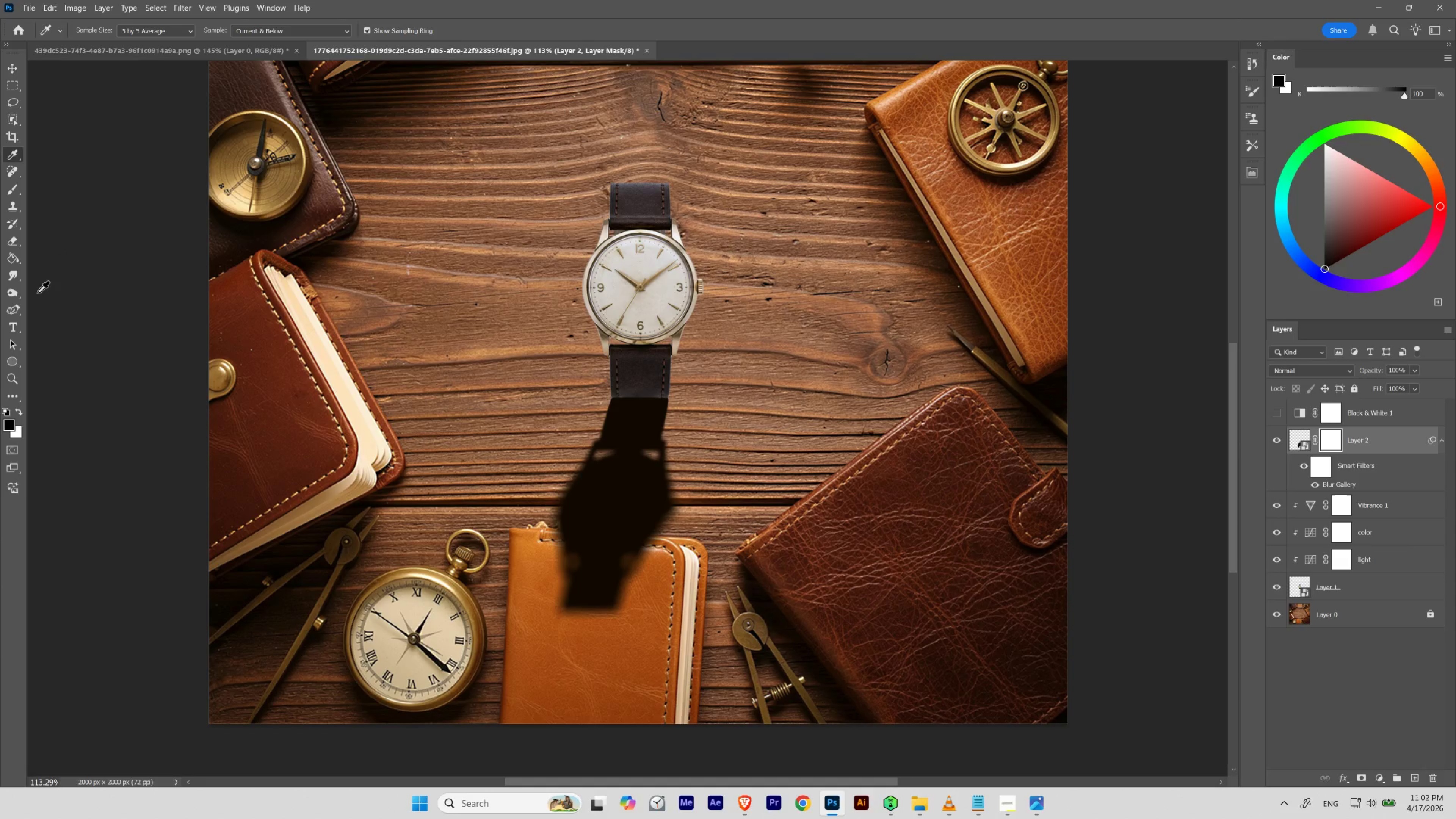 
mouse_move([20, 241])
 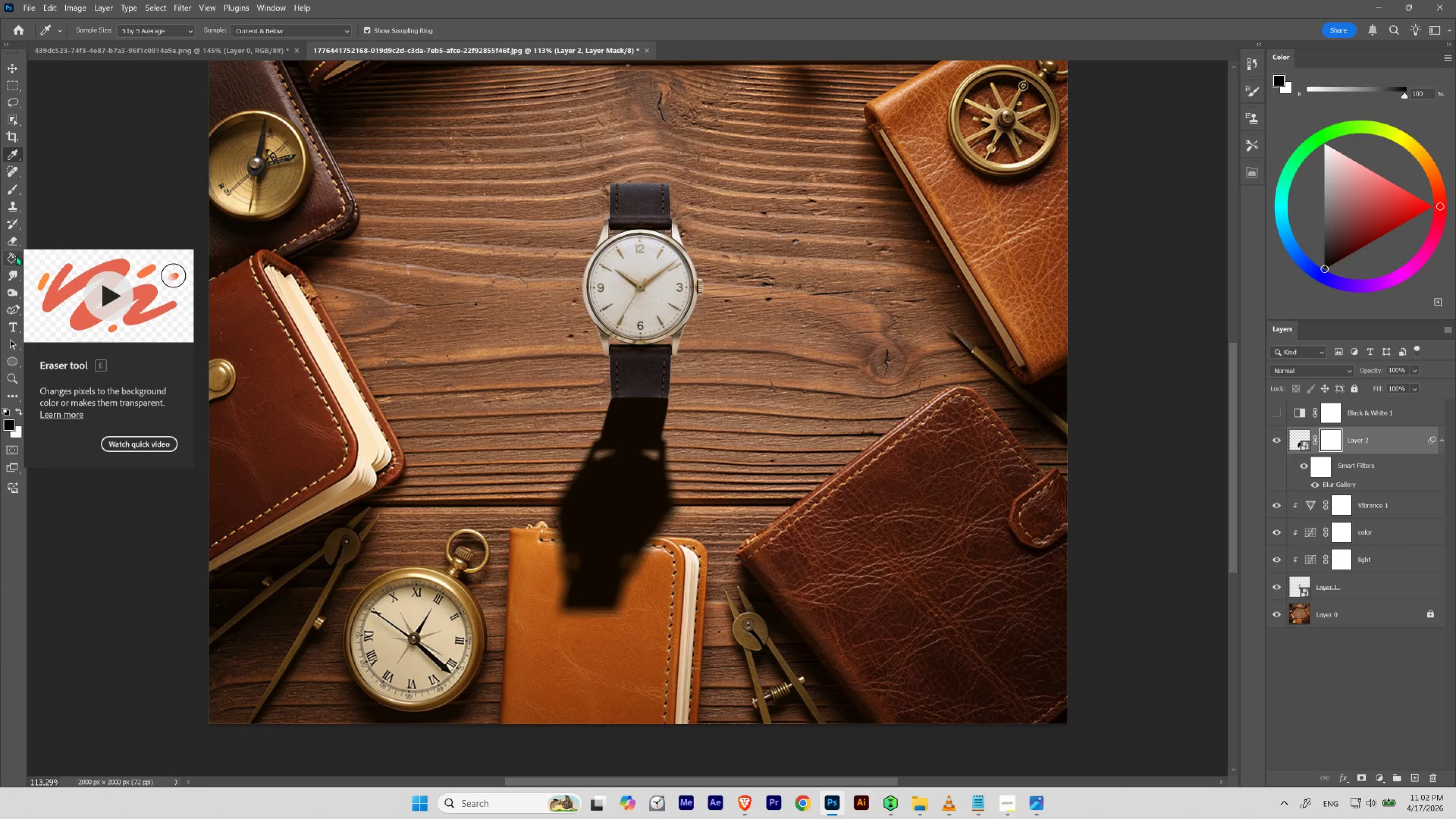 
left_click_drag(start_coordinate=[15, 257], to_coordinate=[38, 257])
 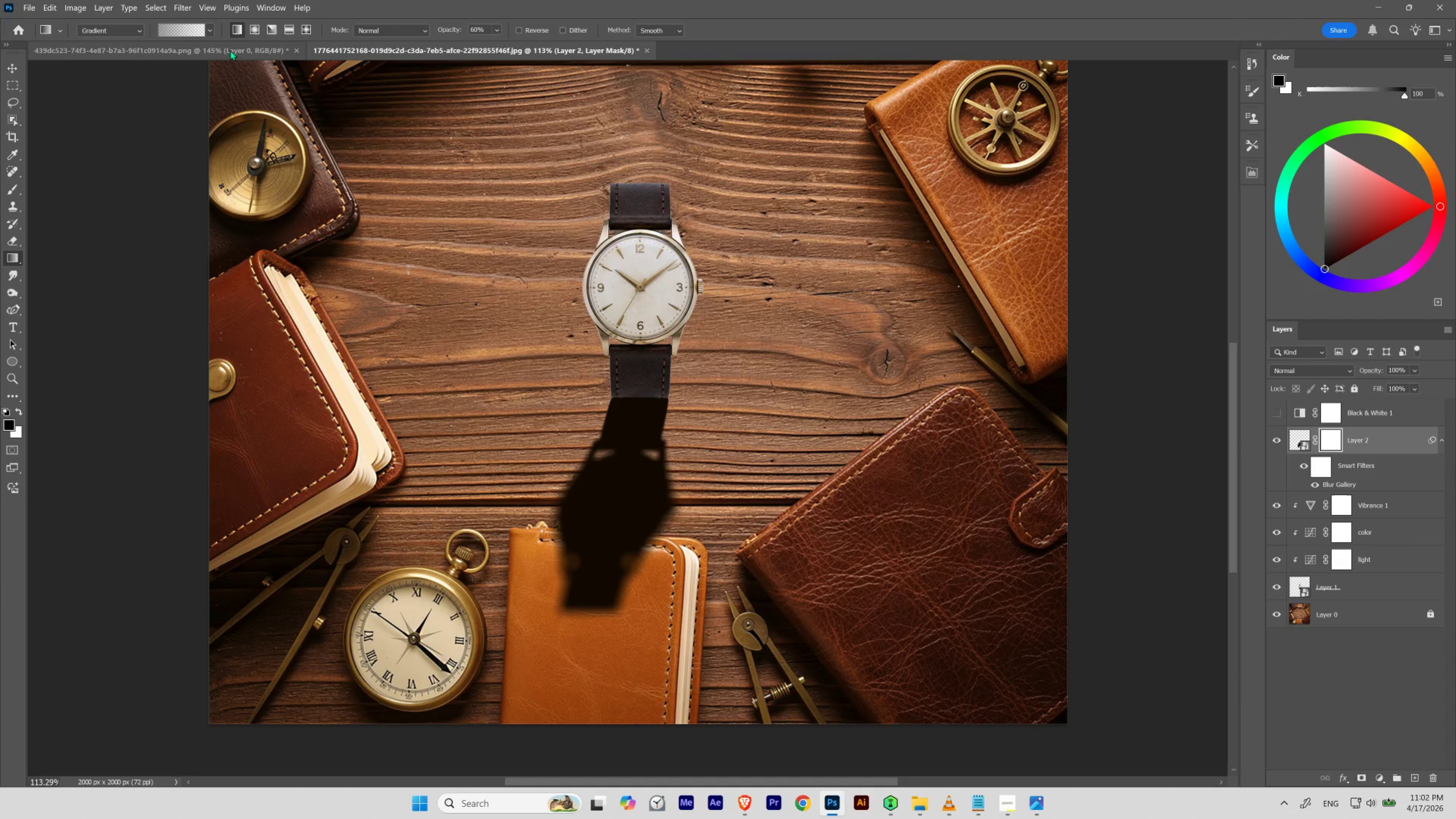 
left_click([211, 30])
 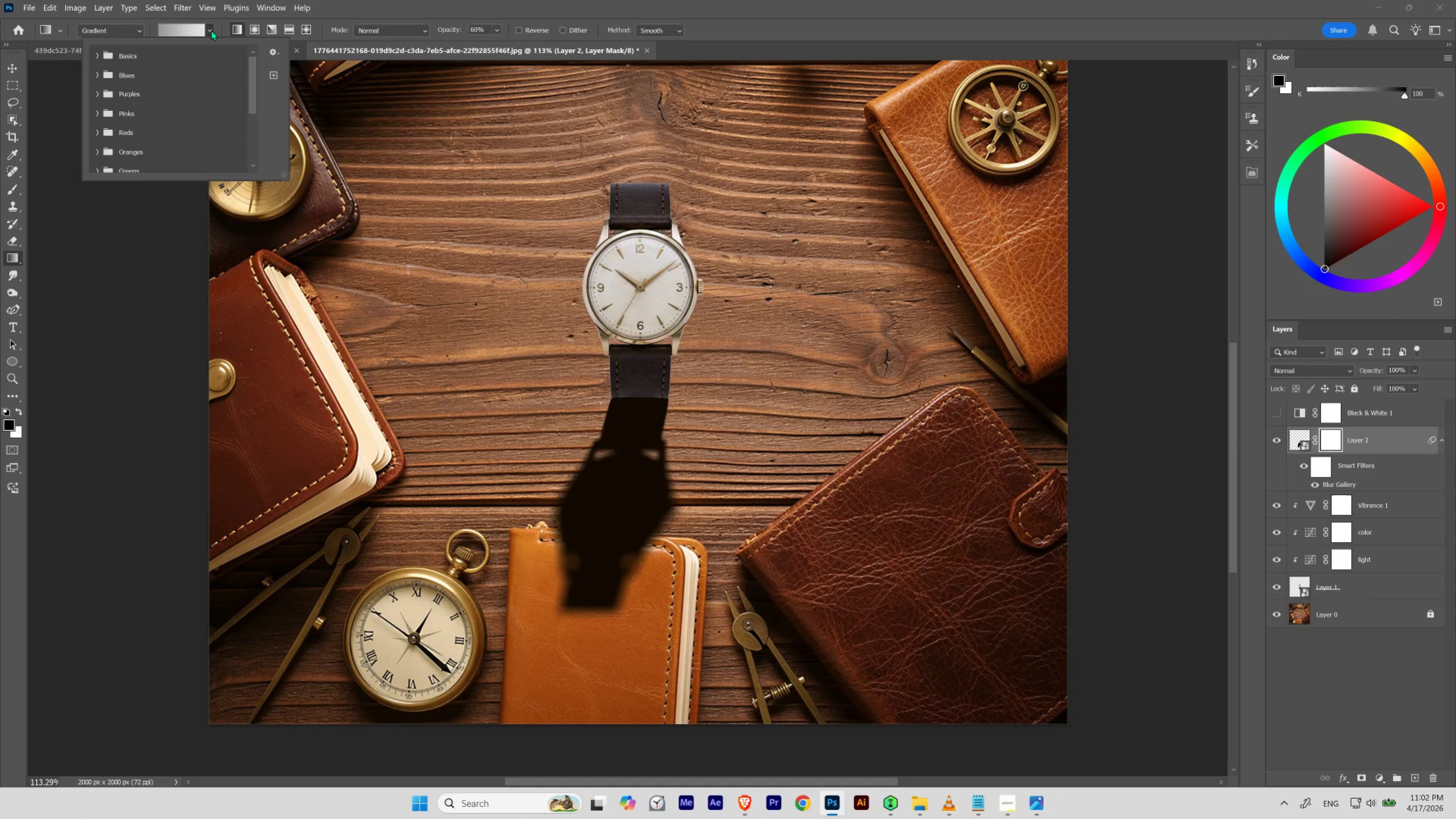 
left_click([211, 30])
 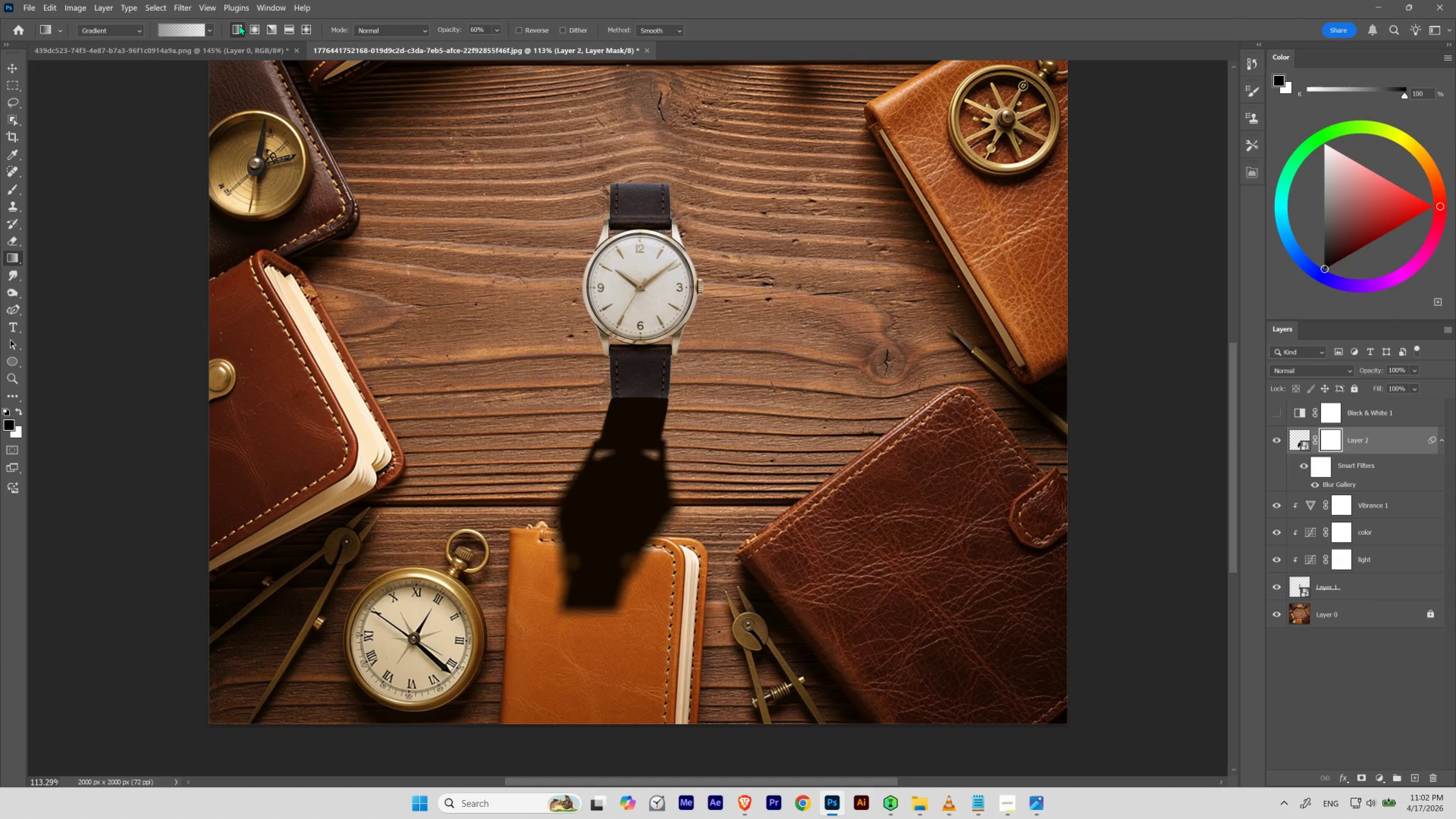 
double_click([239, 25])
 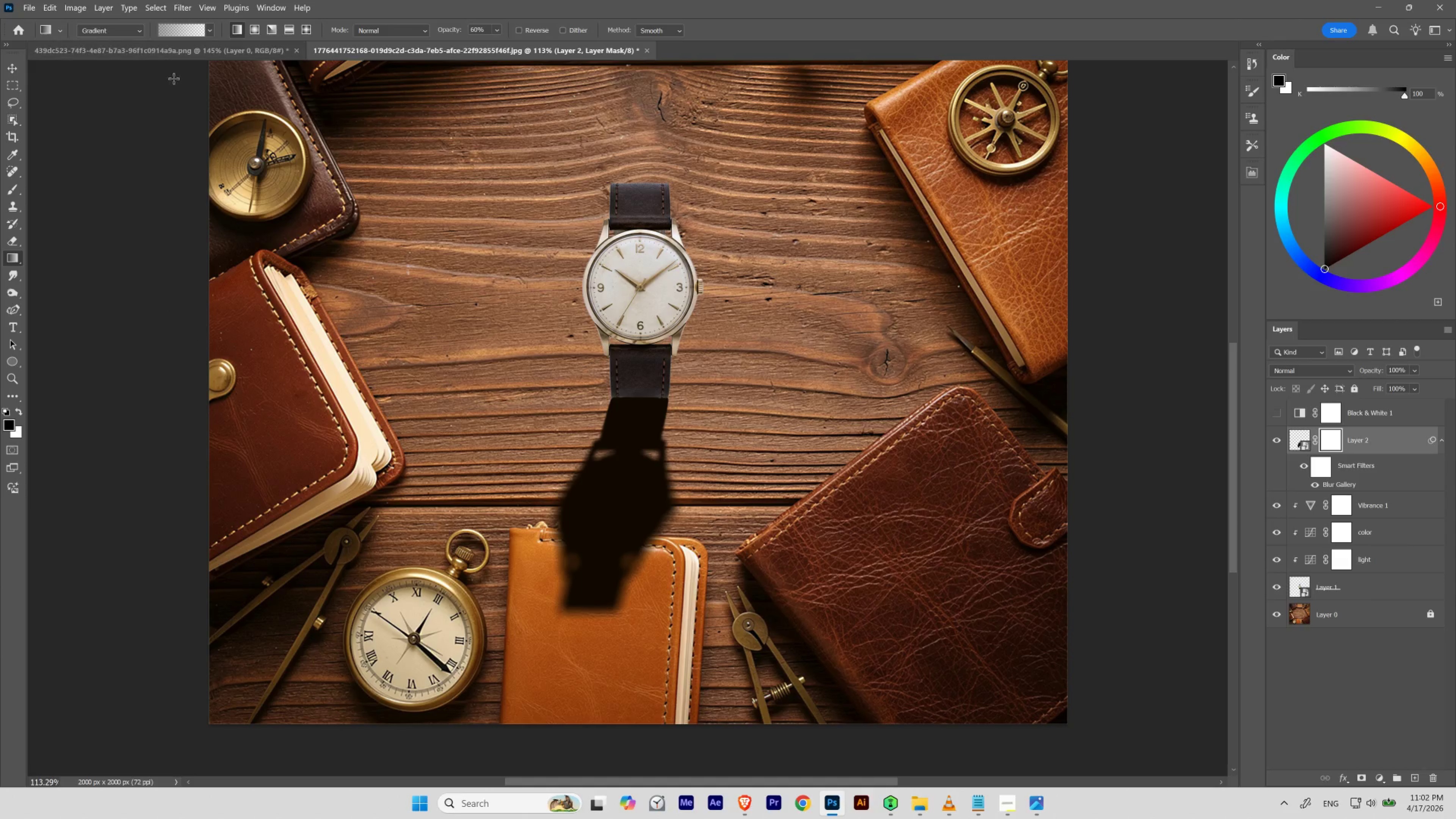 
left_click([179, 30])
 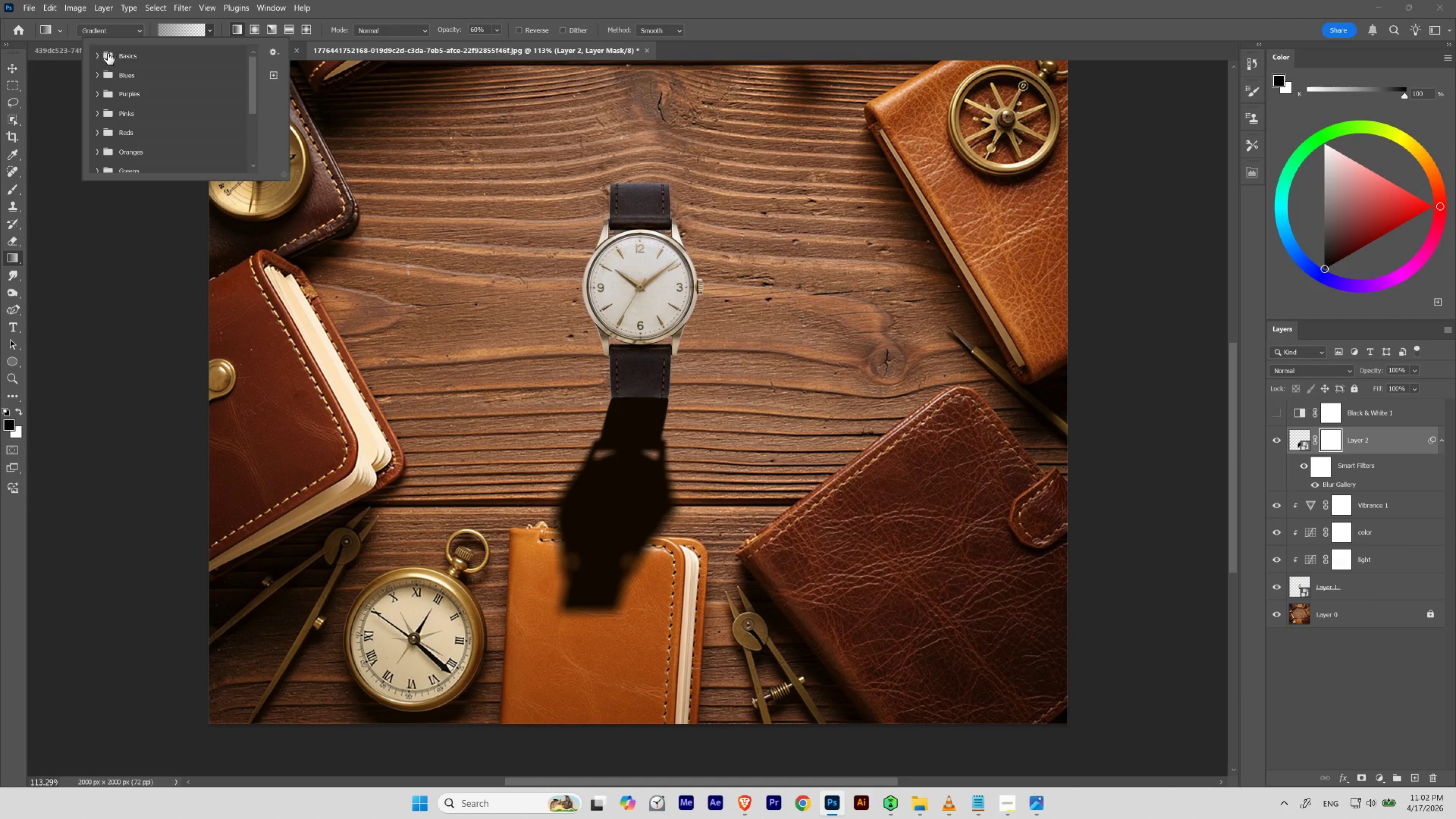 
left_click([98, 52])
 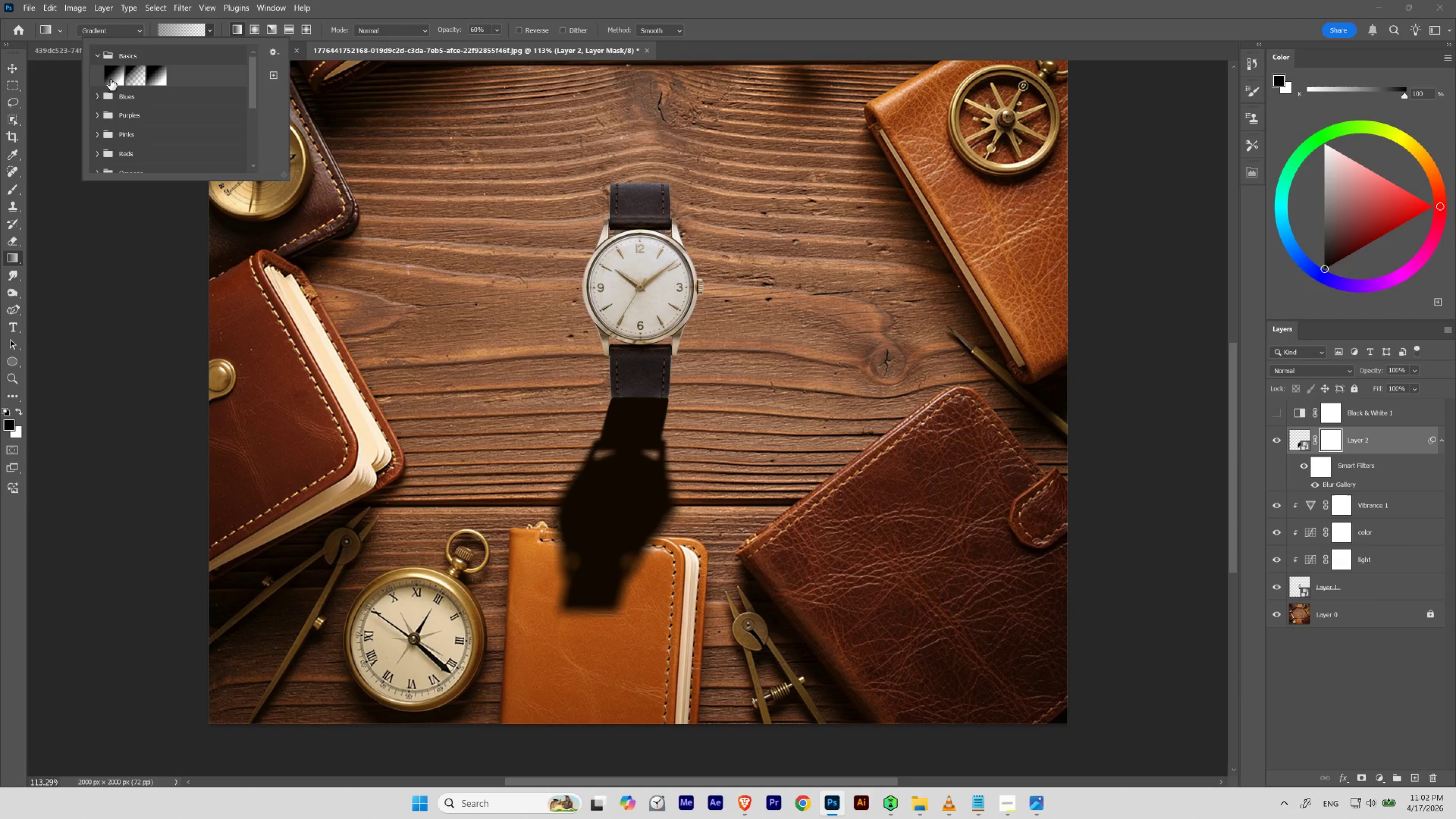 
left_click([110, 79])
 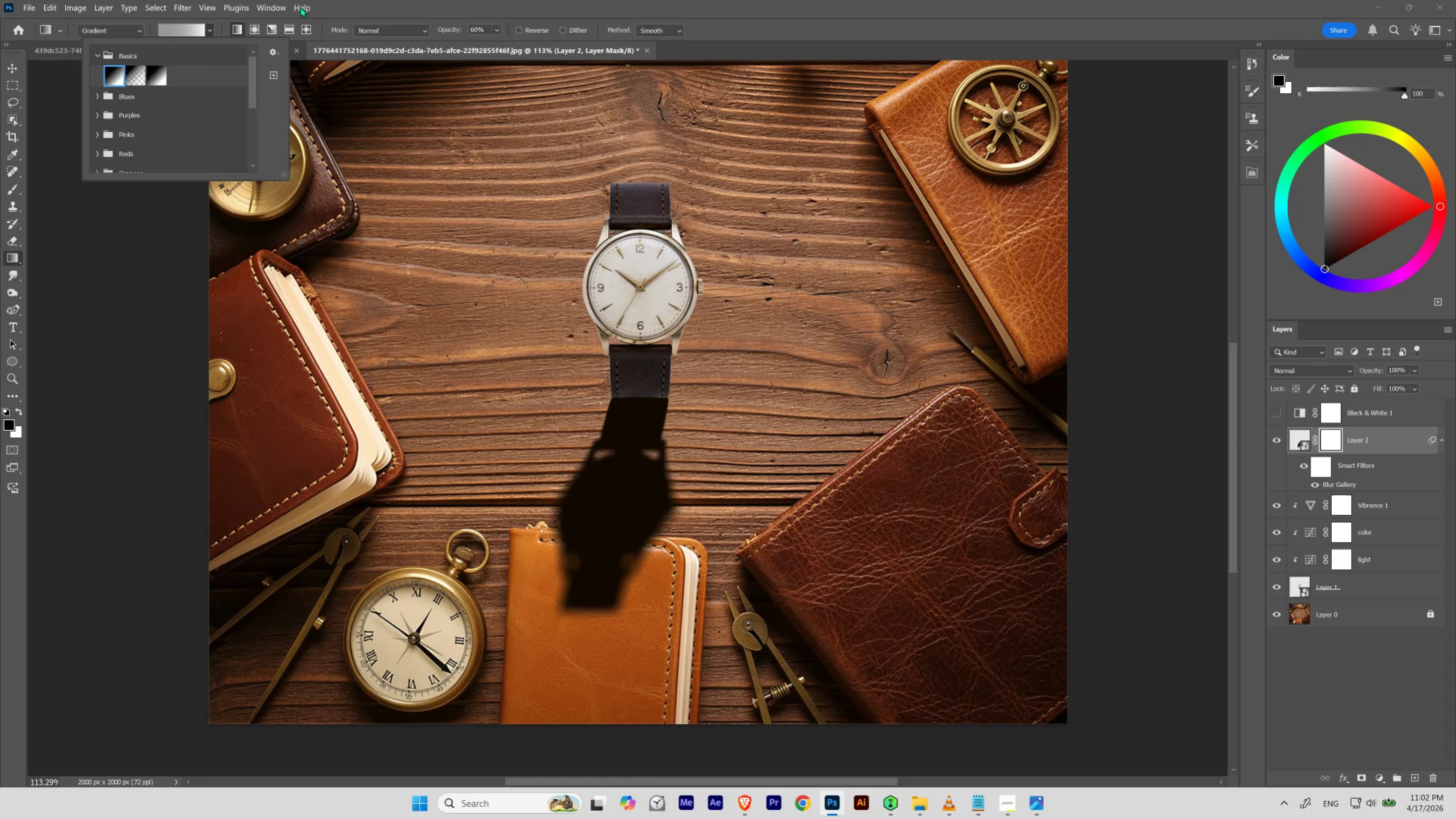 
left_click([459, 0])
 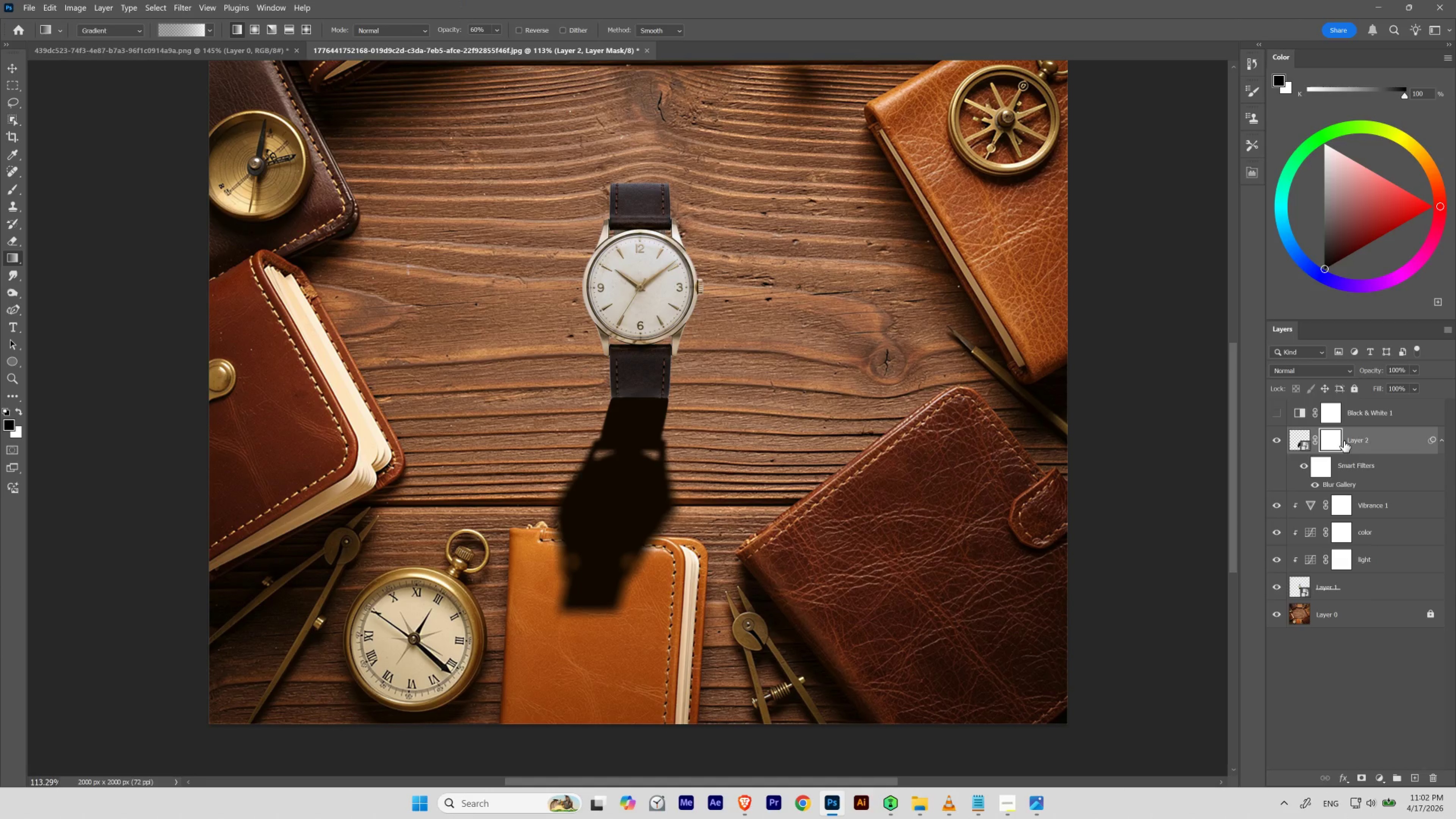 
left_click([1331, 437])
 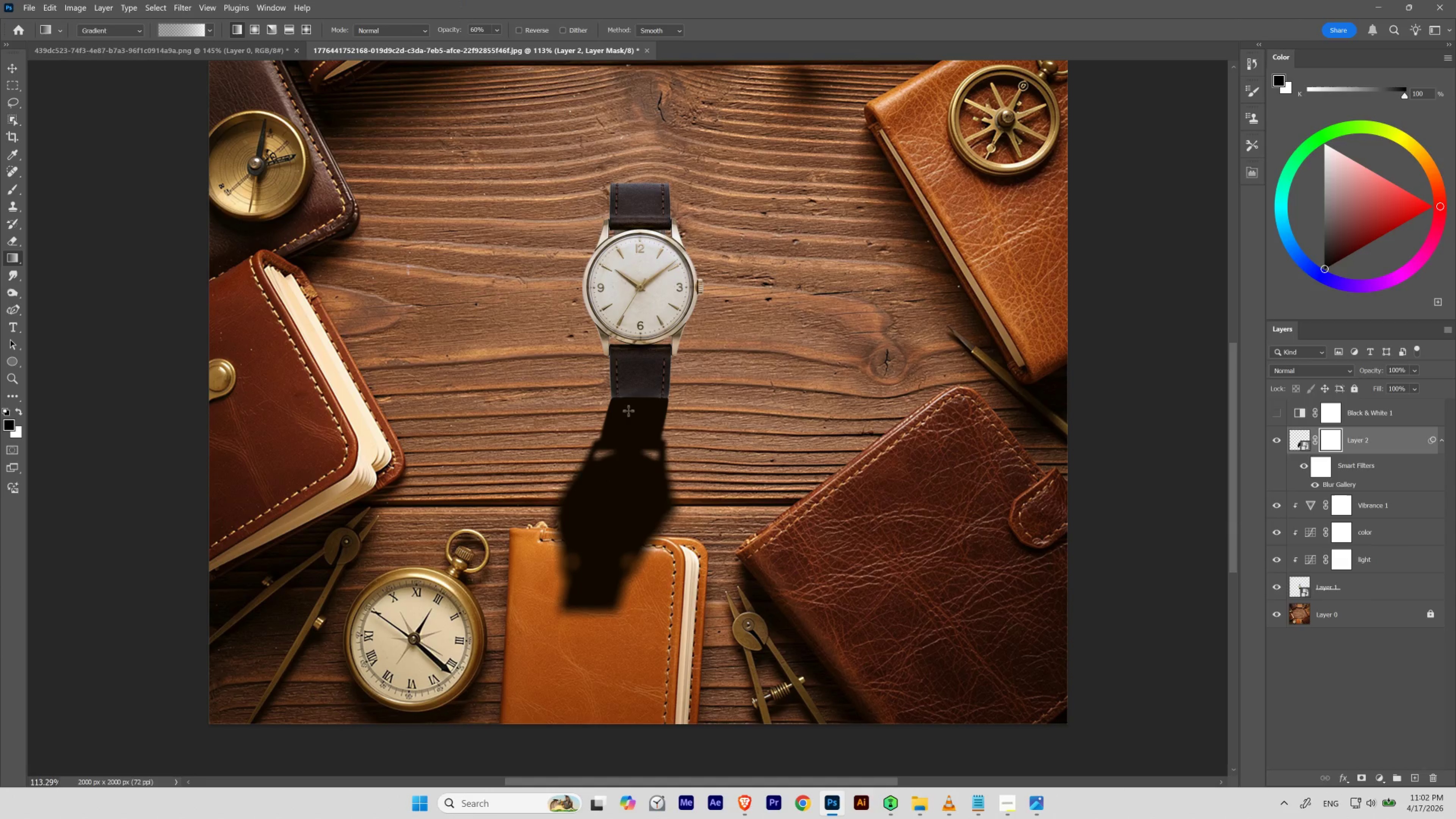 
wait(5.83)
 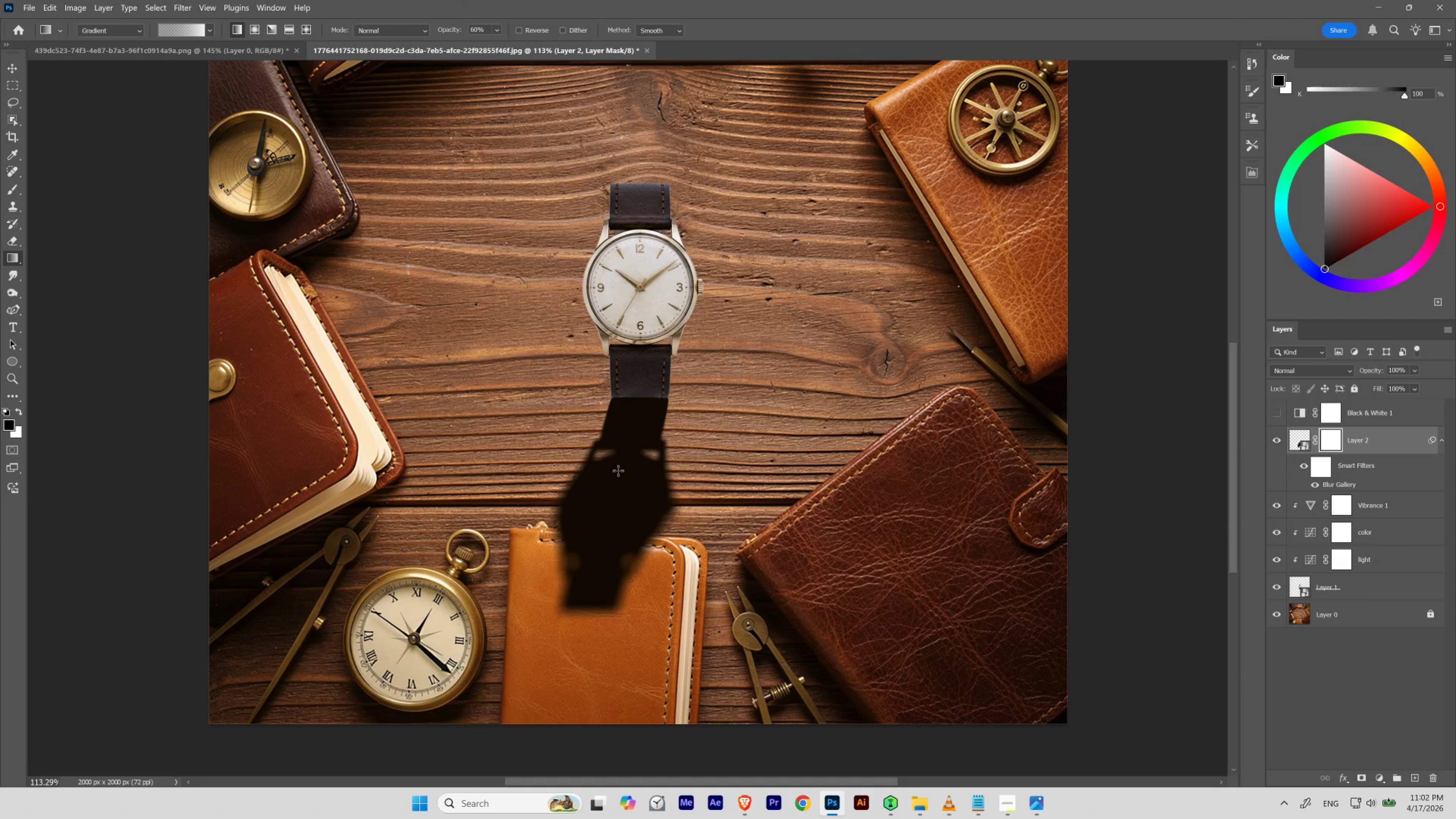 
left_click([564, 29])
 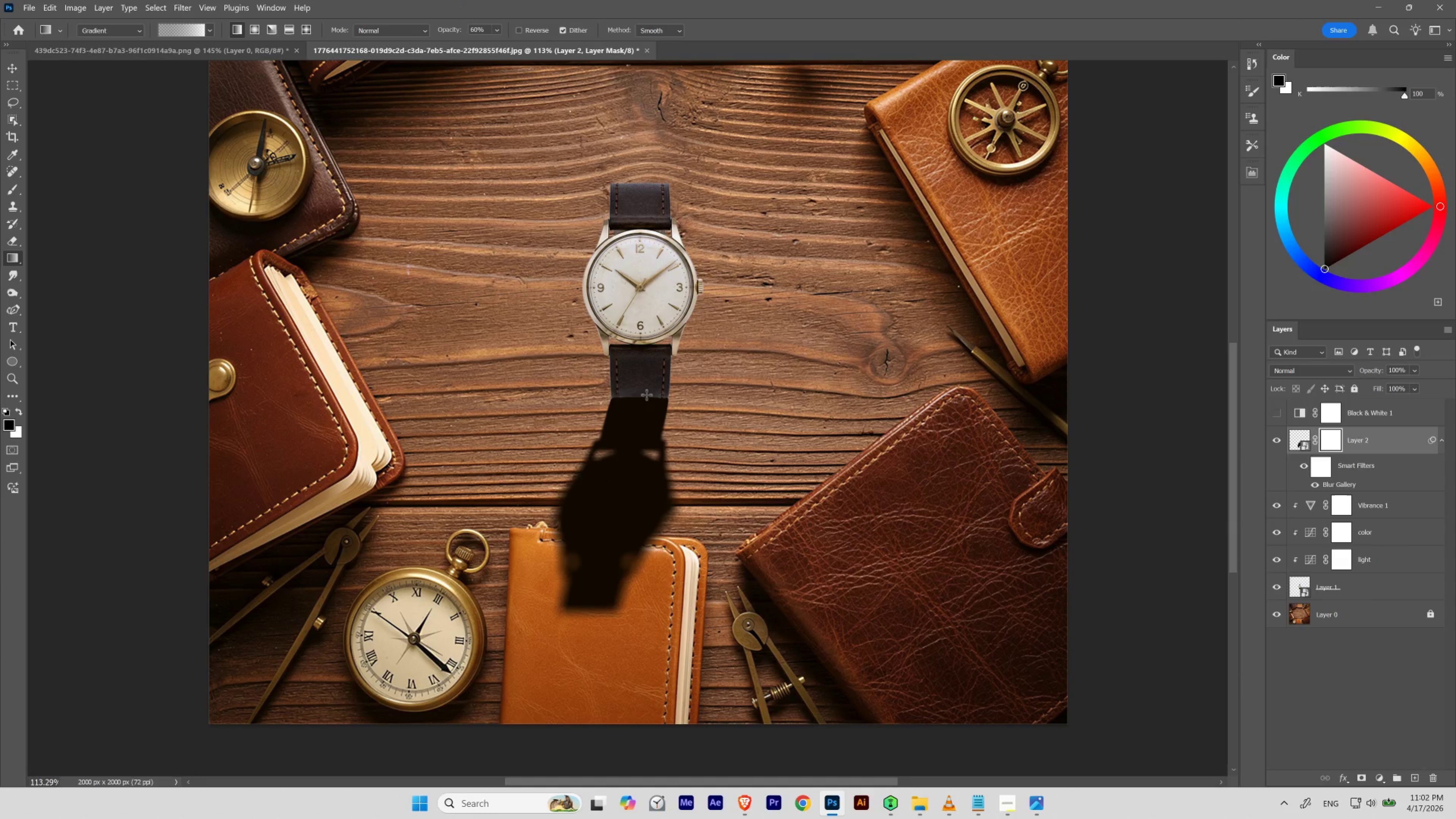 
left_click_drag(start_coordinate=[634, 389], to_coordinate=[646, 580])
 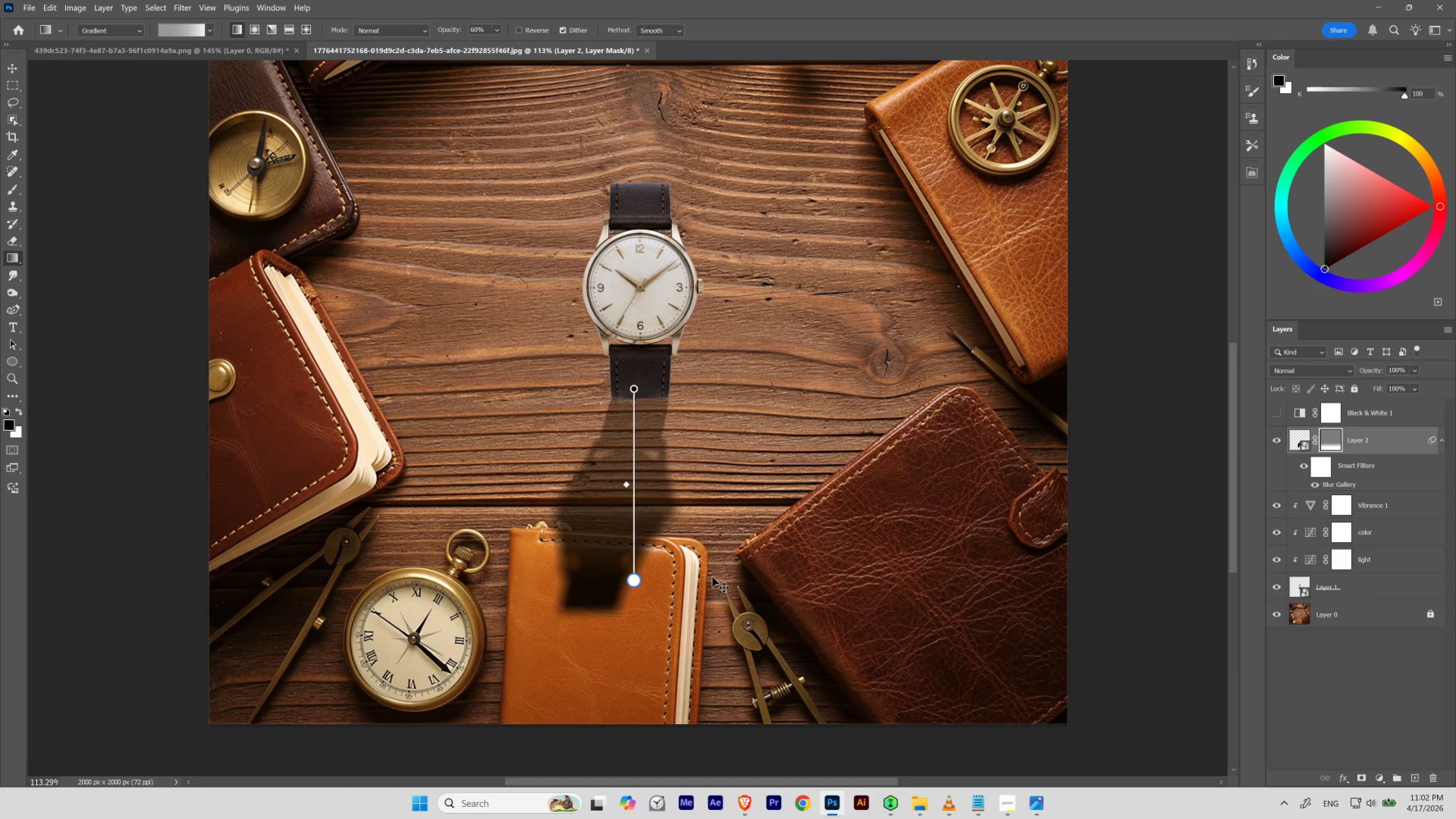 
hold_key(key=ShiftLeft, duration=2.71)
 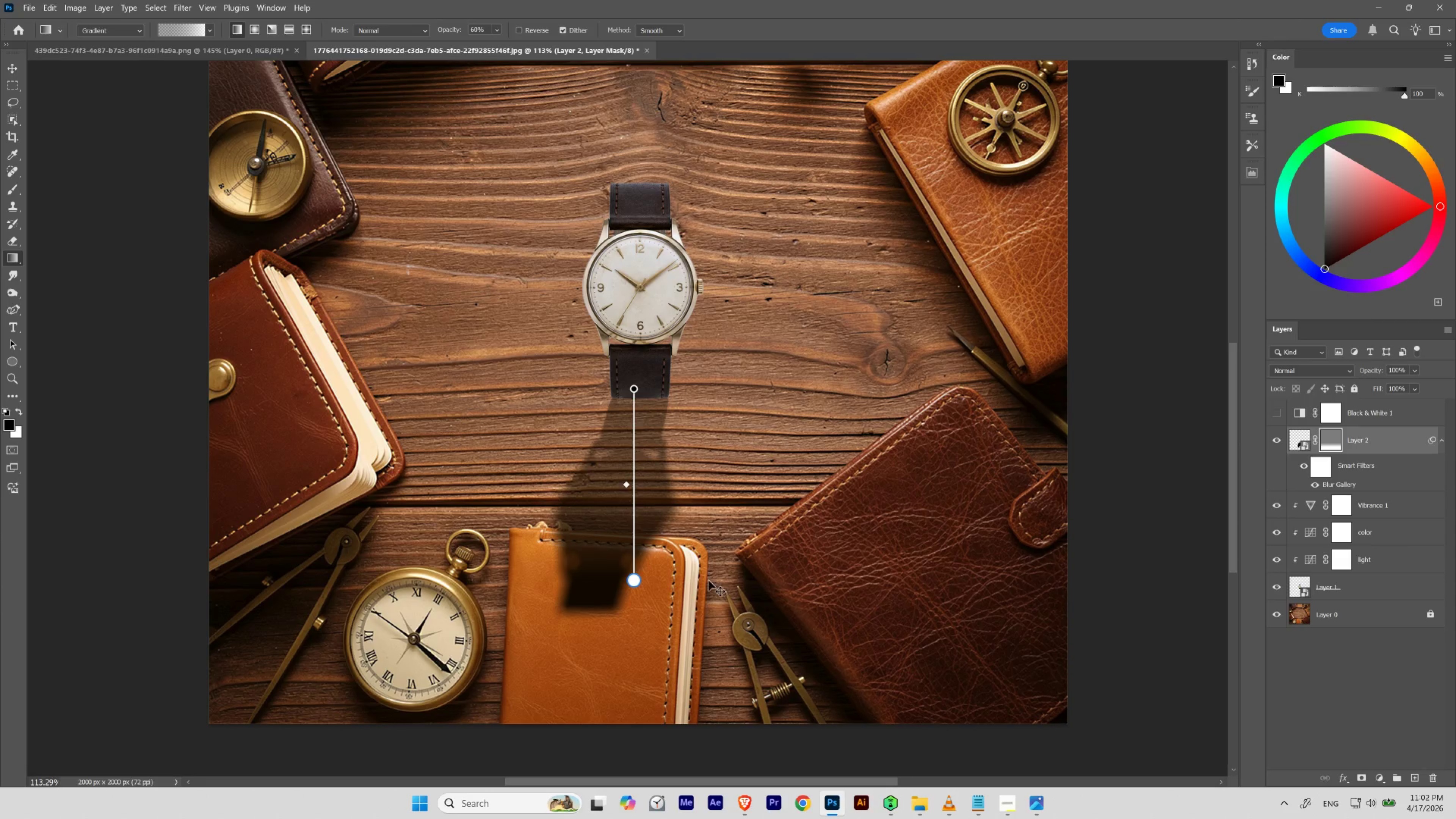 
key(Control+Z)
 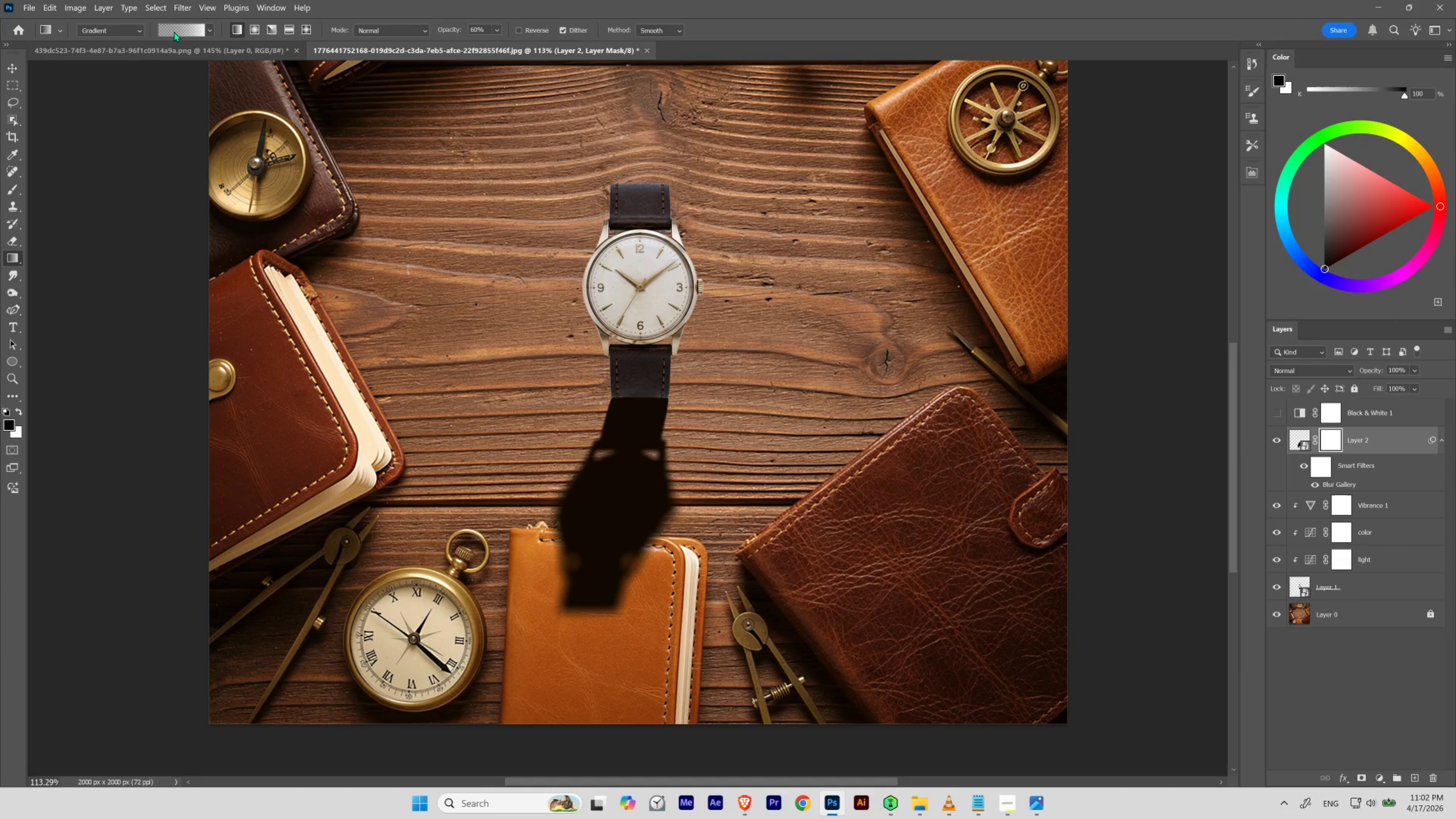 
left_click([174, 31])
 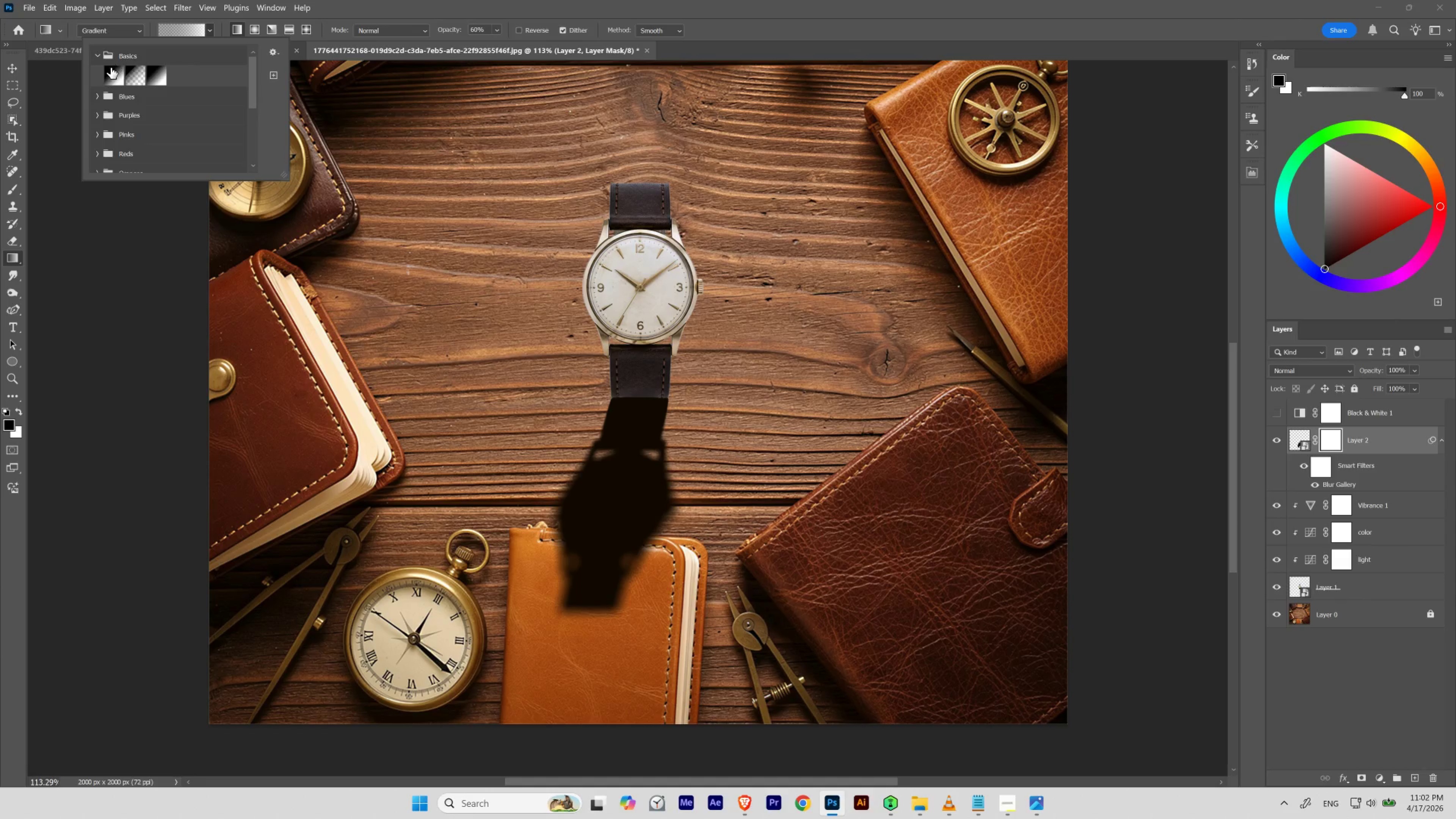 
left_click([110, 68])
 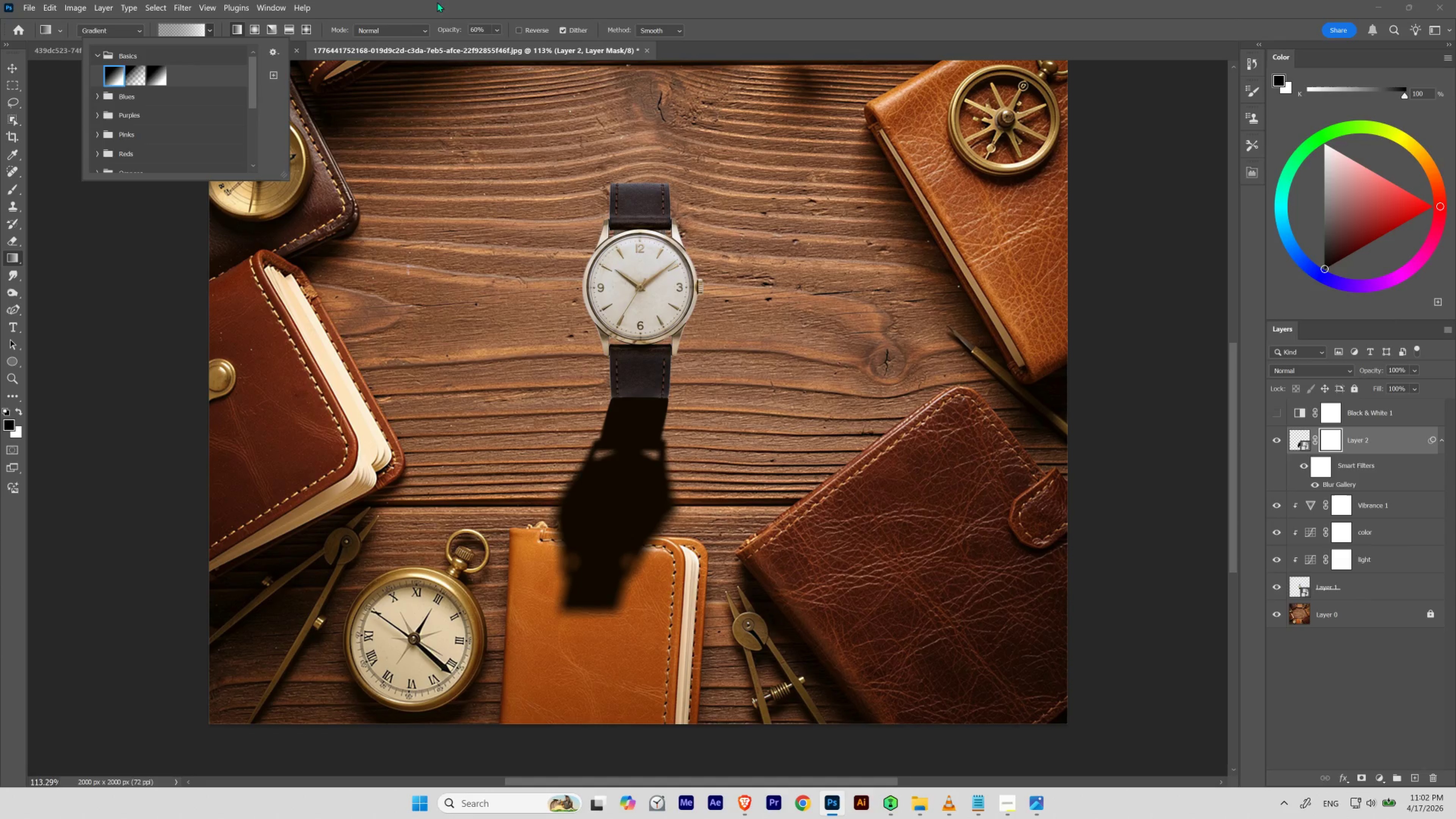 
double_click([494, 27])
 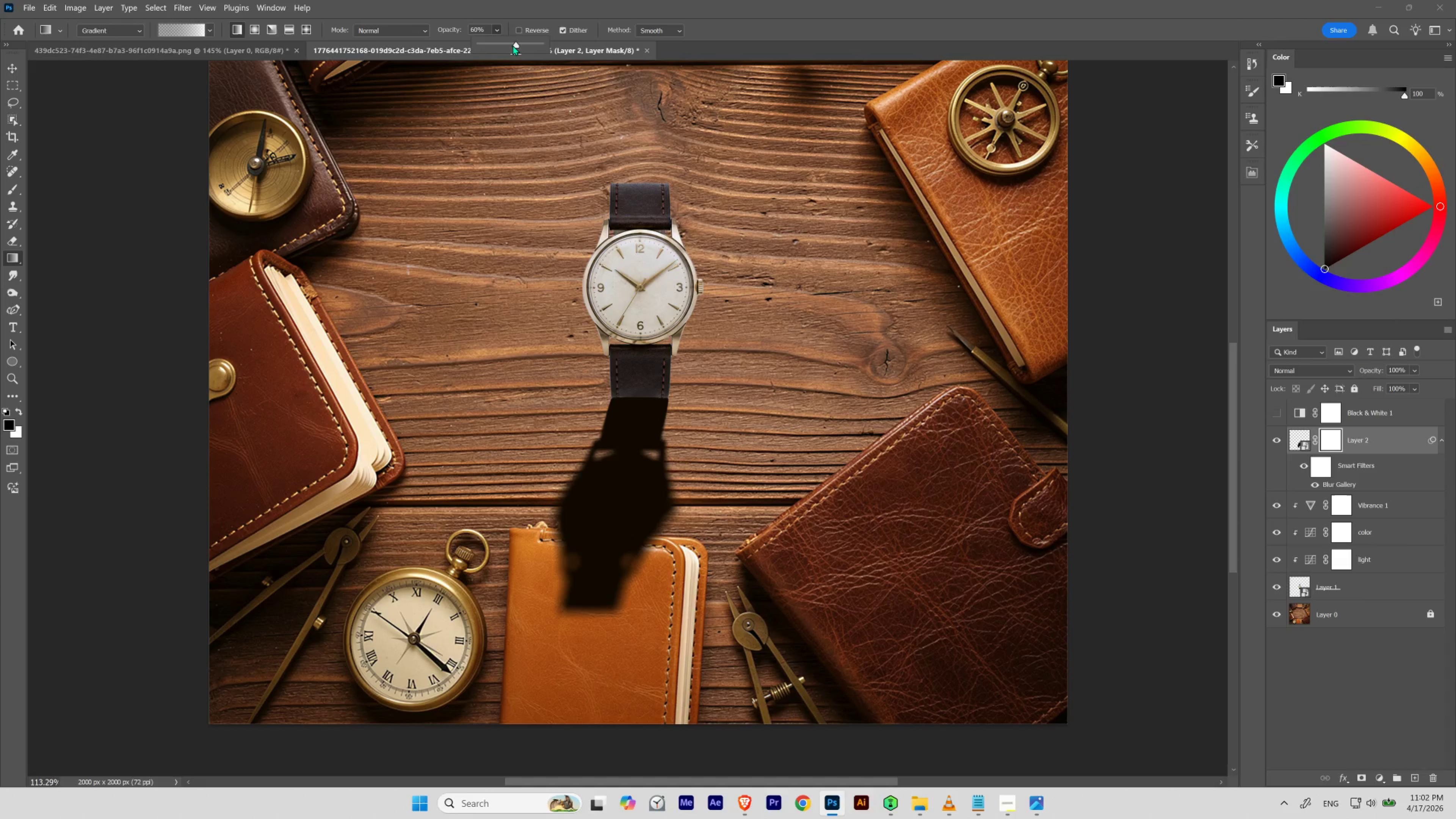 
left_click_drag(start_coordinate=[512, 45], to_coordinate=[577, 49])
 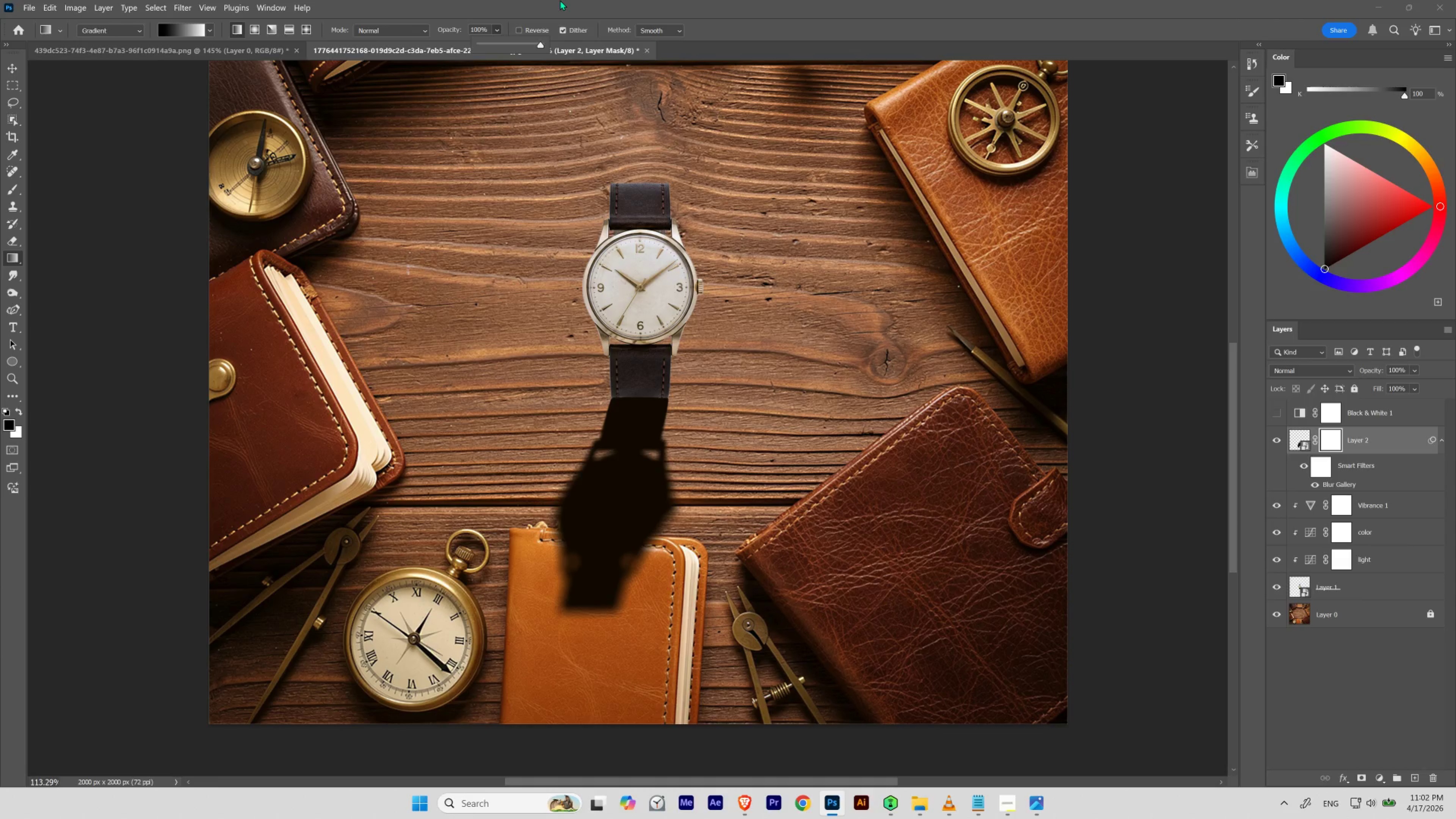 
left_click([560, 0])
 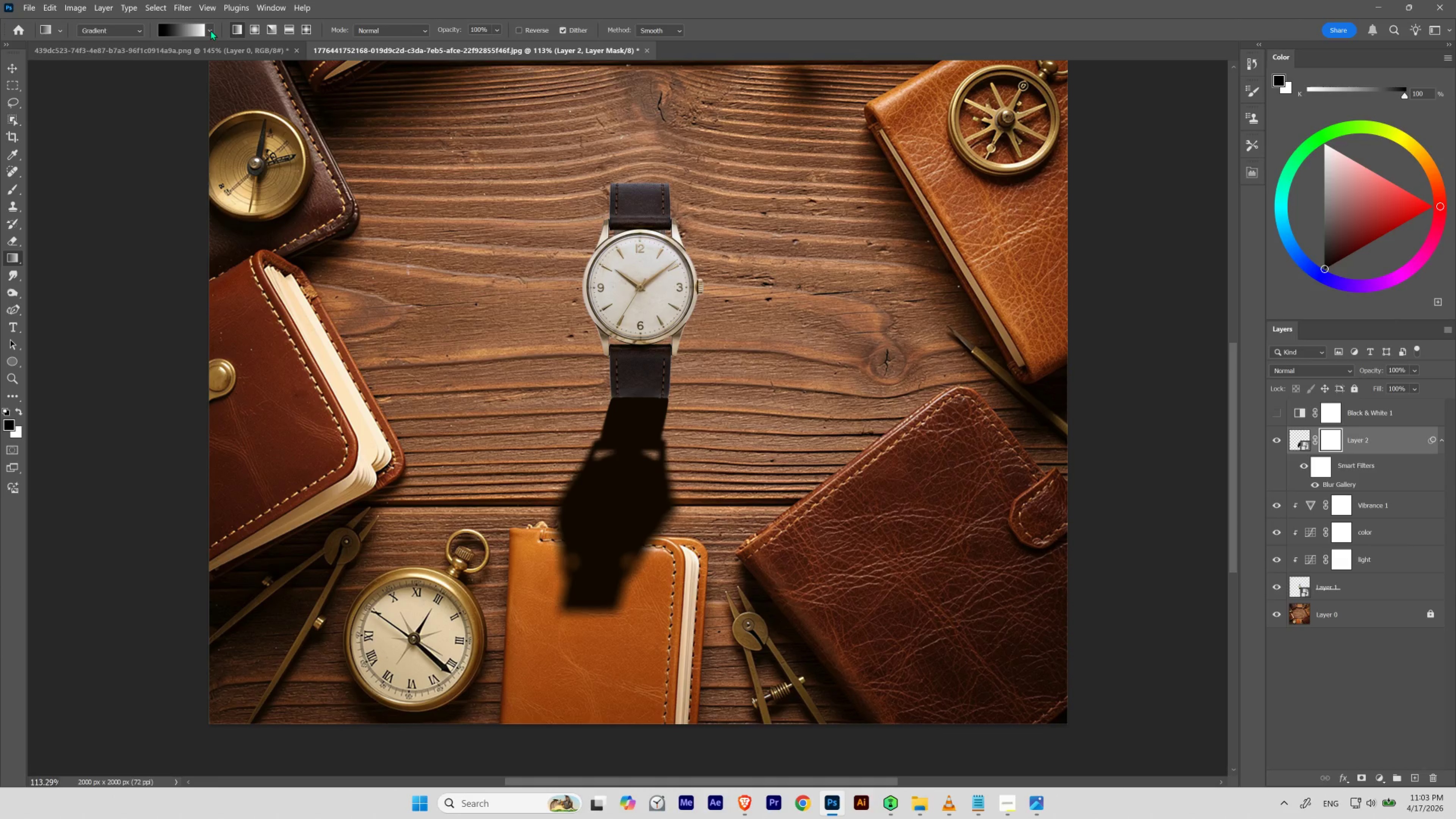 
left_click([183, 28])
 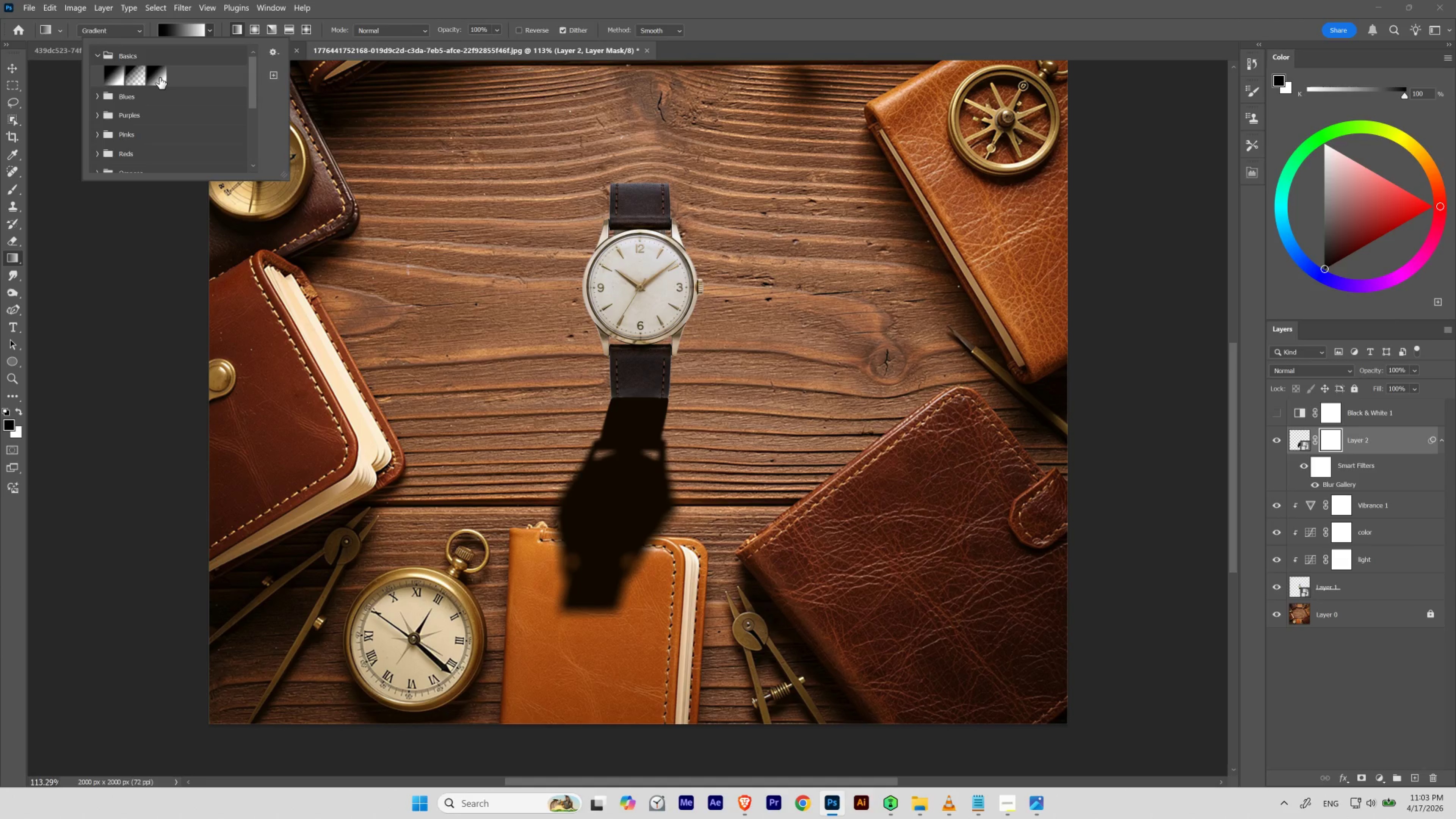 
left_click([160, 78])
 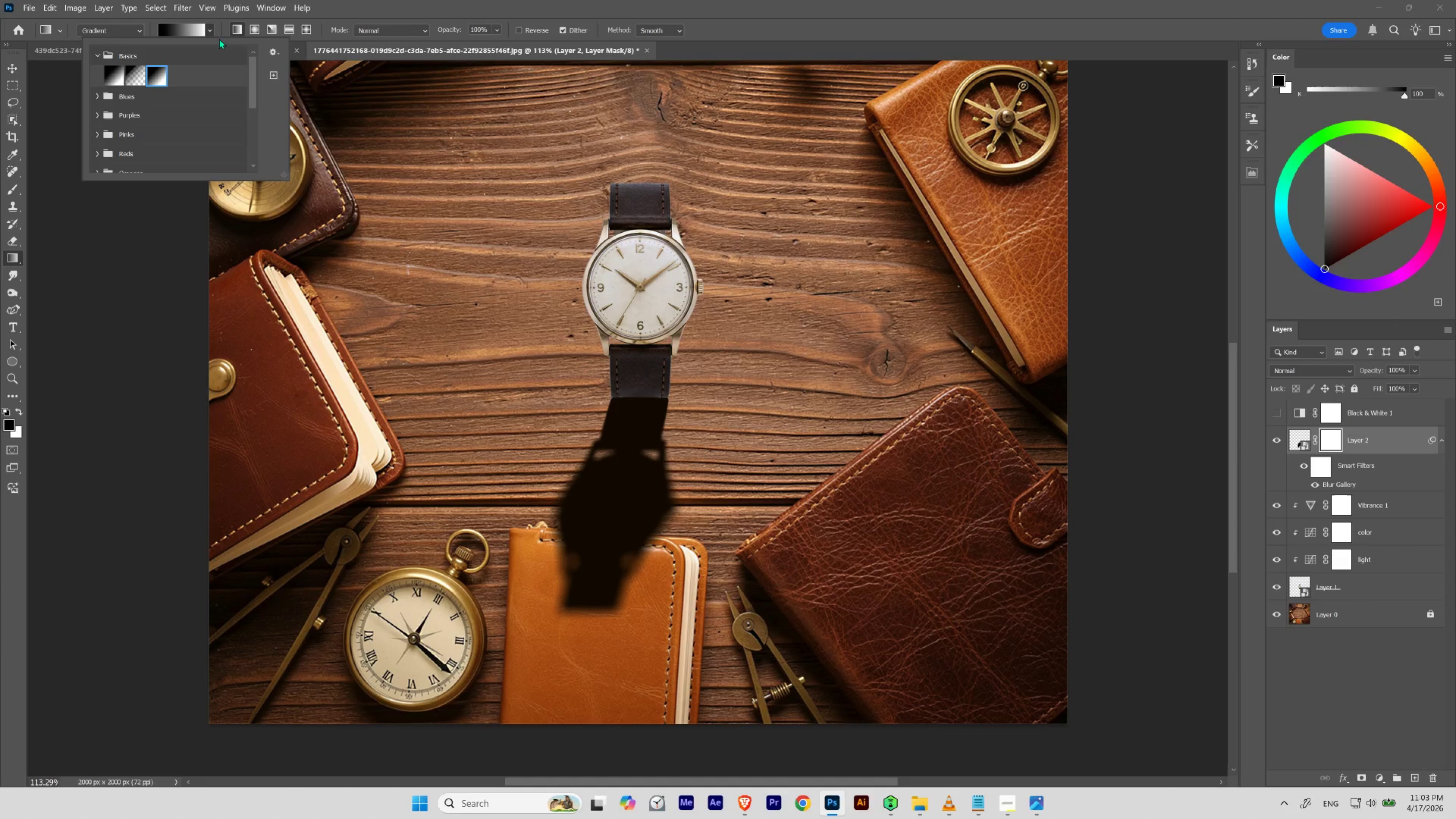 
left_click([451, 0])
 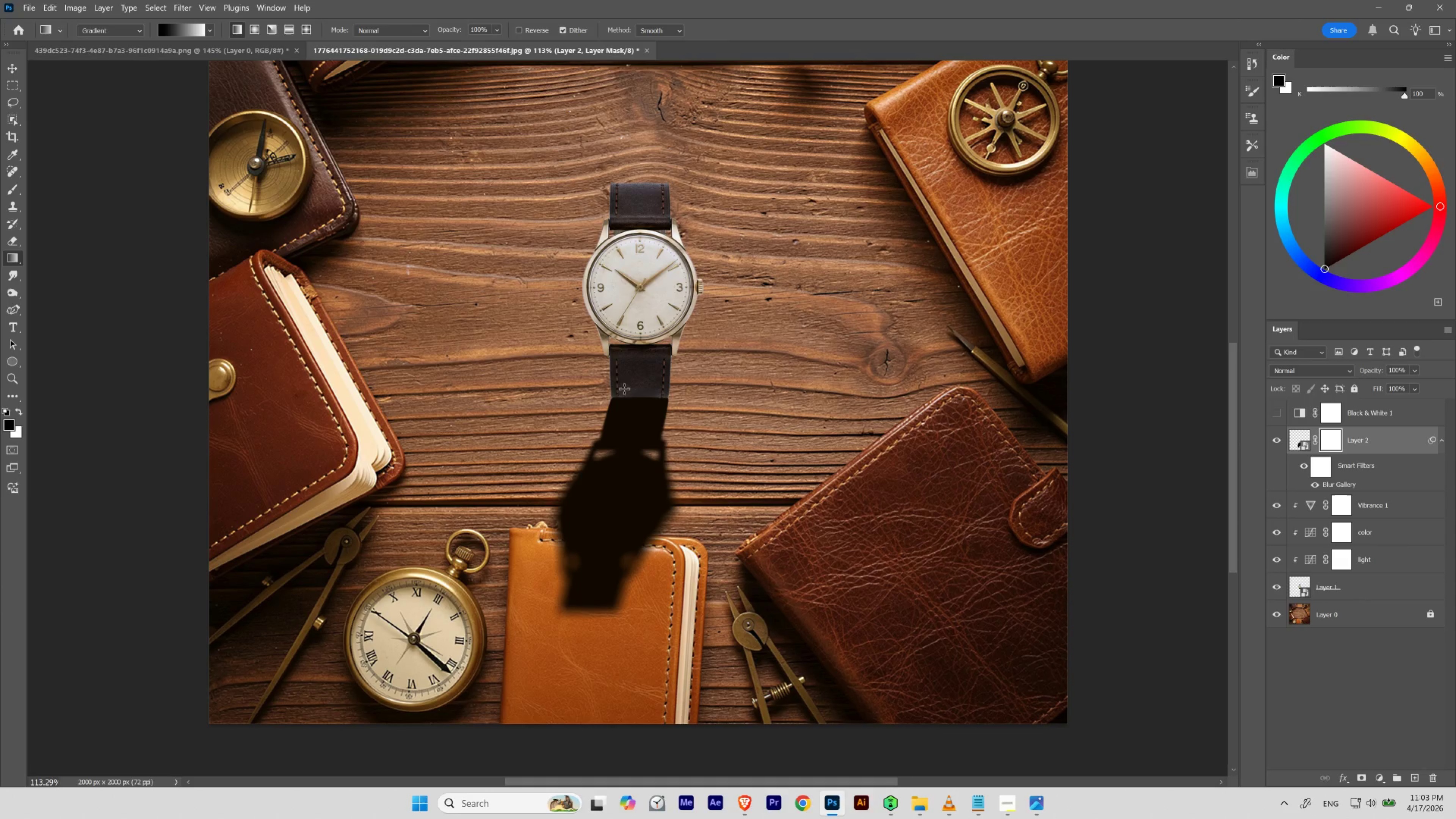 
left_click_drag(start_coordinate=[635, 376], to_coordinate=[635, 561])
 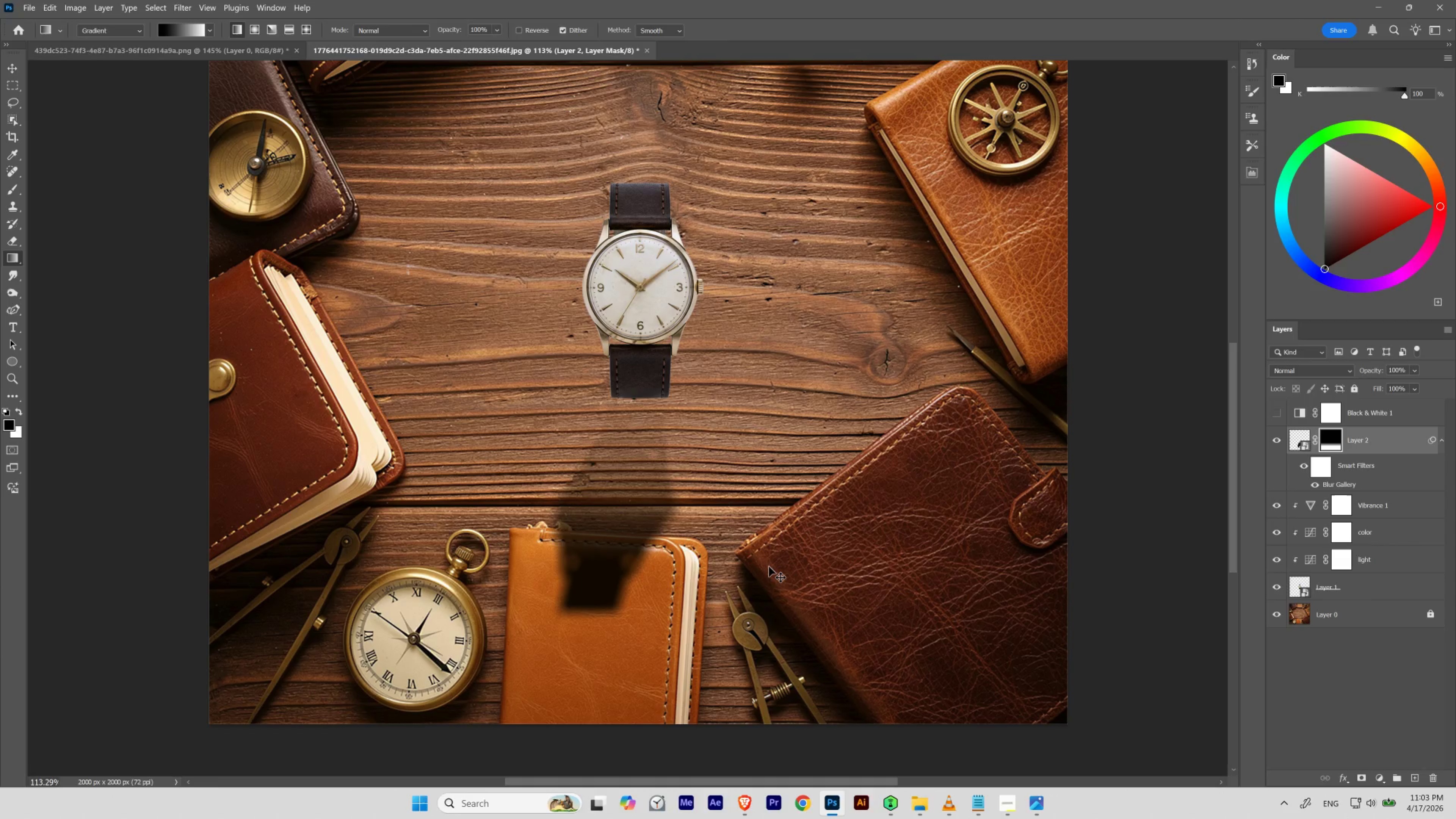 
hold_key(key=ShiftLeft, duration=1.68)
 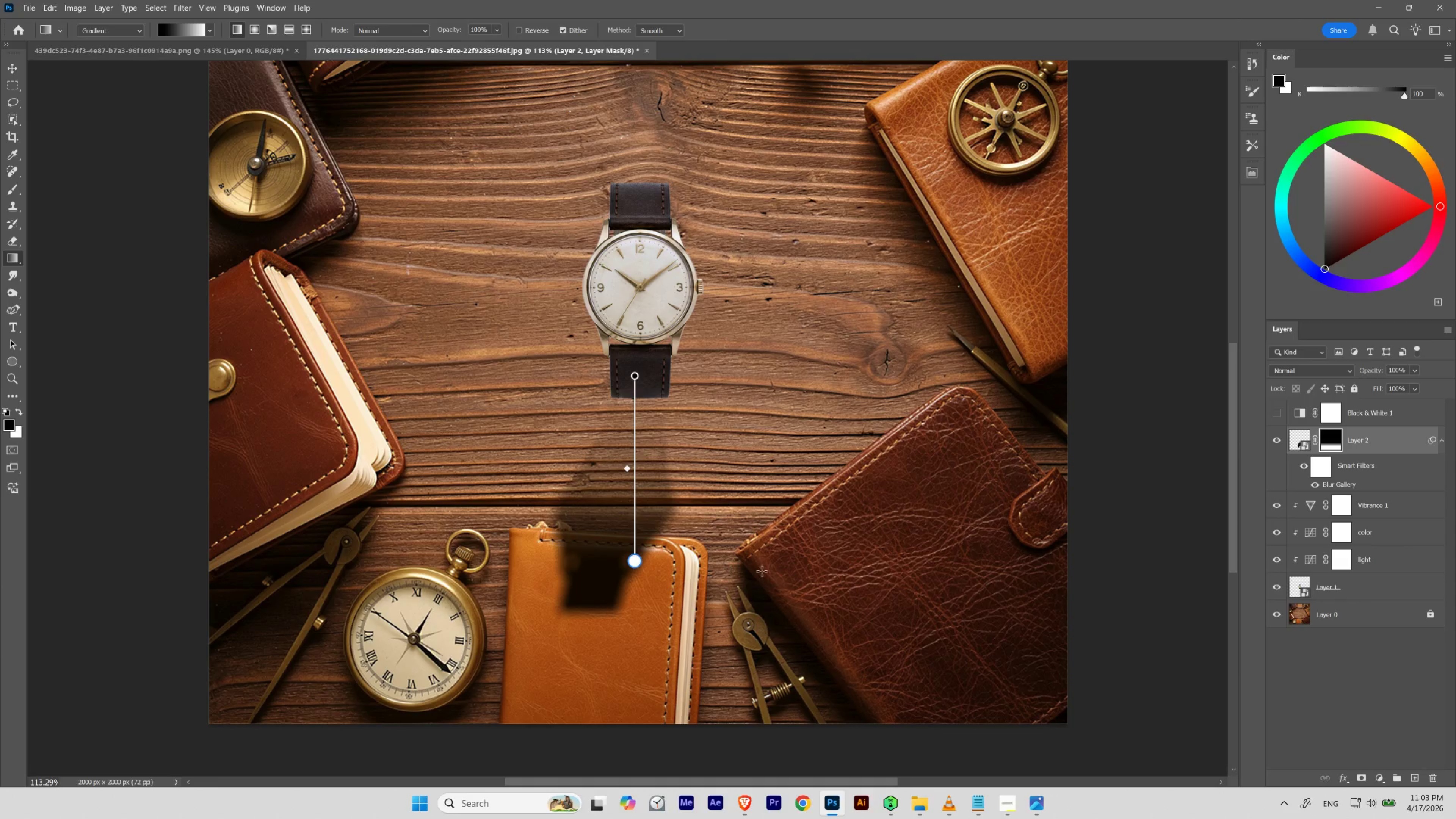 
key(Control+Z)
 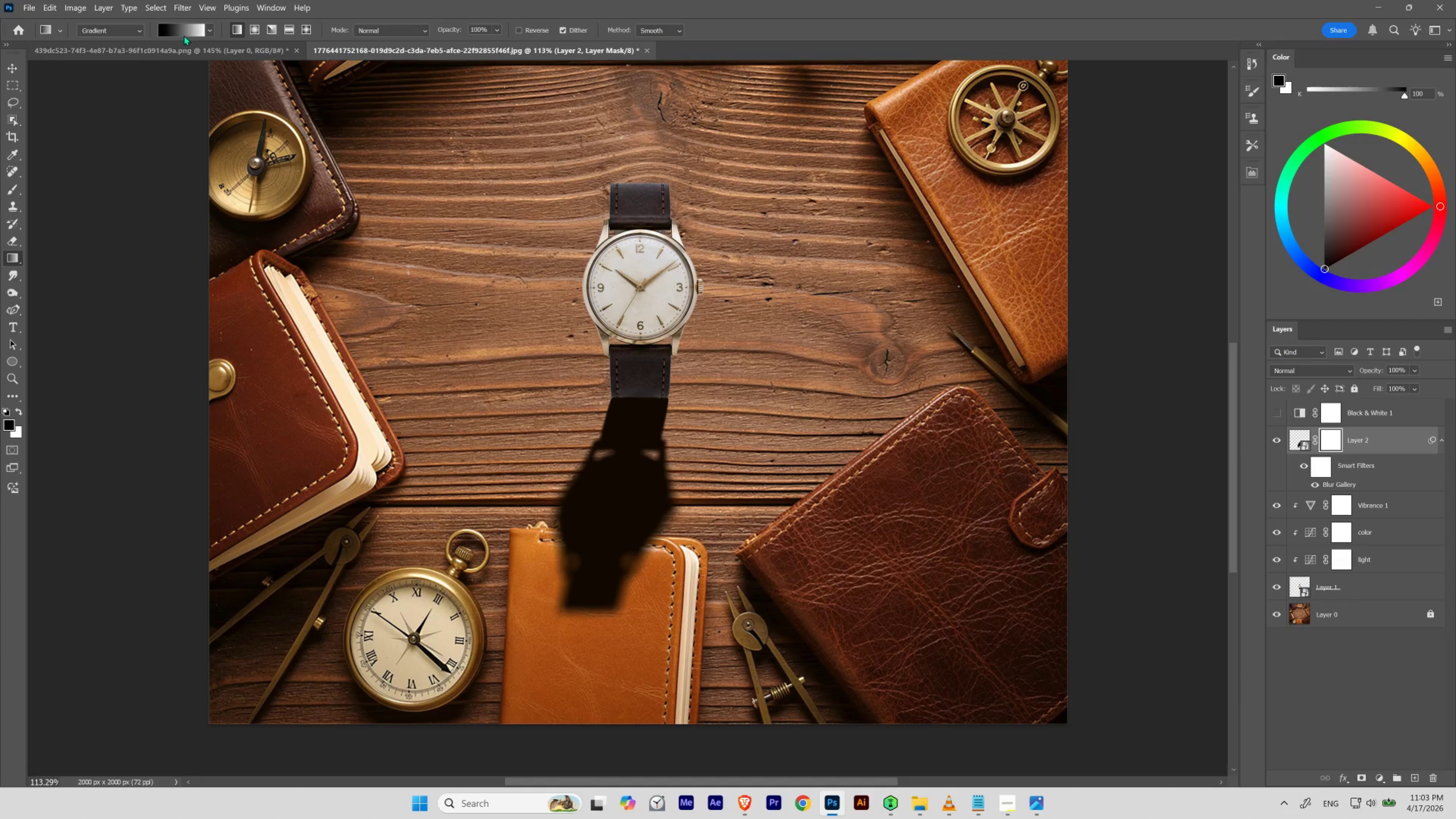 
key(X)
 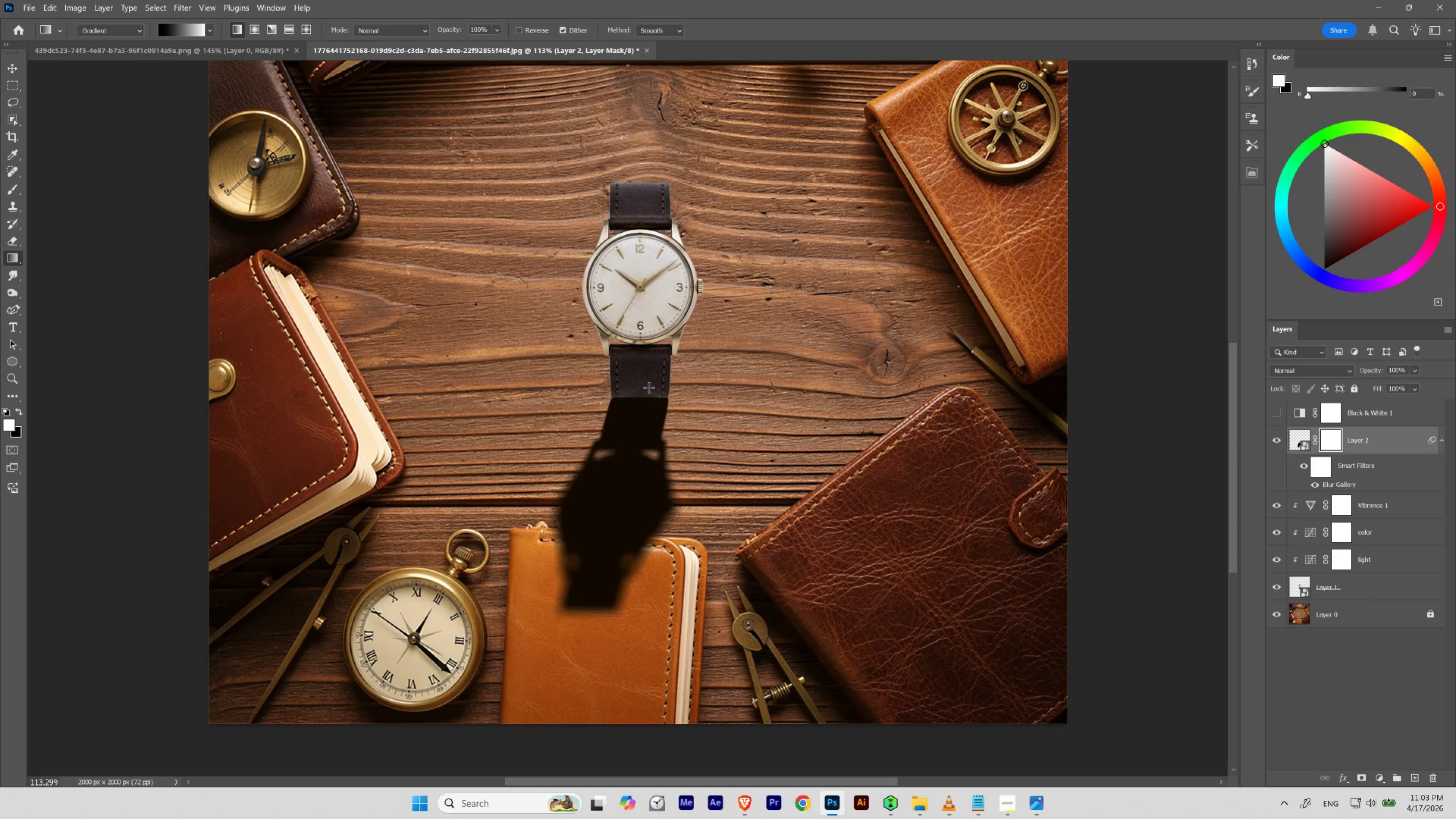 
left_click_drag(start_coordinate=[645, 379], to_coordinate=[654, 534])
 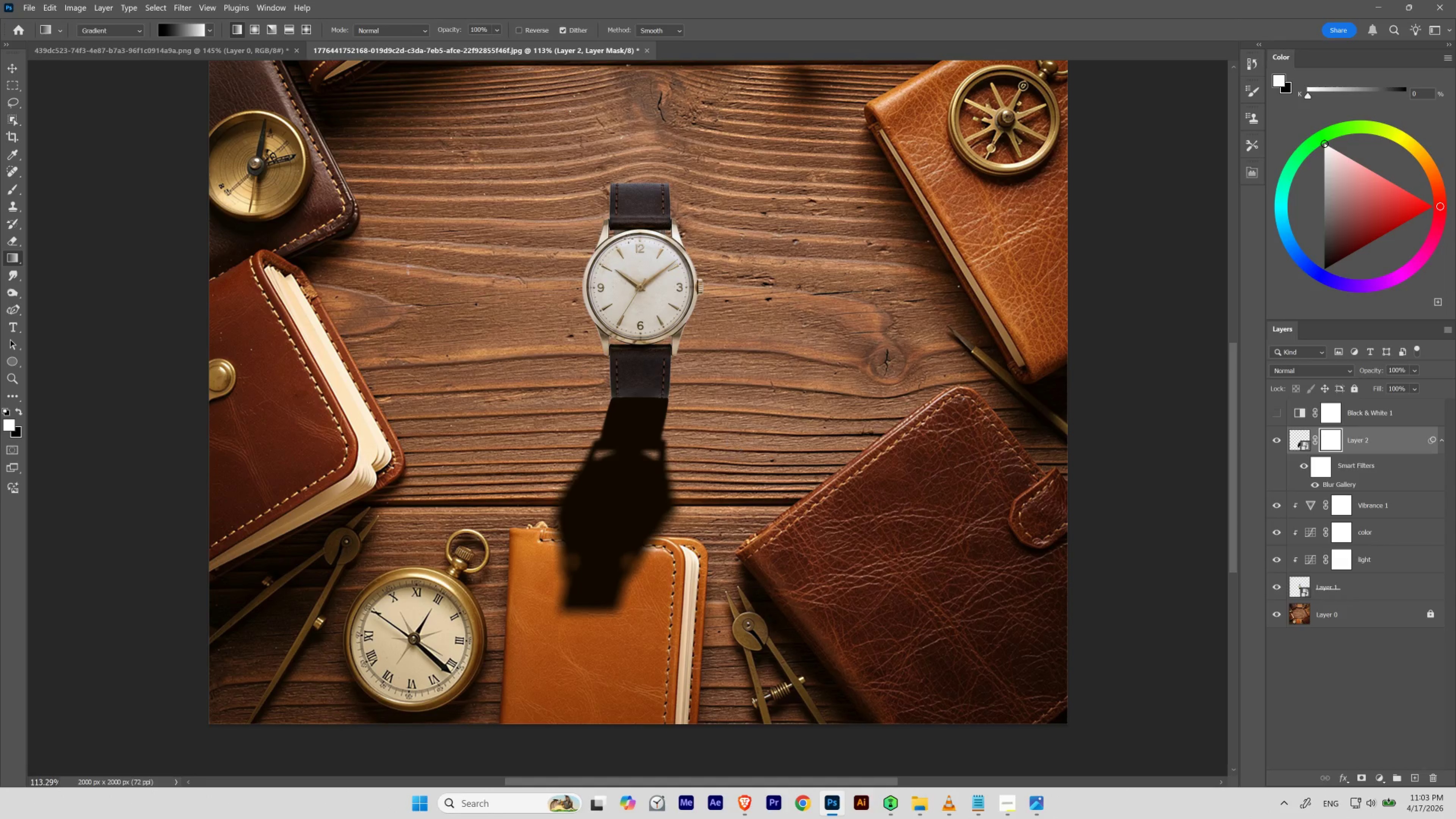 
hold_key(key=ShiftLeft, duration=1.56)
 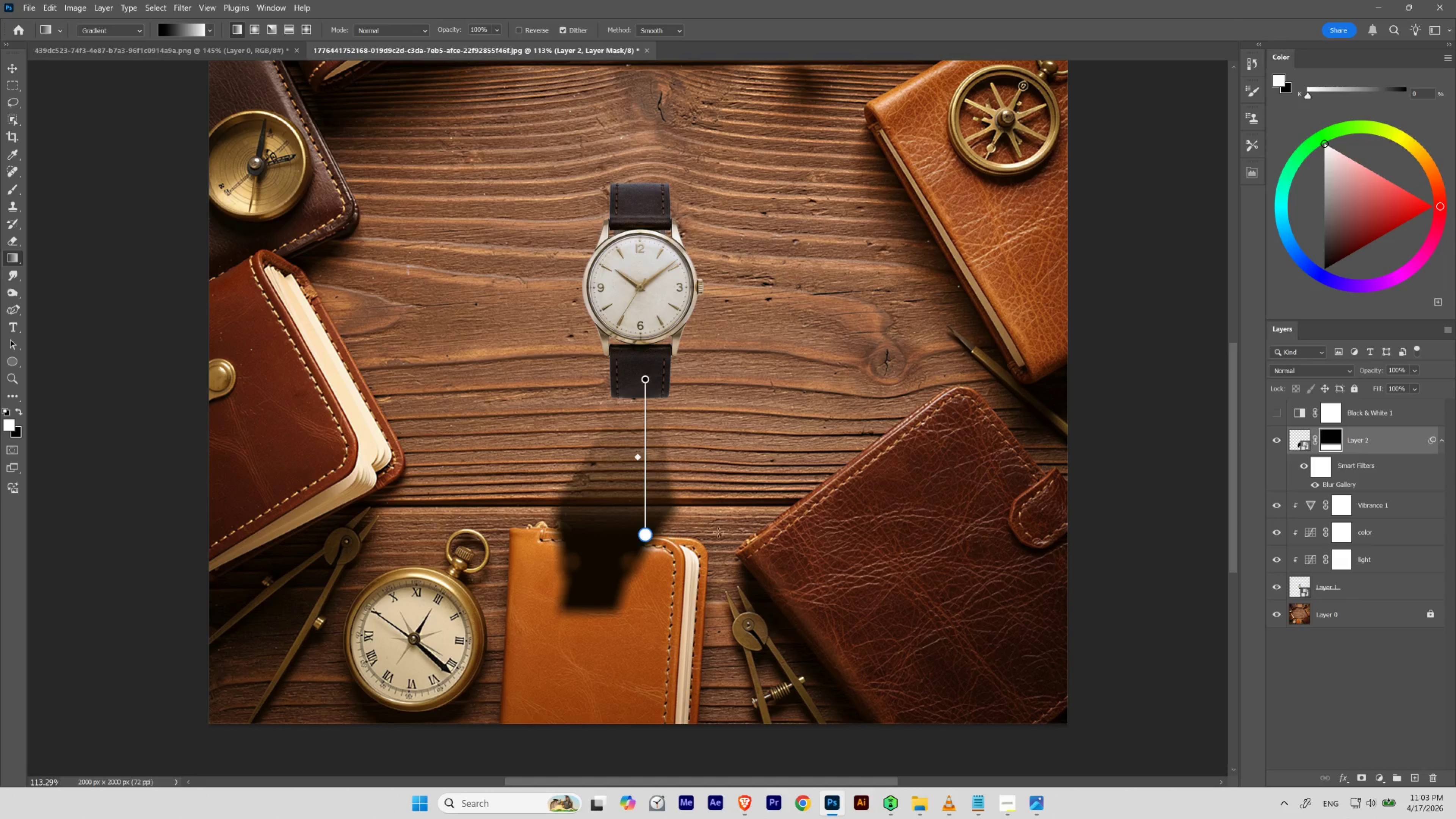 
key(Control+Z)
 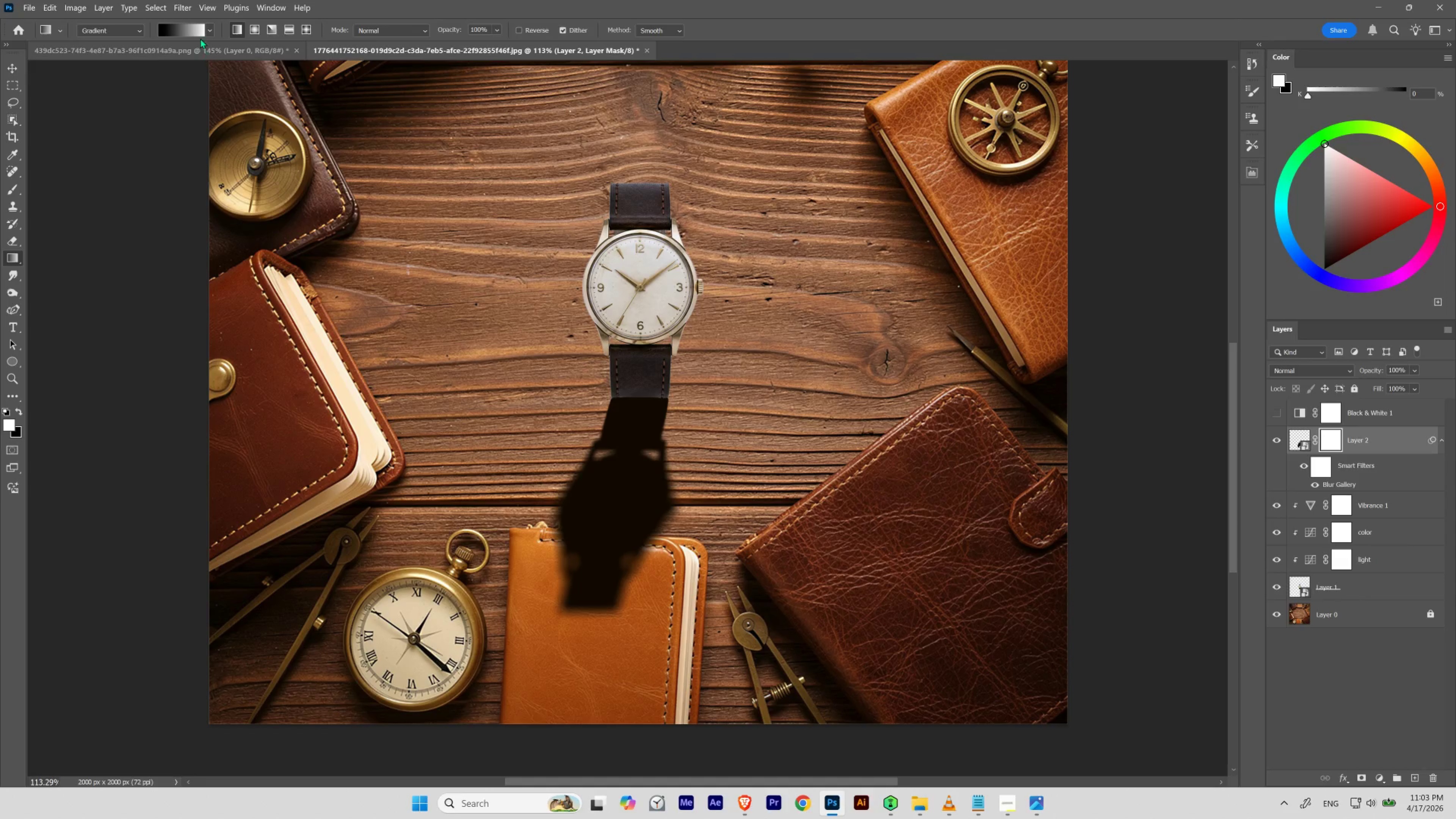 
left_click([192, 25])
 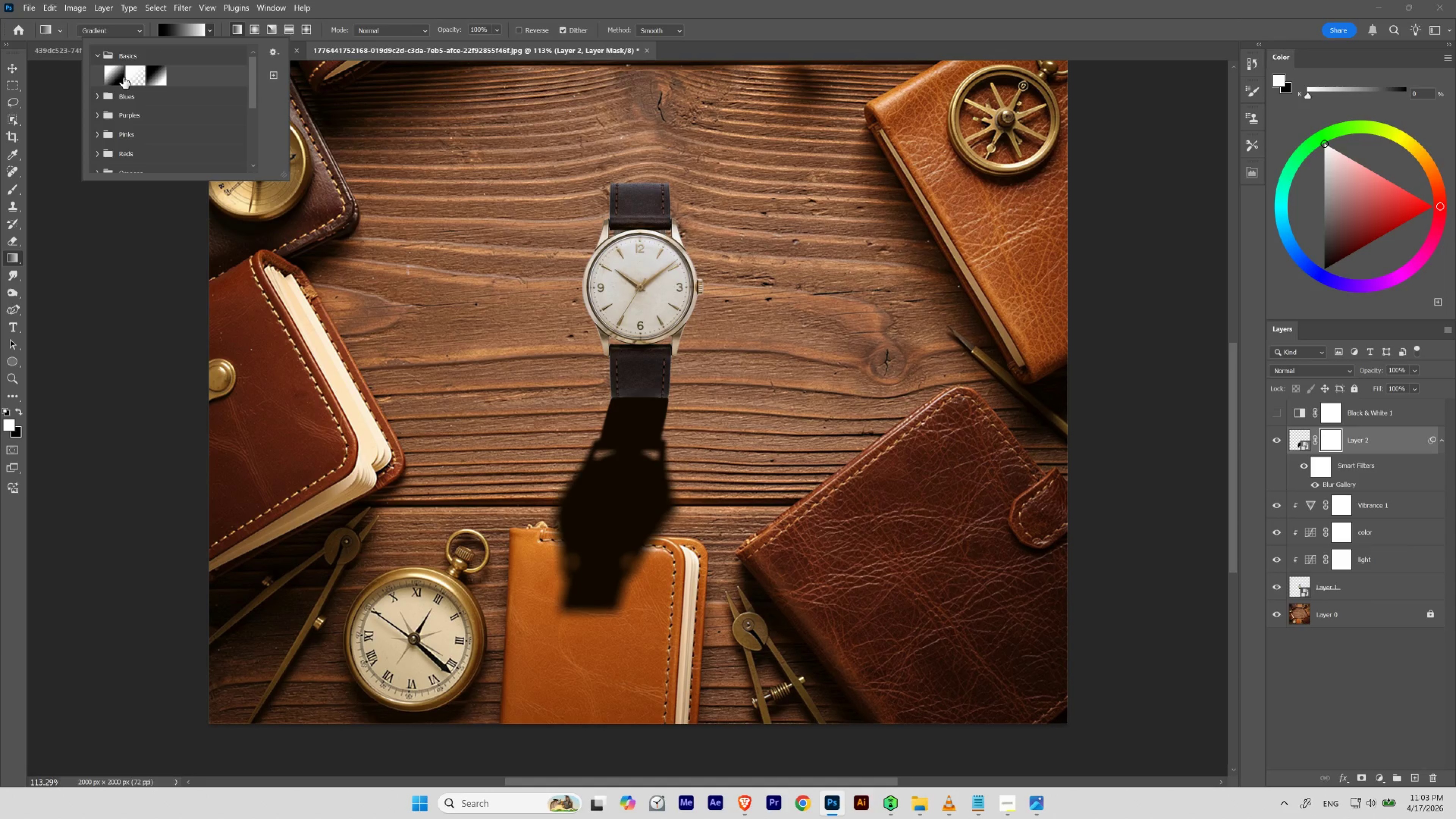 
left_click([120, 76])
 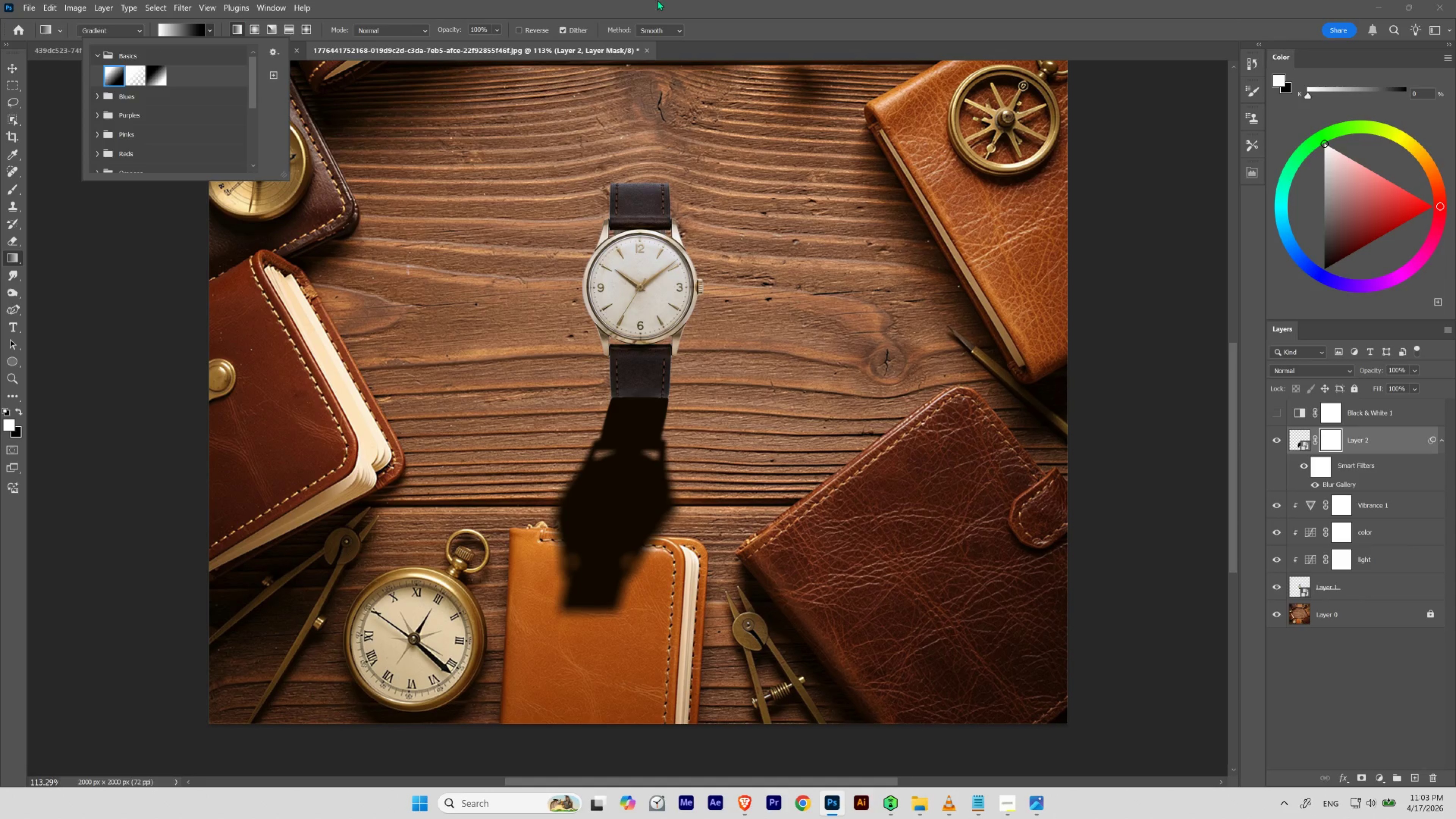 
left_click([657, 0])
 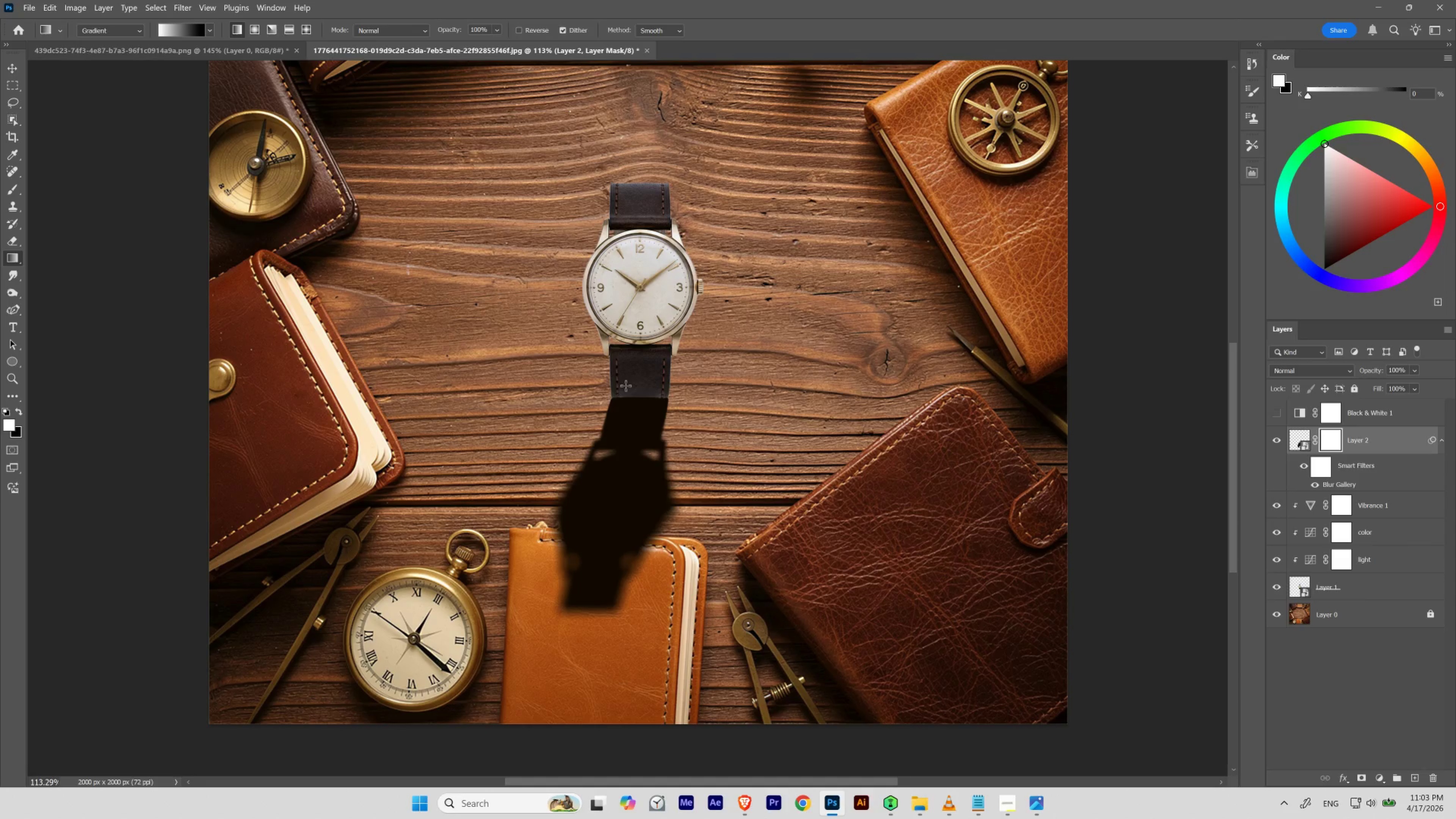 
left_click_drag(start_coordinate=[635, 386], to_coordinate=[629, 658])
 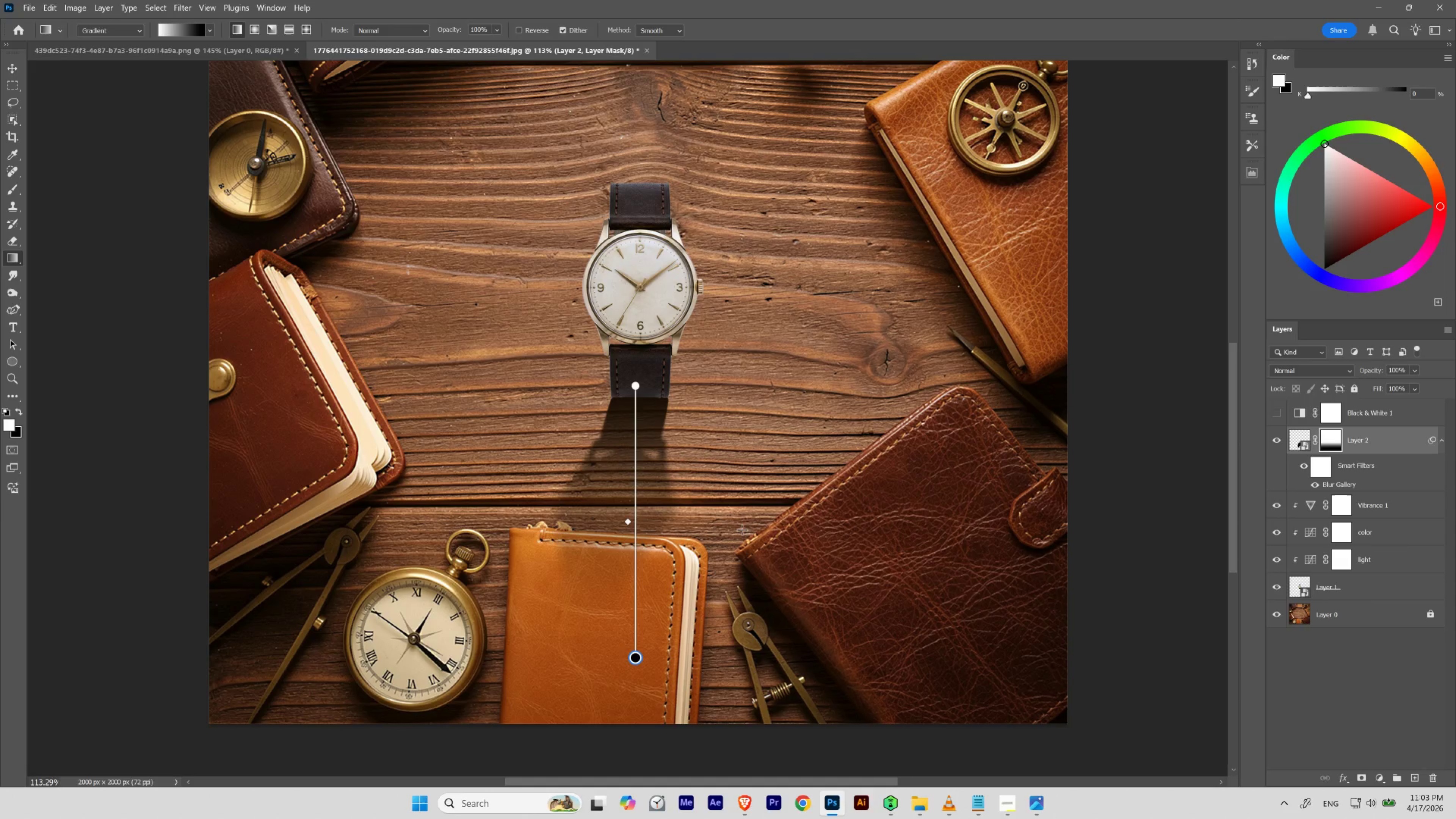 
hold_key(key=ShiftLeft, duration=15.94)
 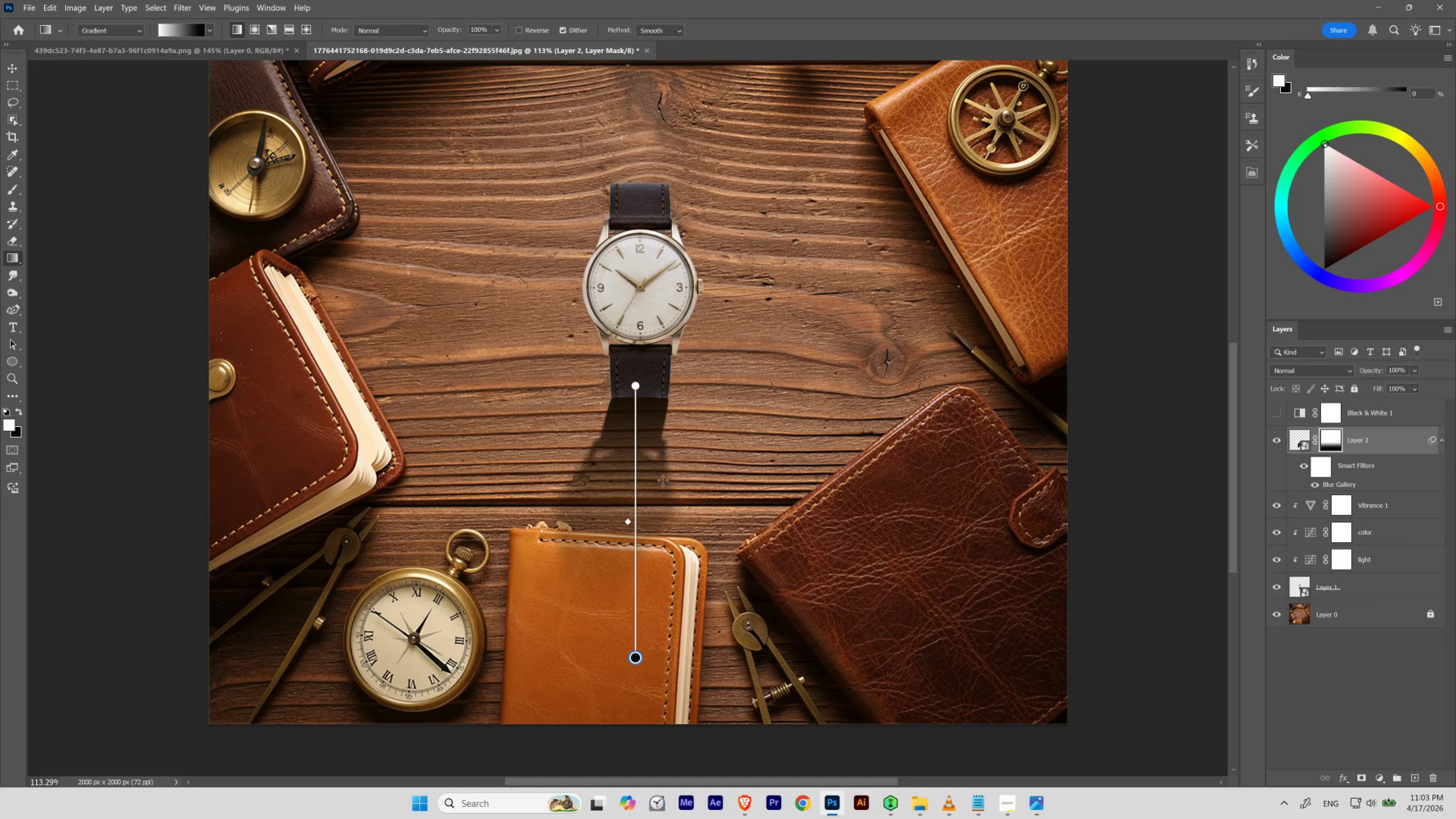 
hold_key(key=Space, duration=0.93)
 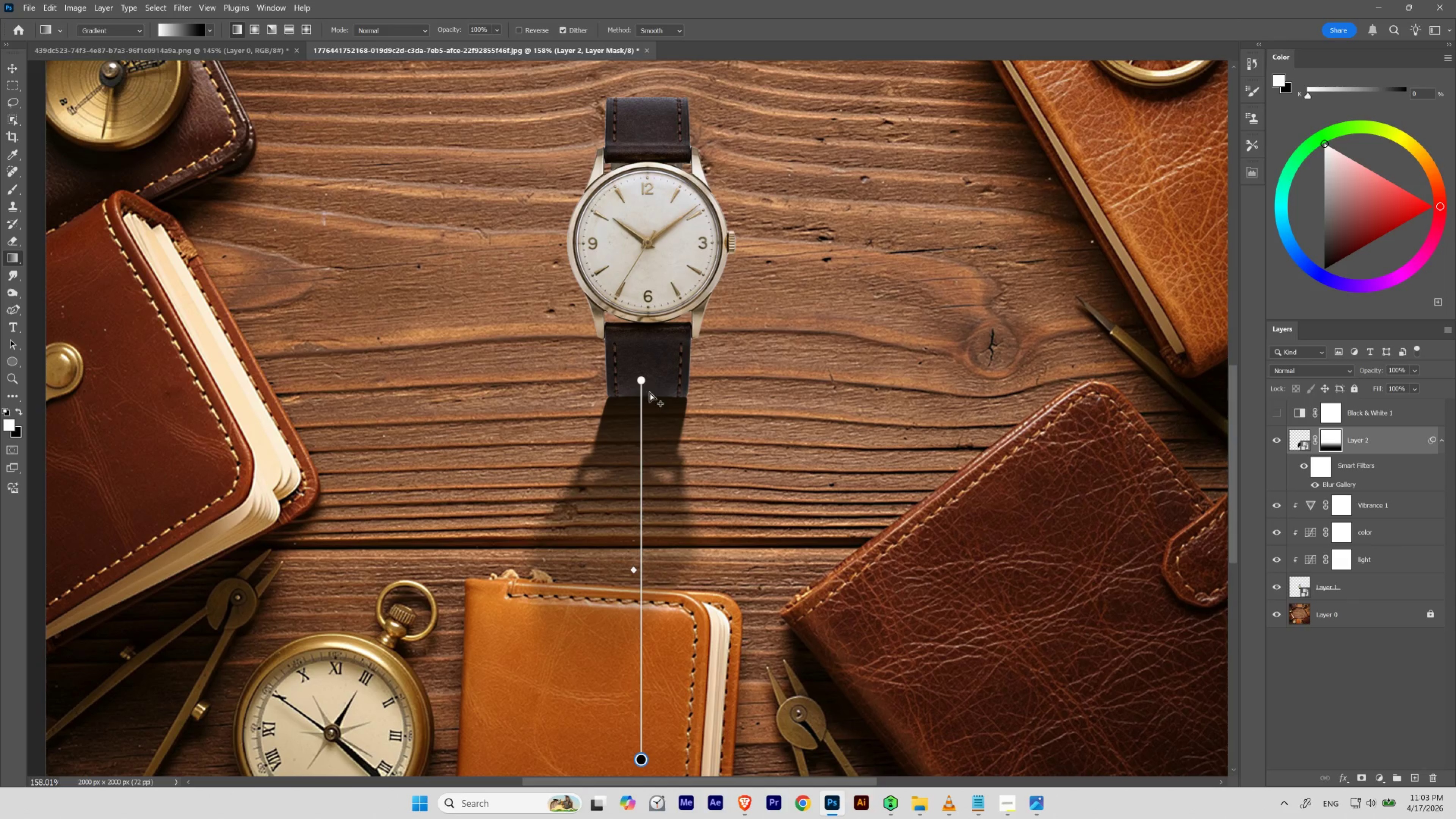 
hold_key(key=ControlLeft, duration=0.85)
left_click_drag(start_coordinate=[621, 400], to_coordinate=[632, 421])
 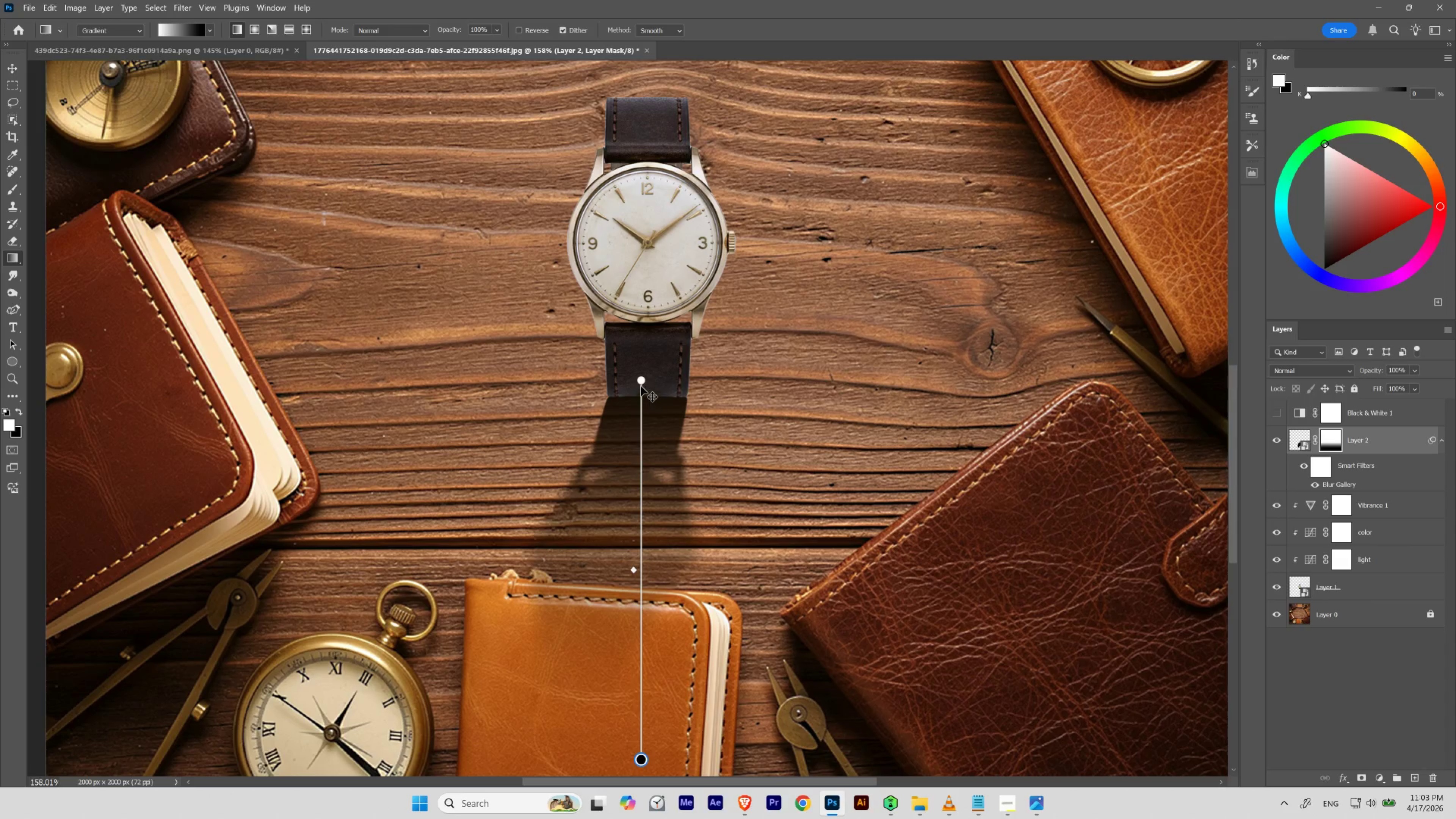 
left_click_drag(start_coordinate=[641, 382], to_coordinate=[641, 392])
 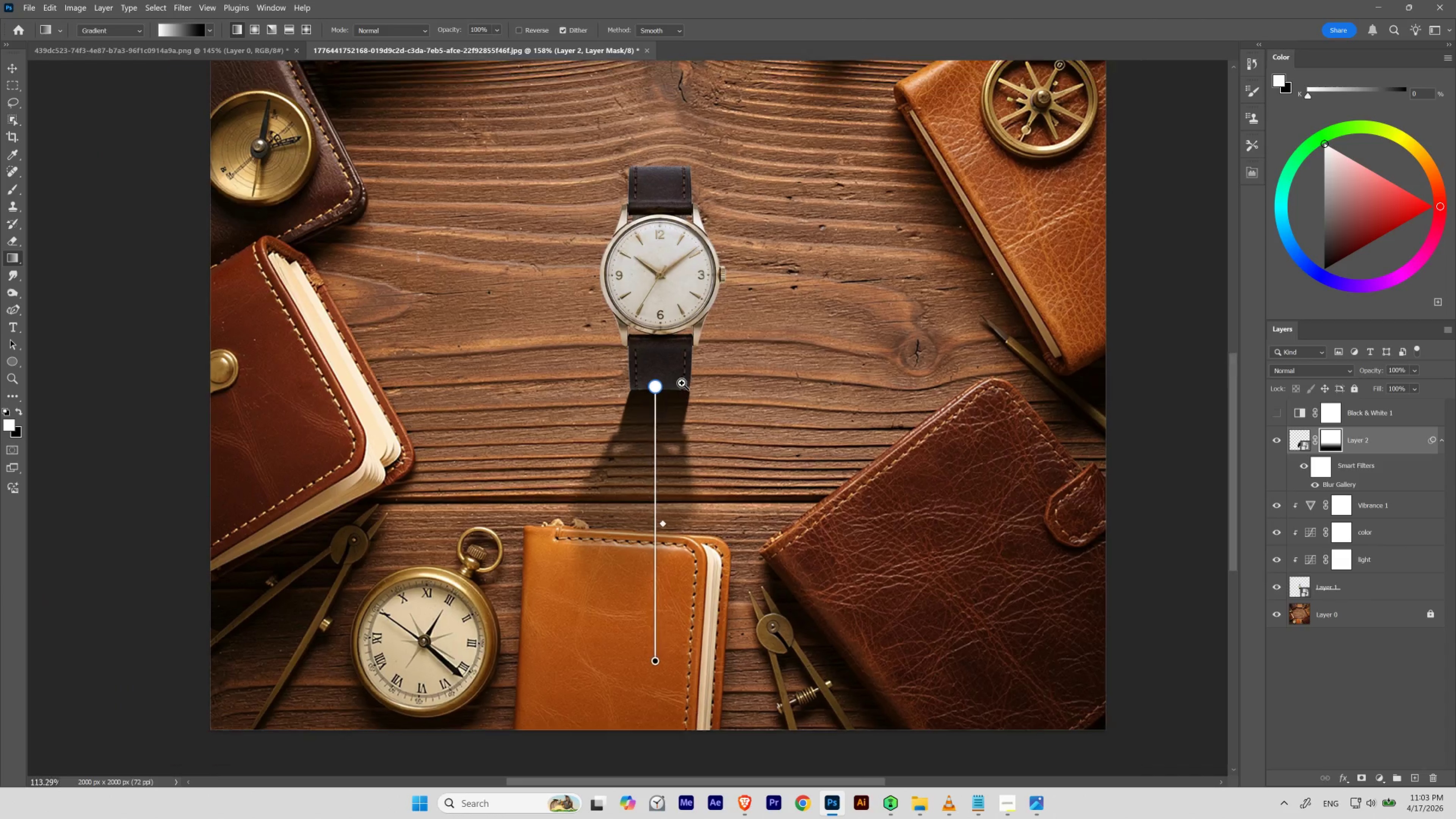 
hold_key(key=ShiftLeft, duration=4.88)
 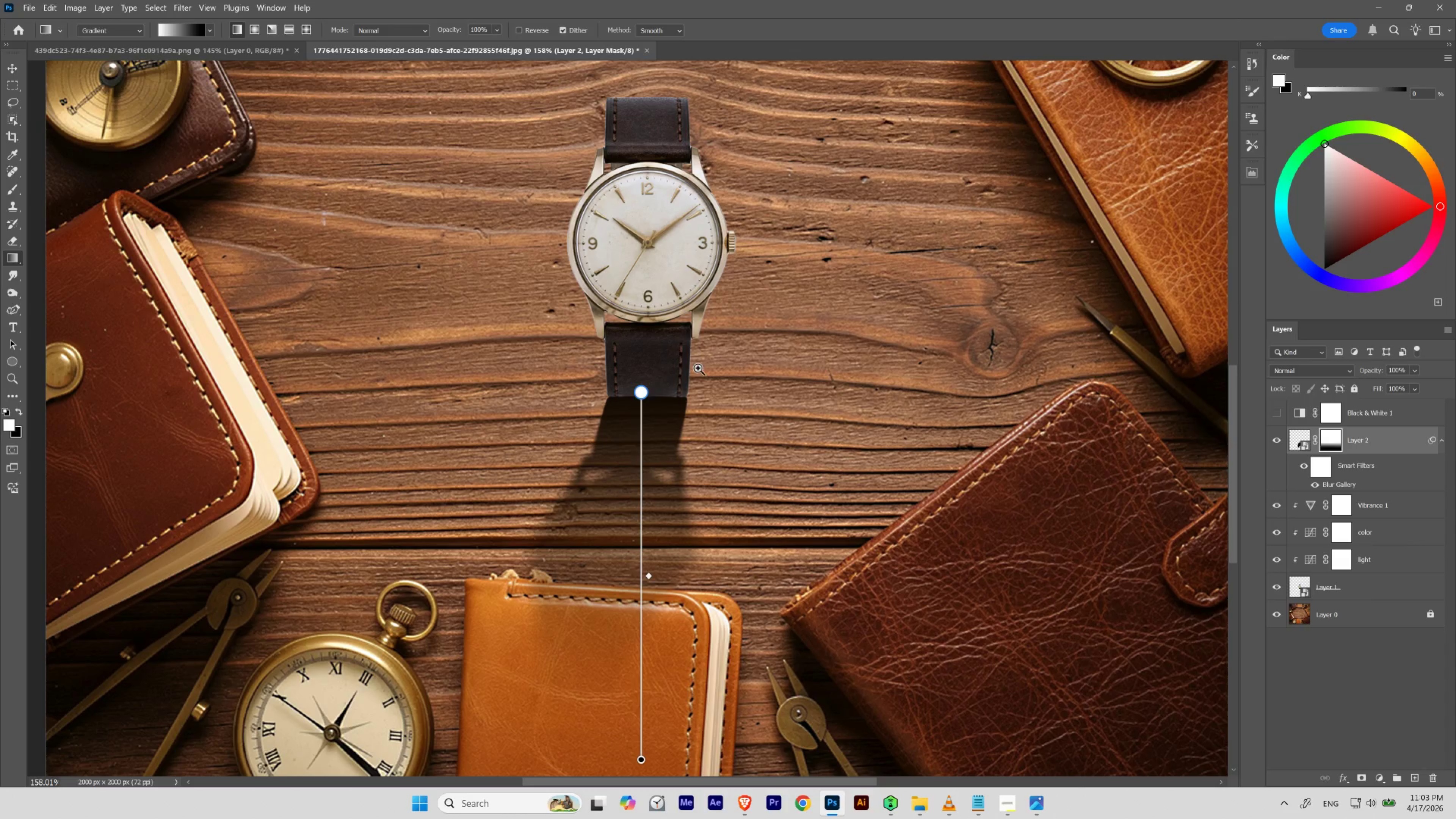 
hold_key(key=ControlLeft, duration=0.64)
 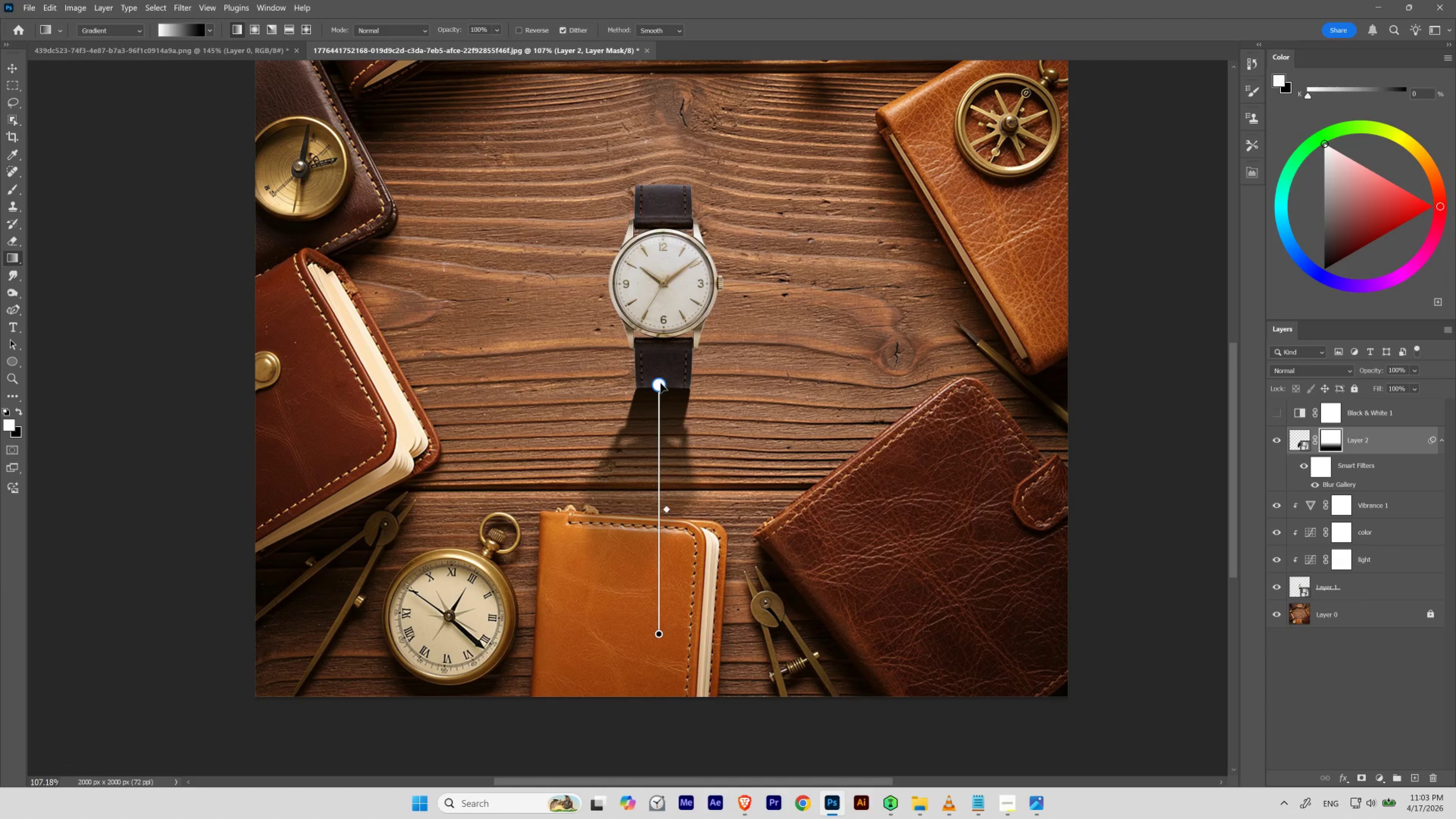 
hold_key(key=Space, duration=0.61)
 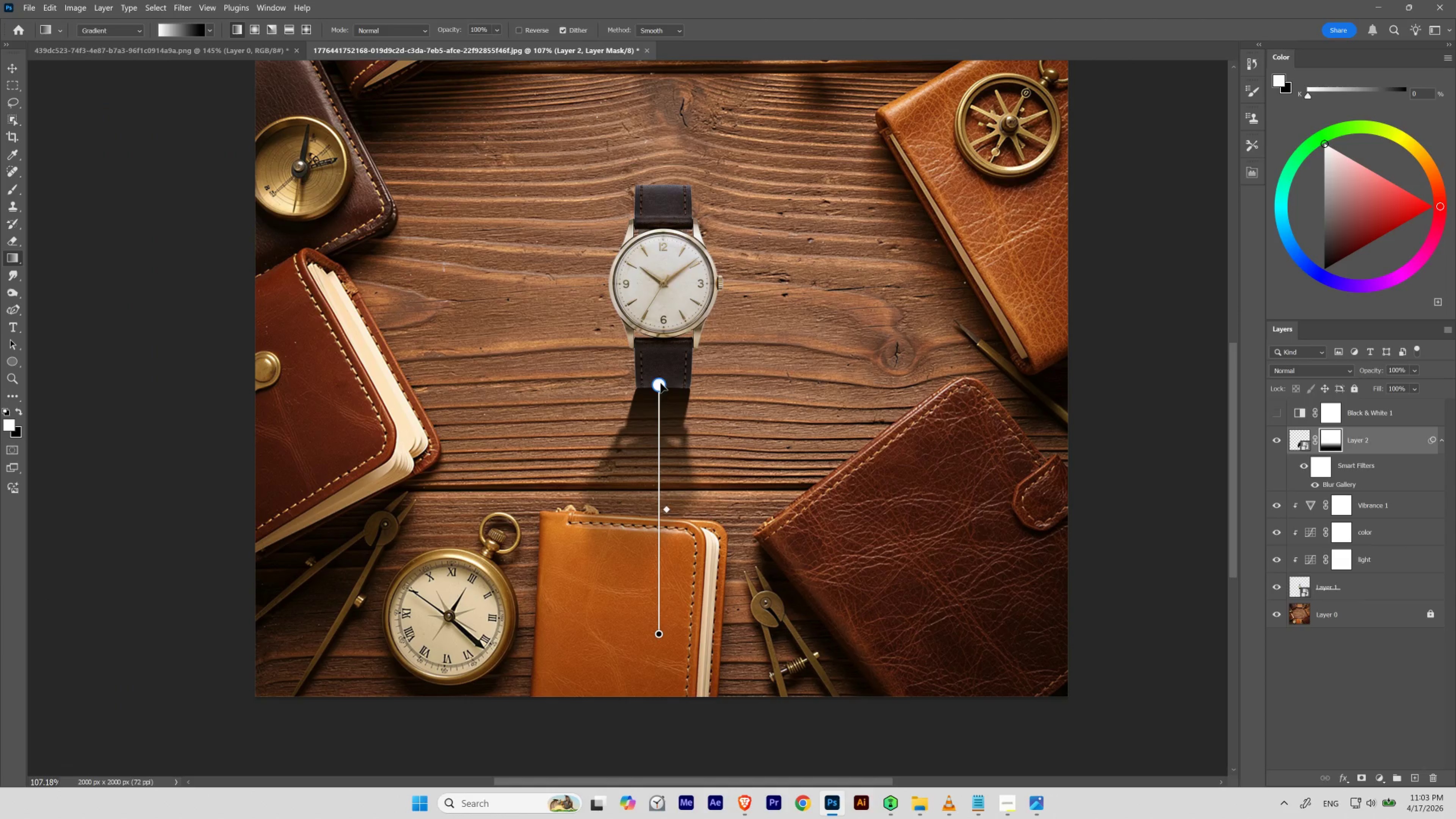 
left_click_drag(start_coordinate=[697, 369], to_coordinate=[681, 383])
 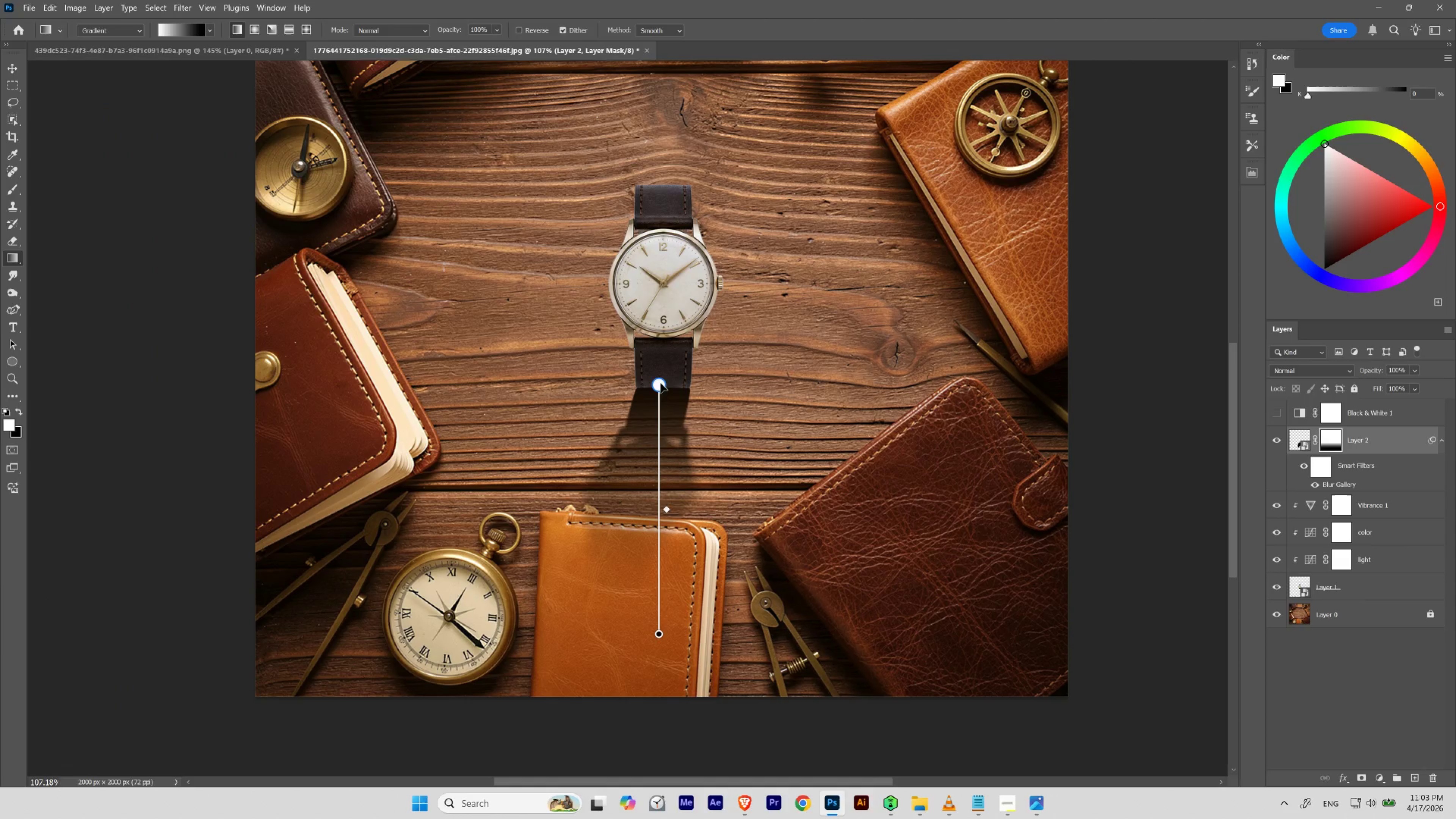 
left_click_drag(start_coordinate=[660, 383], to_coordinate=[666, 374])
 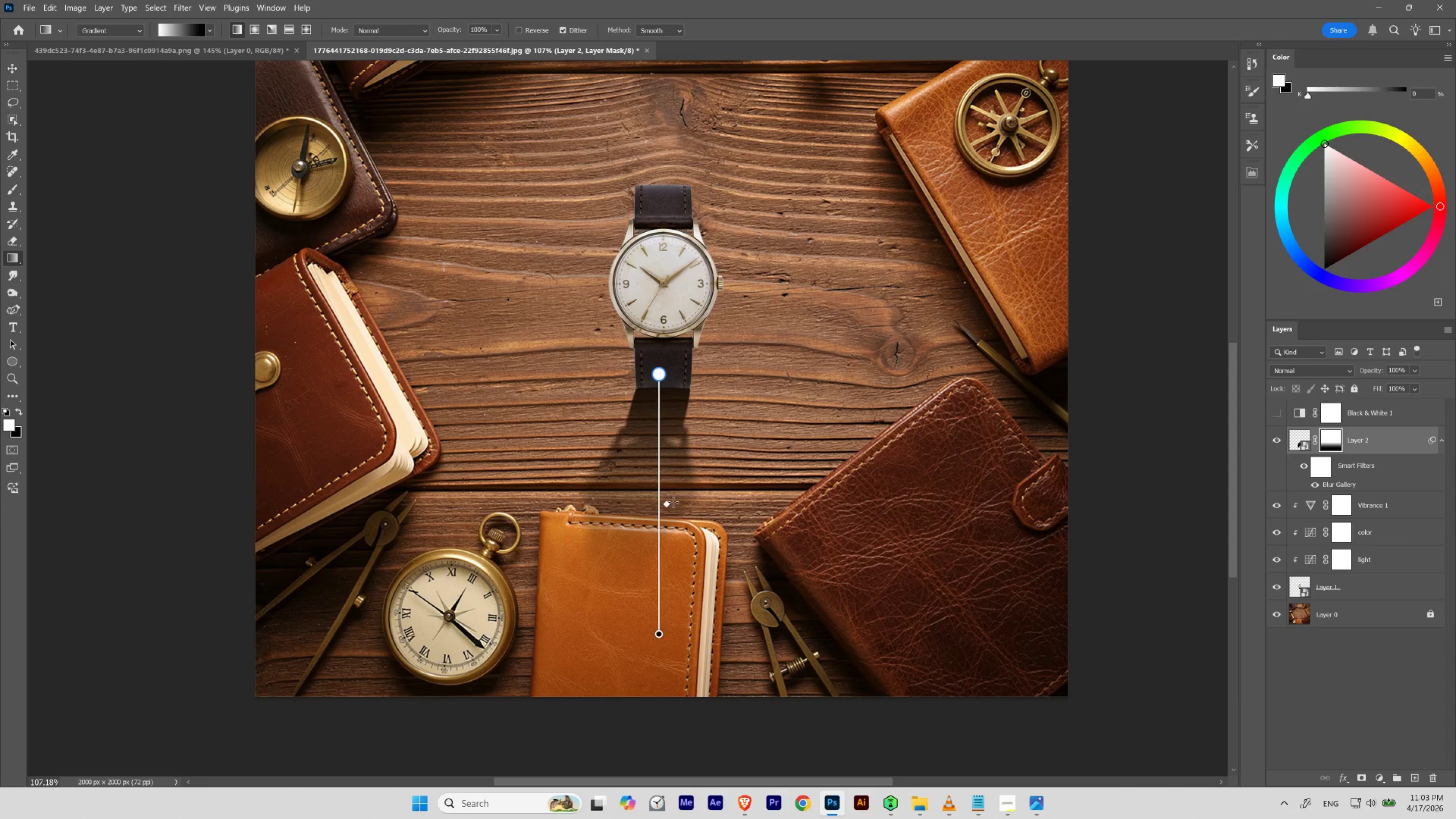 
hold_key(key=ShiftLeft, duration=13.69)
 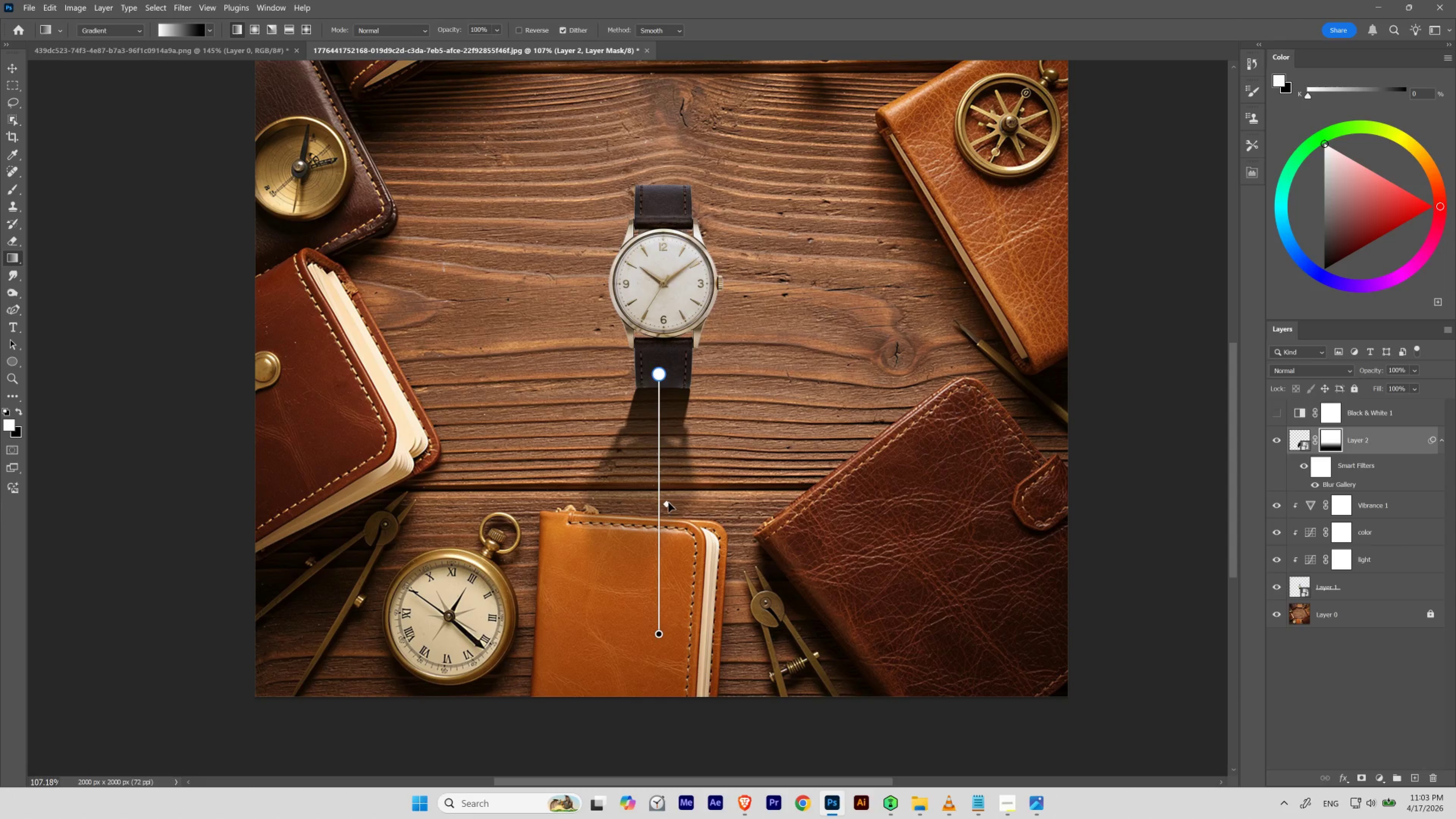 
left_click_drag(start_coordinate=[668, 504], to_coordinate=[667, 511])
 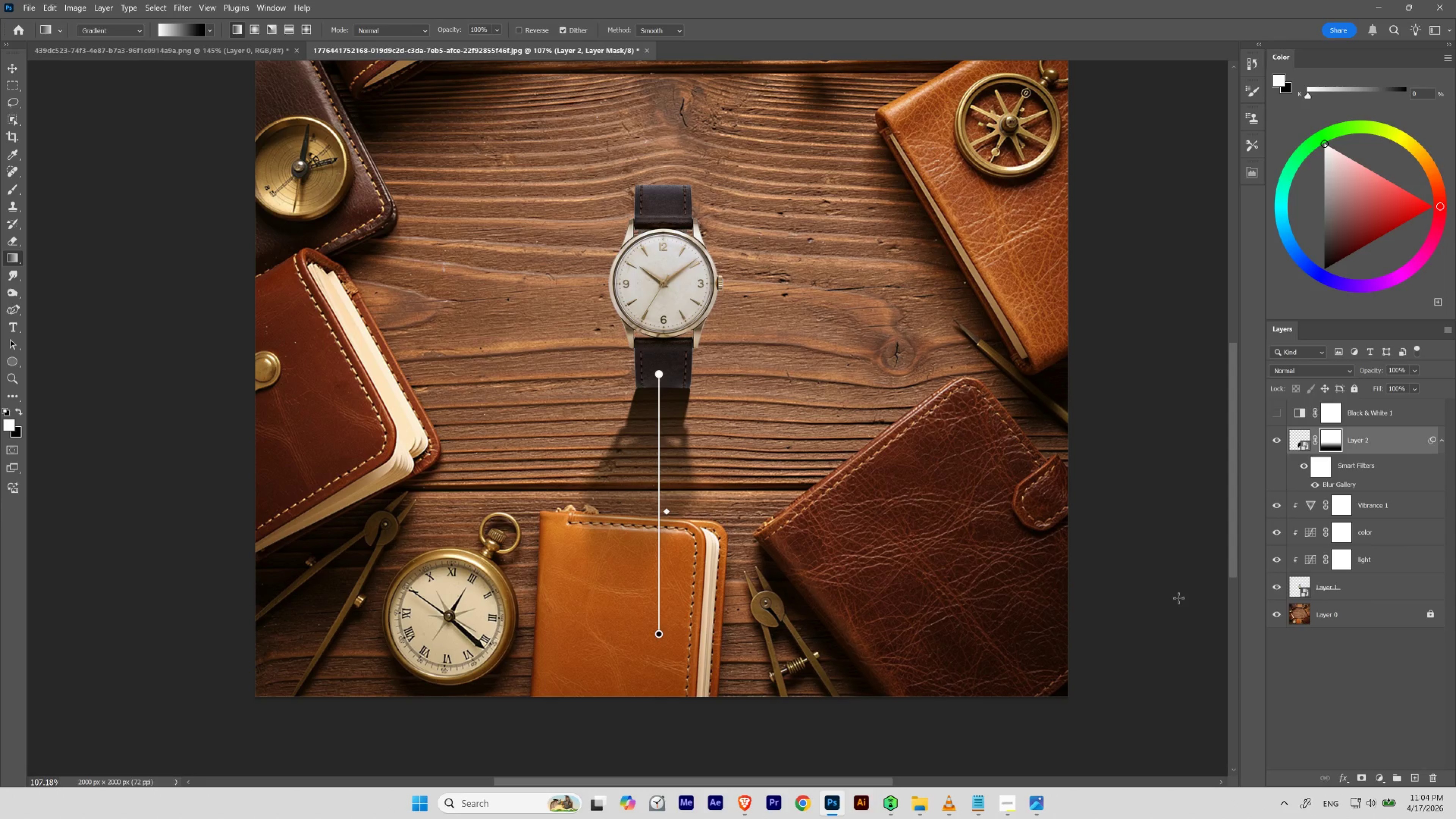 
hold_key(key=ShiftLeft, duration=8.55)
 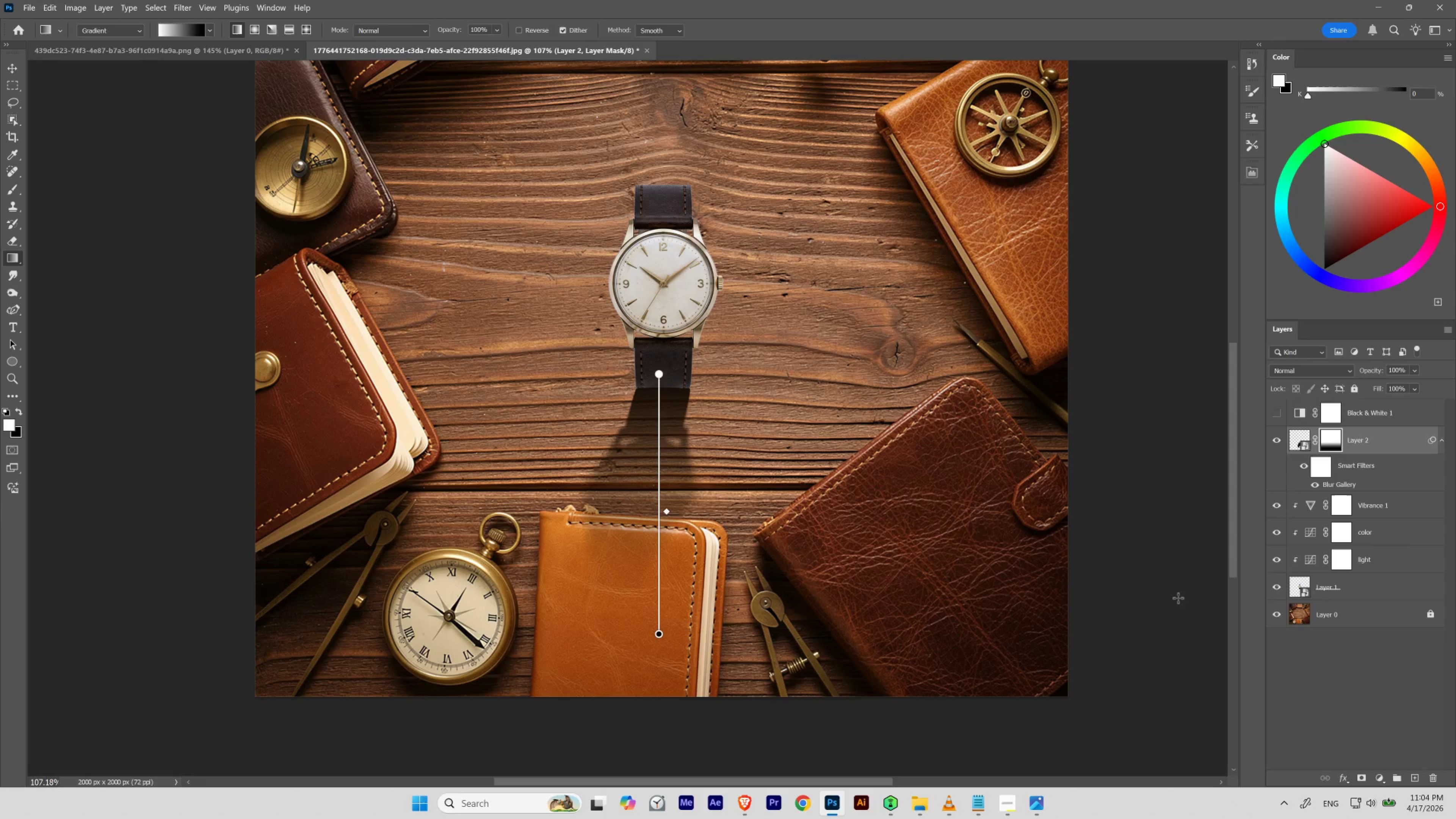 
left_click([1331, 675])
 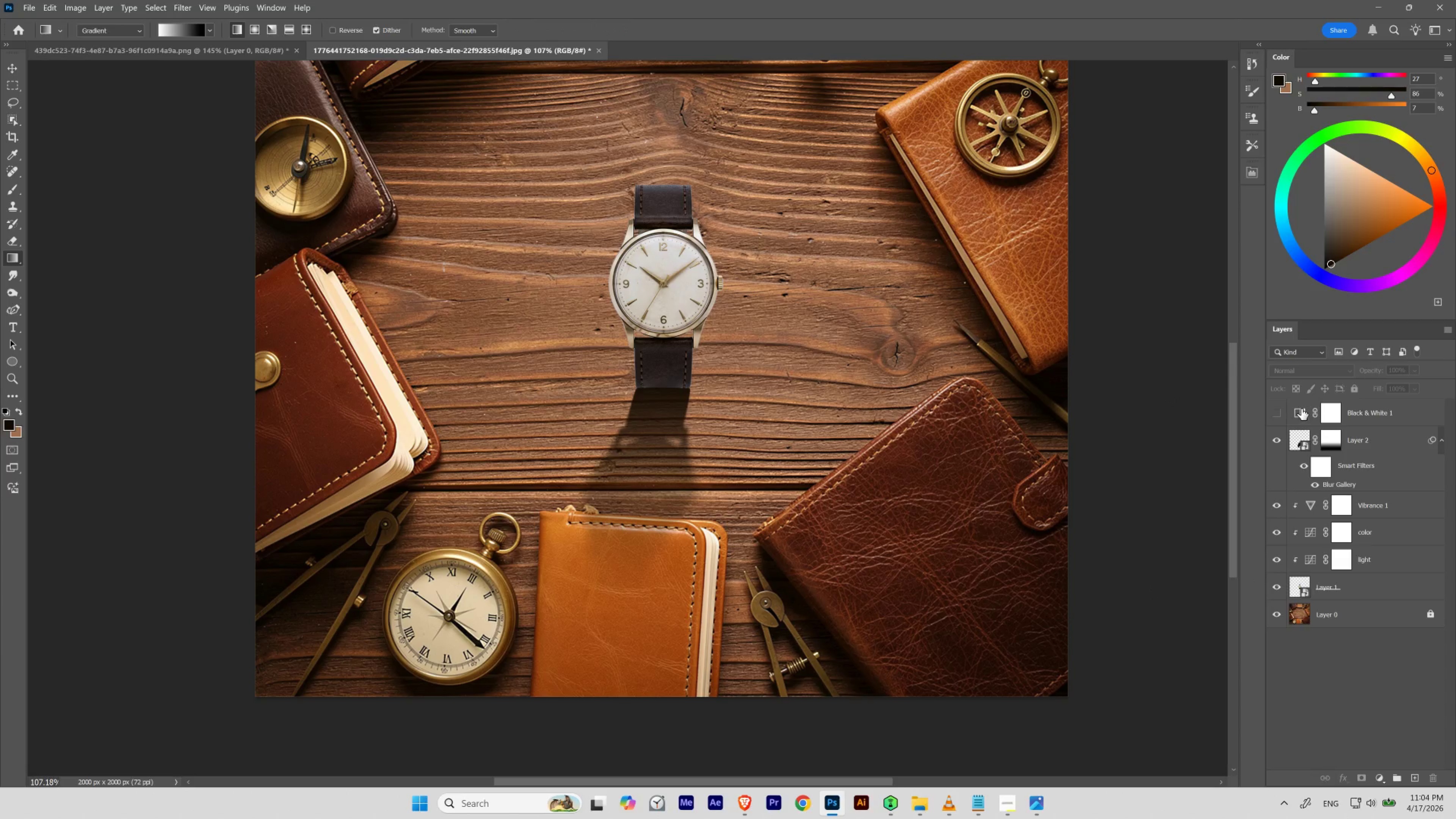 
wait(5.45)
 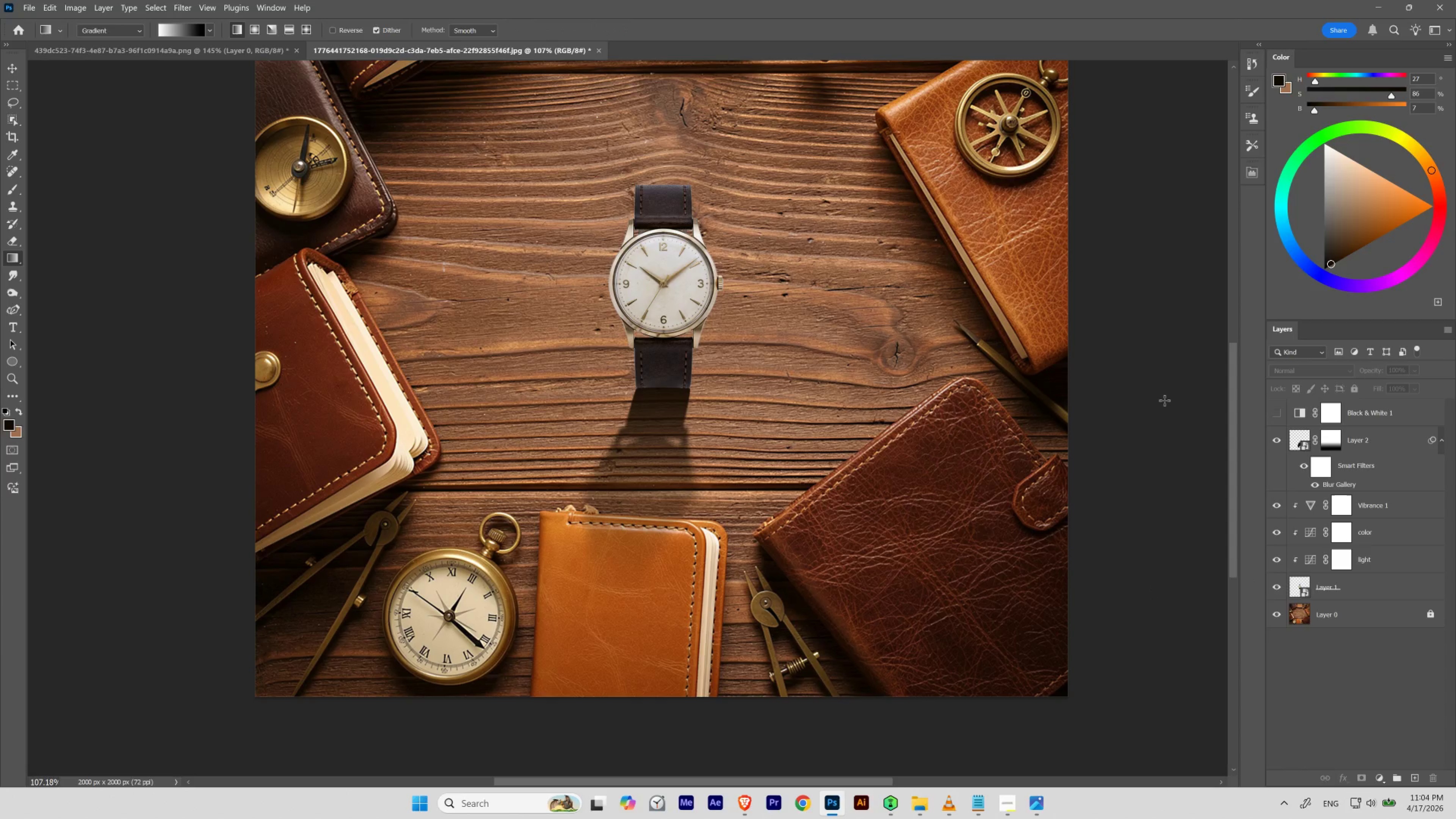 
left_click([1393, 437])
 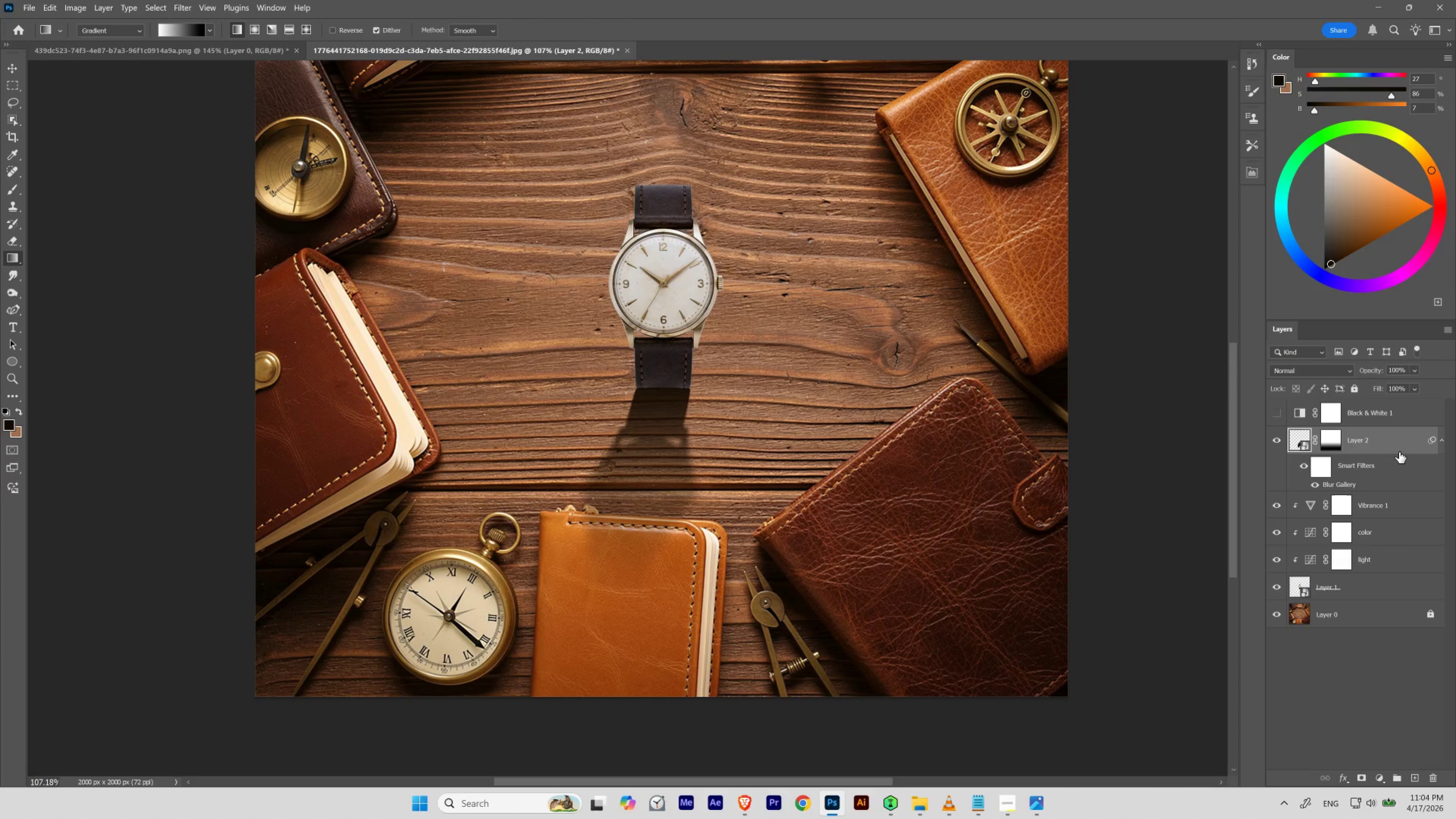 
key(V)
 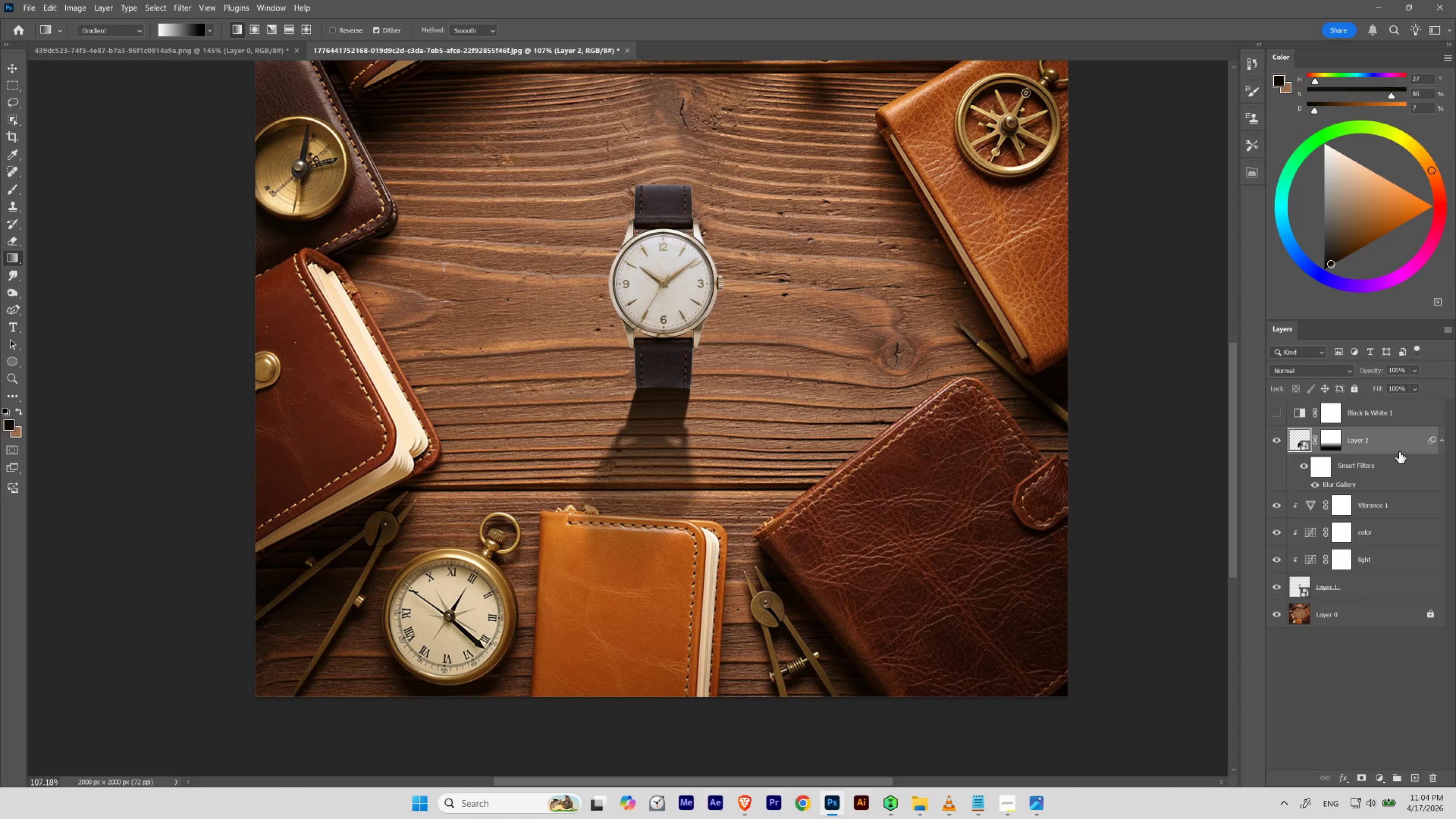 
key(Numpad0)
 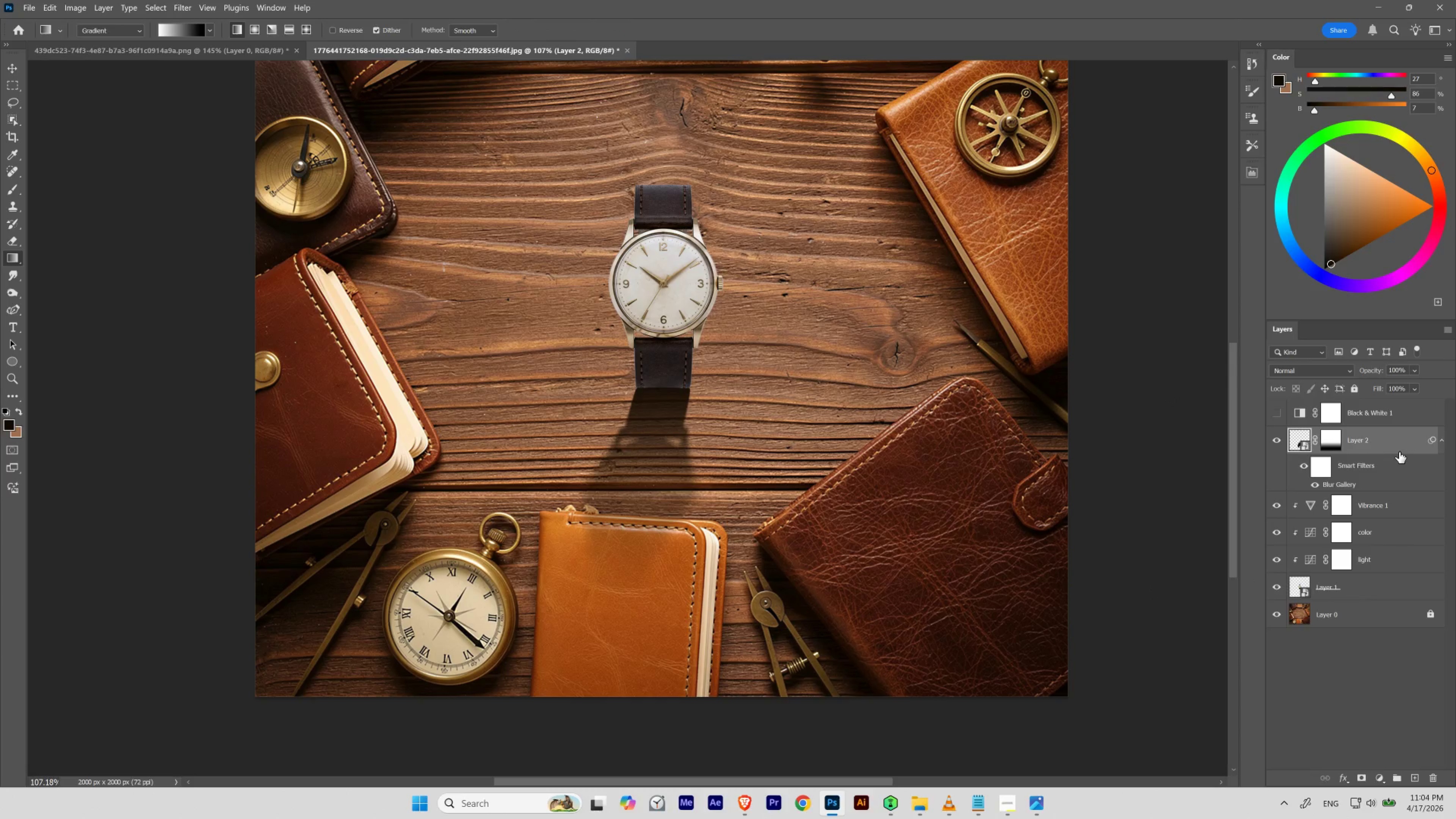 
key(Numpad0)
 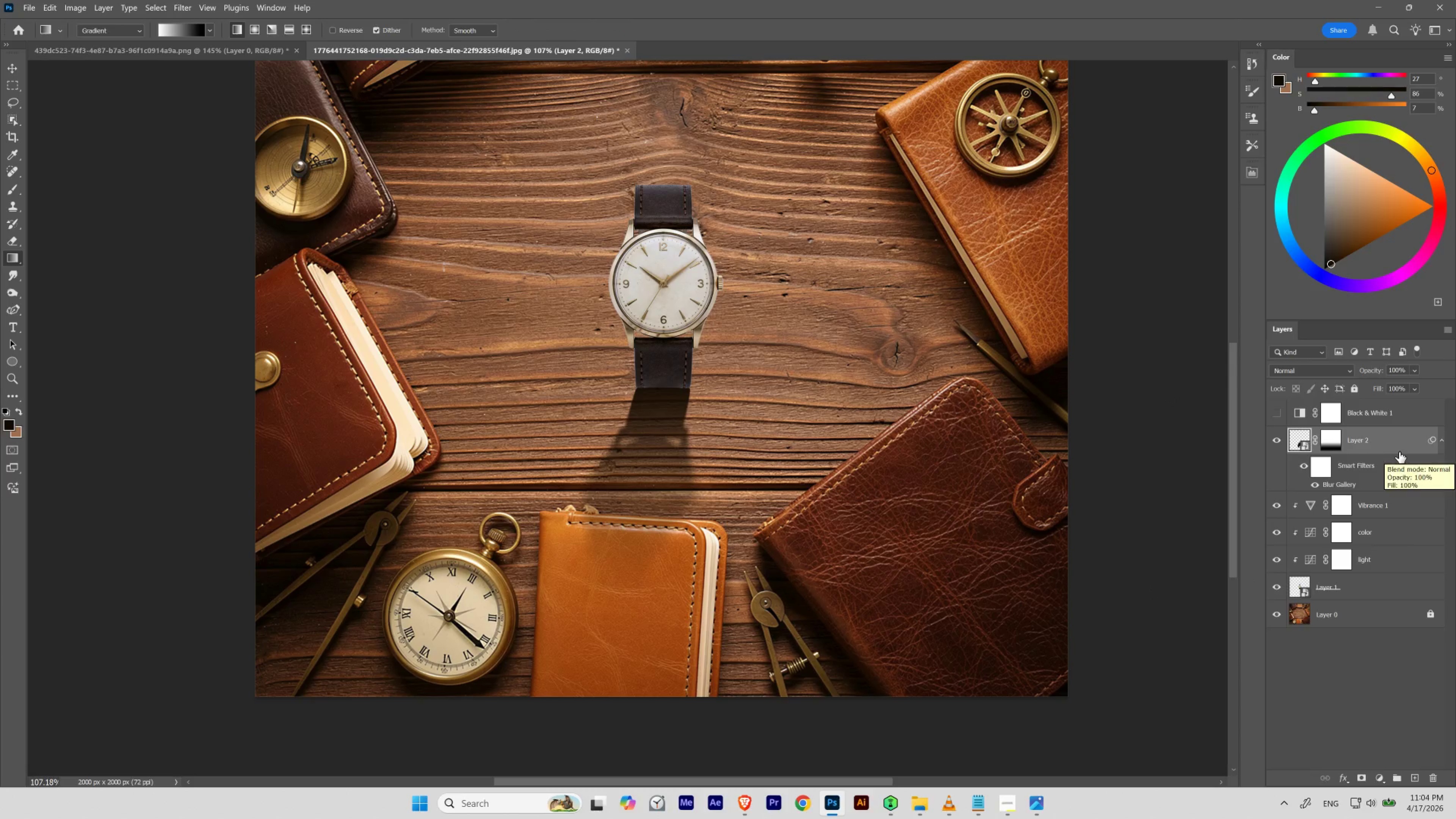 
key(Numpad0)
 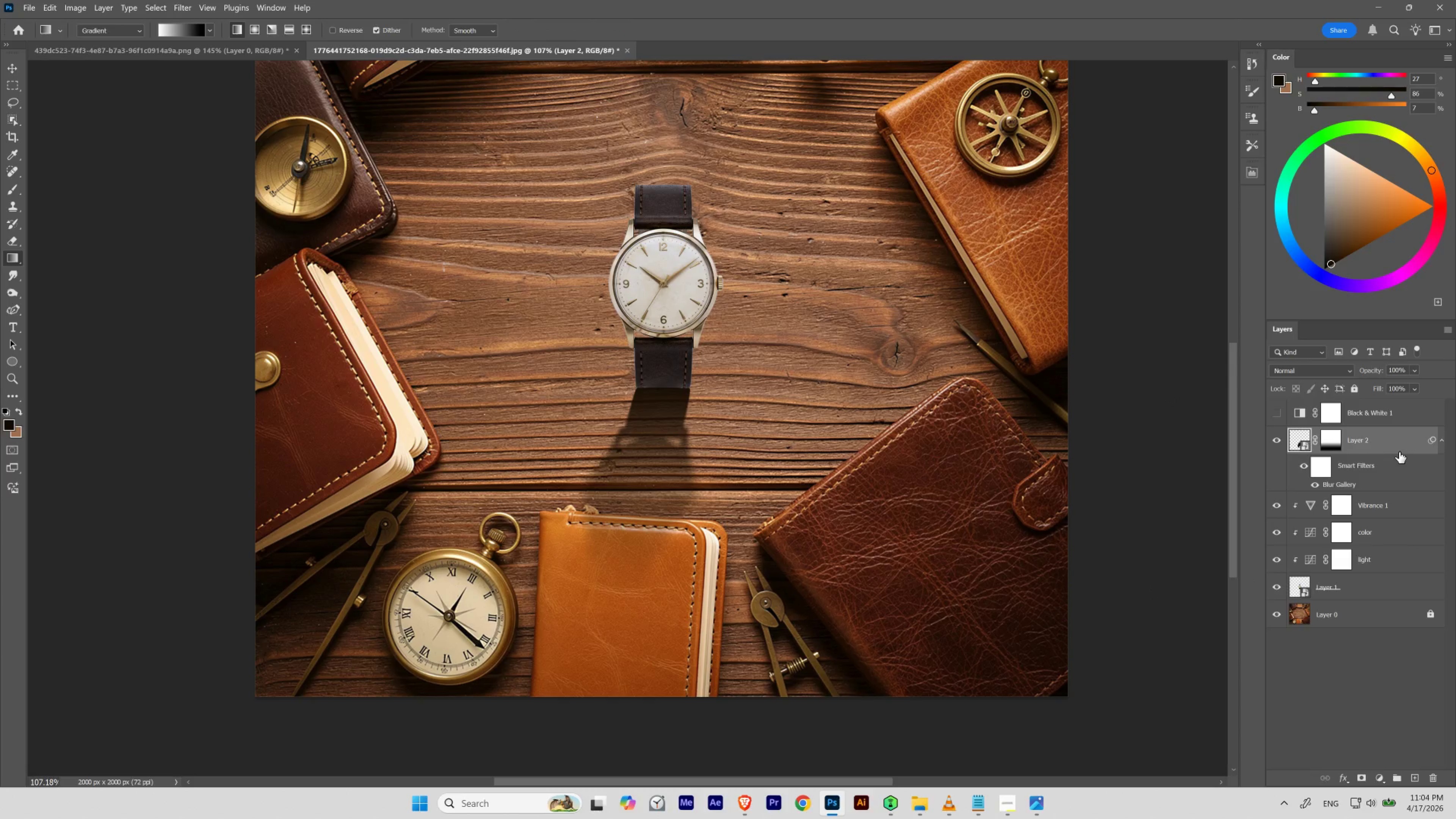 
key(Numpad0)
 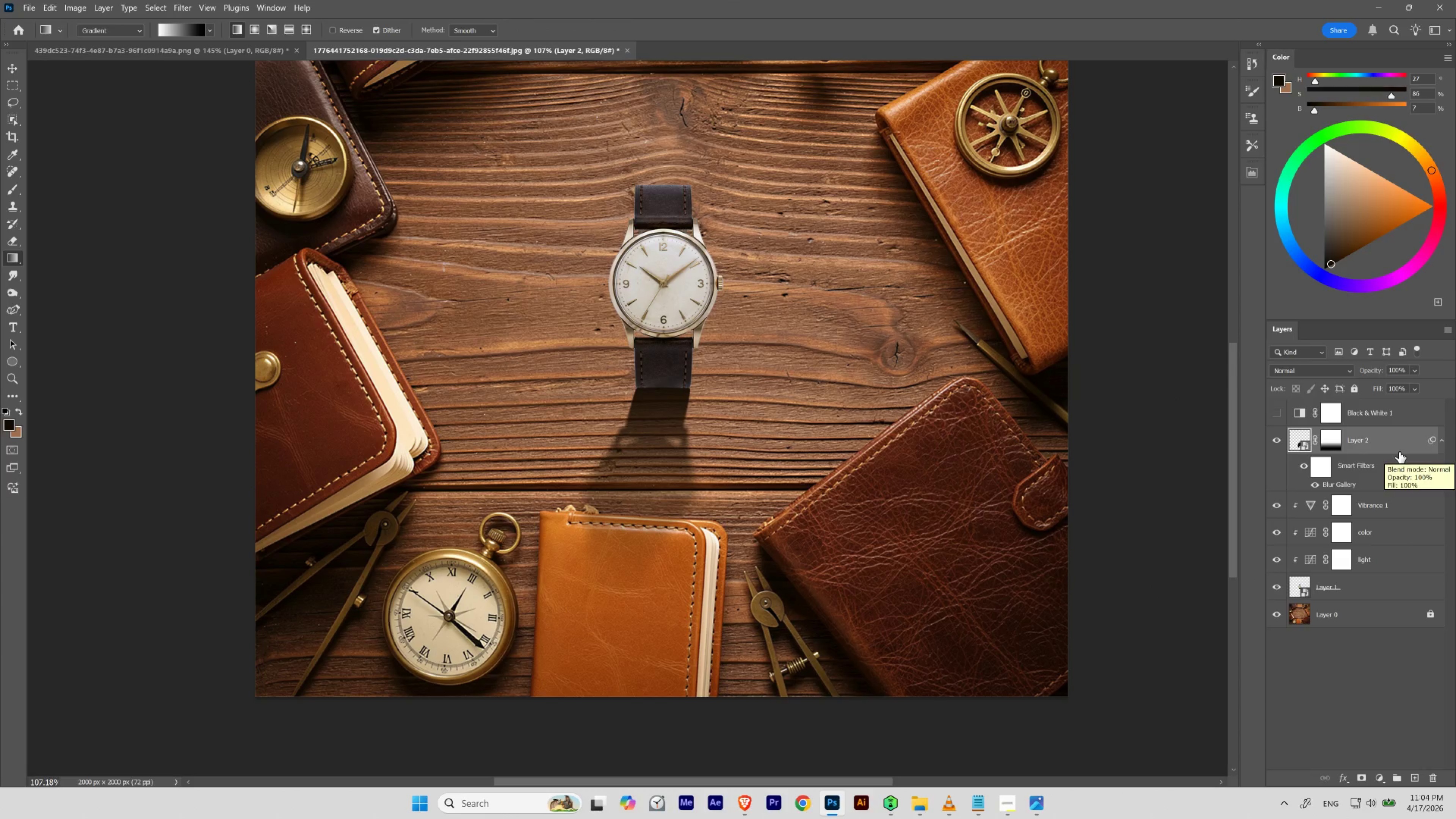 
key(V)
 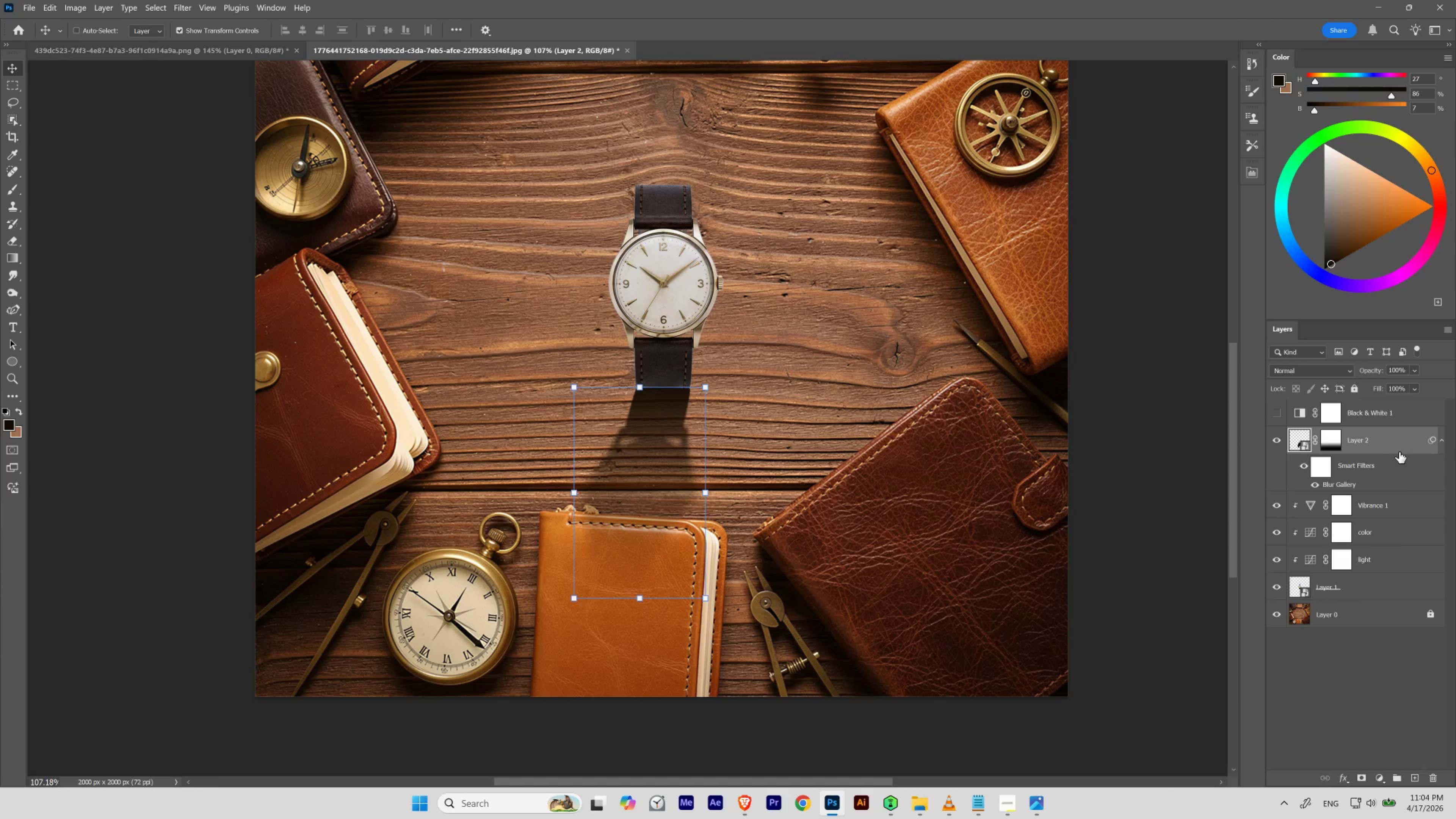 
key(Numpad0)
 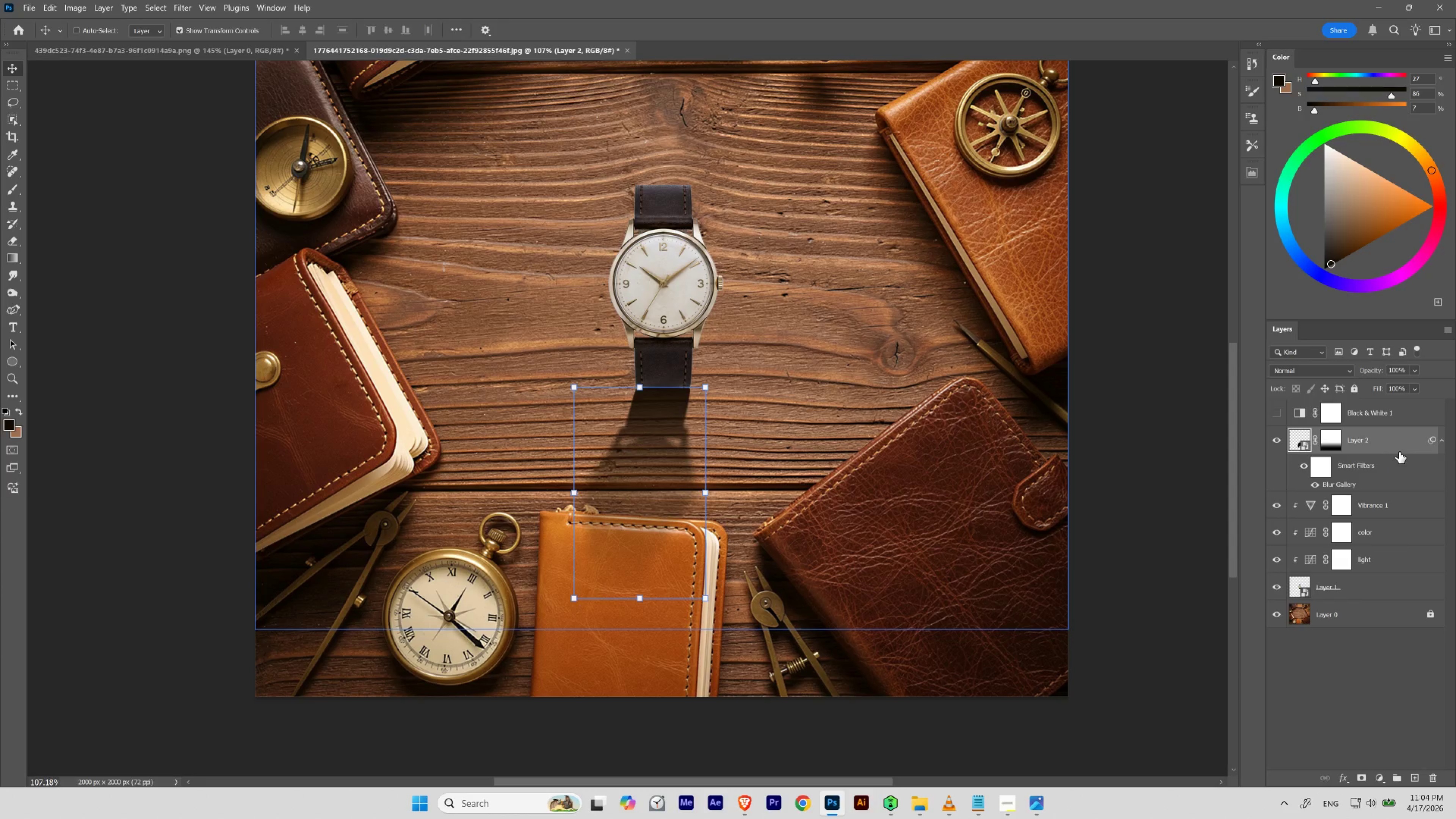 
key(Numpad0)
 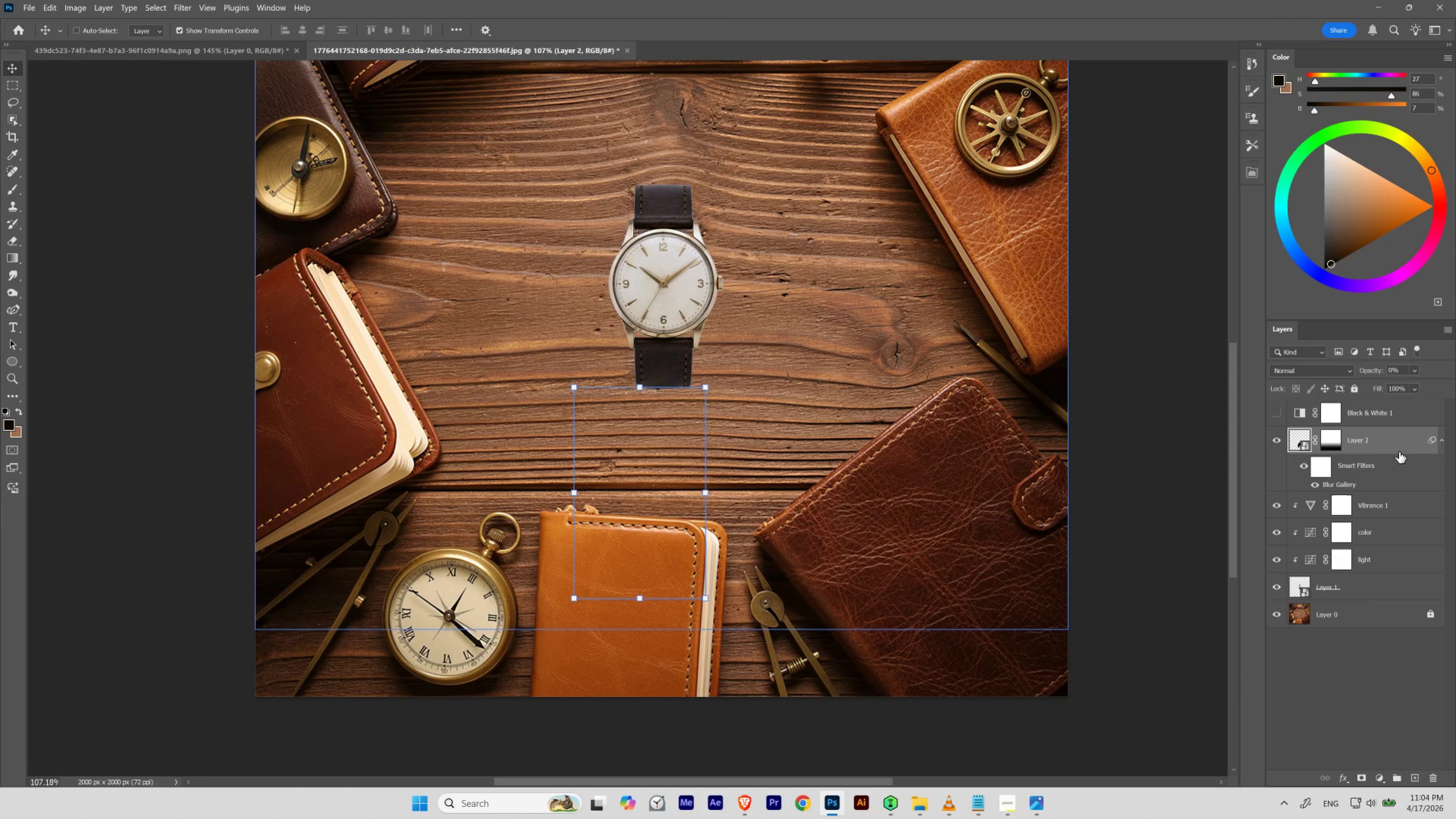 
key(Numpad0)
 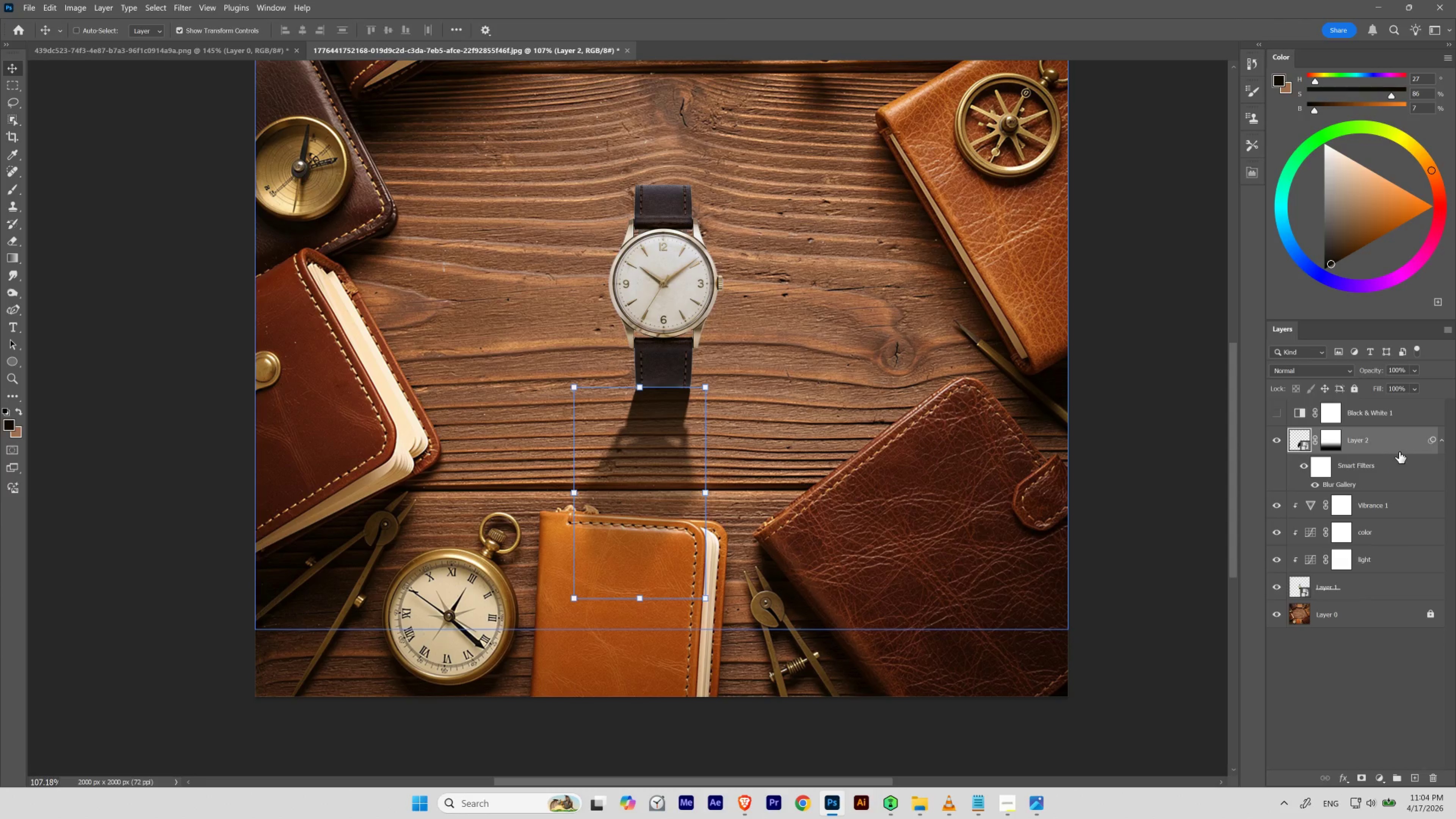 
key(Numpad0)
 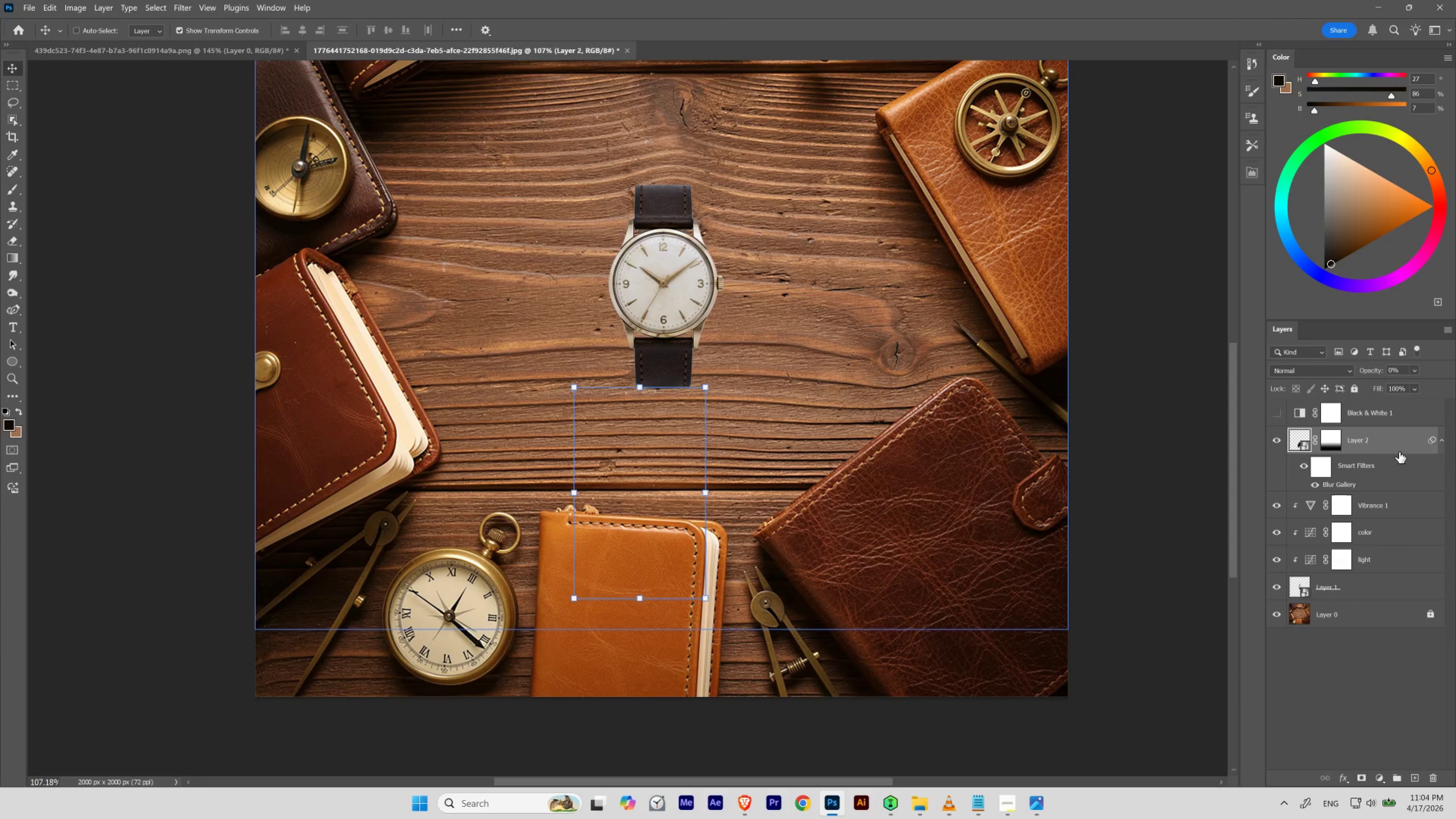 
key(Numpad0)
 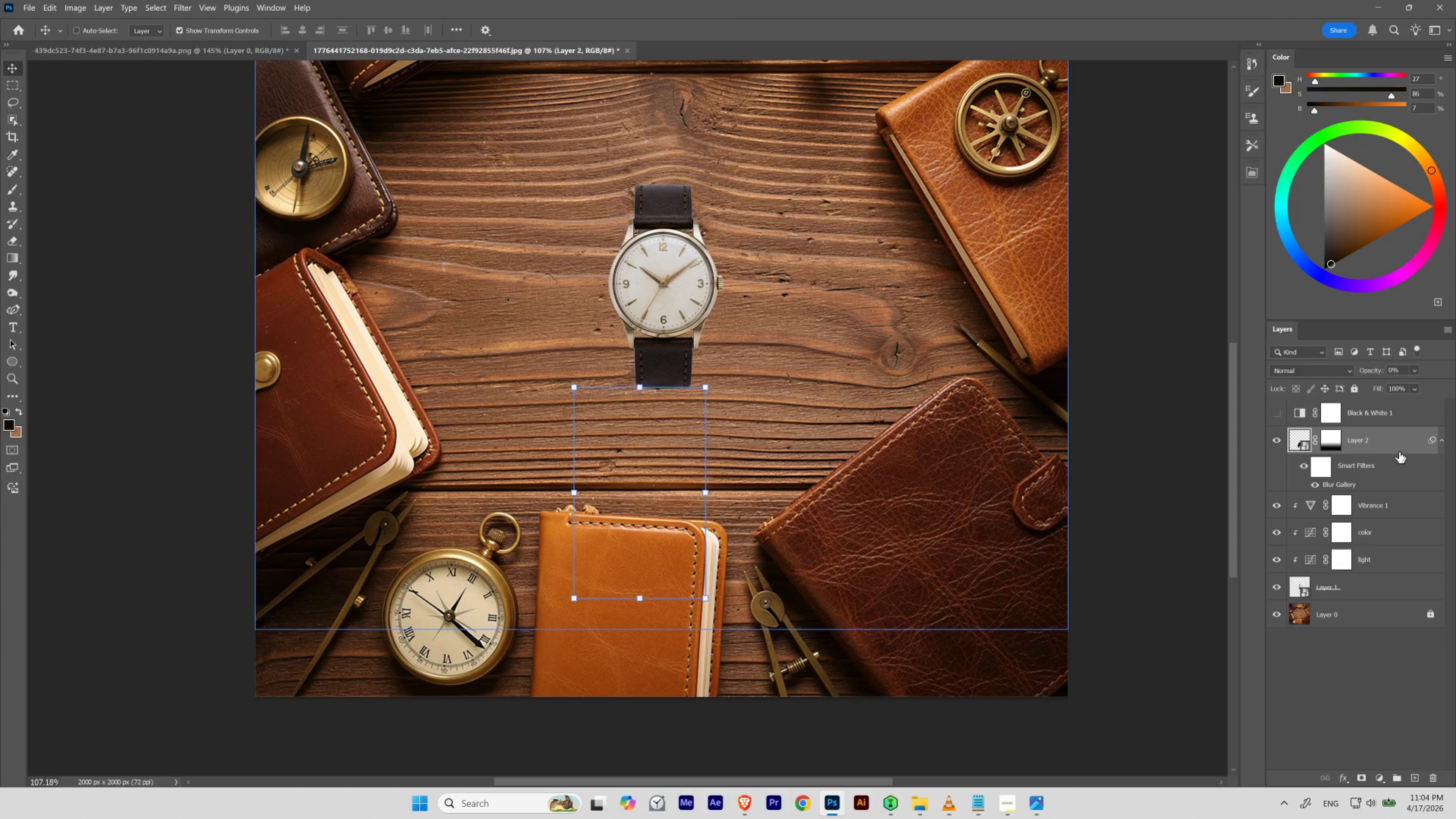 
key(Control+H)
 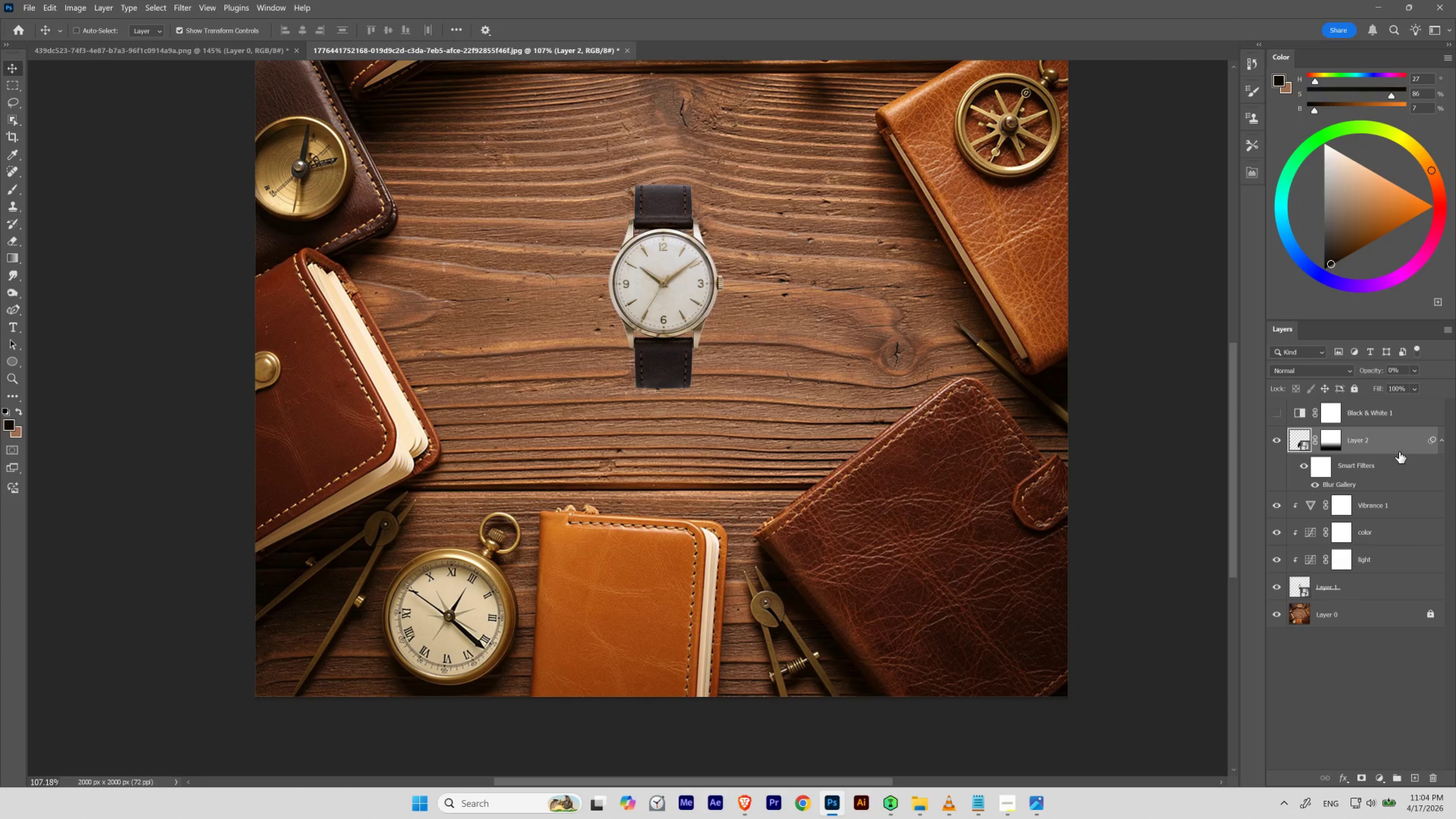 
key(Numpad1)
 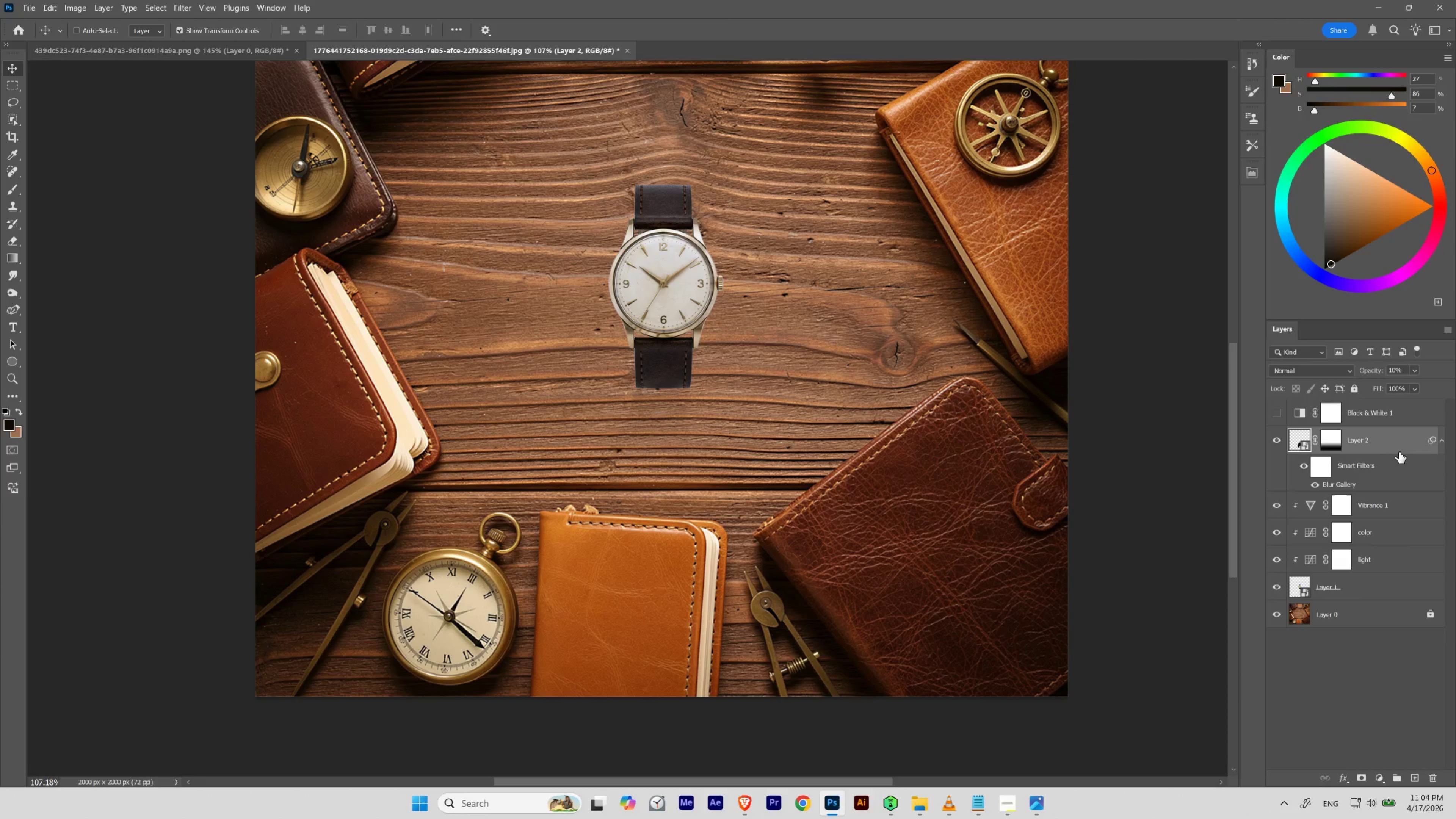 
key(Numpad2)
 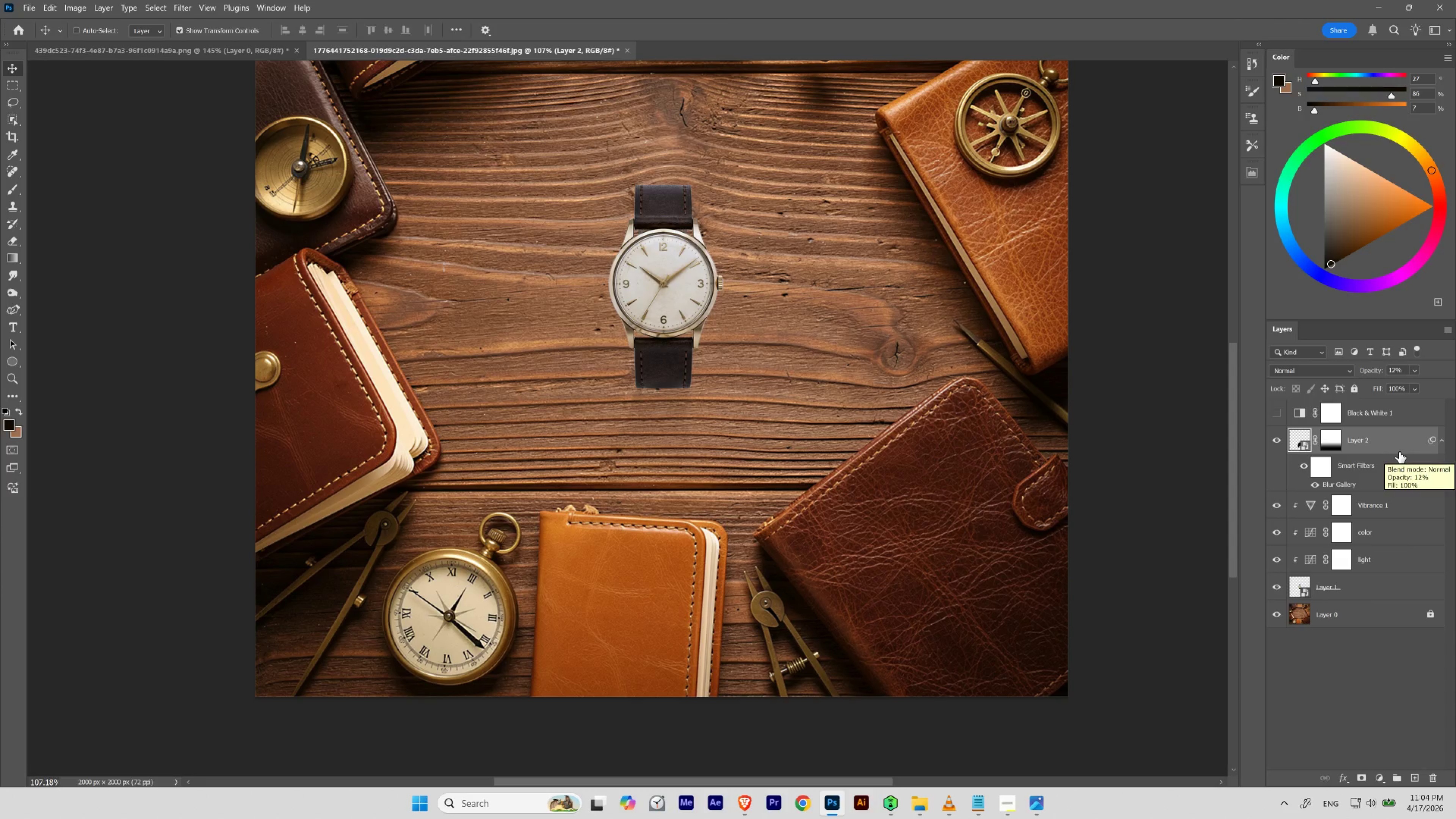 
key(Numpad2)
 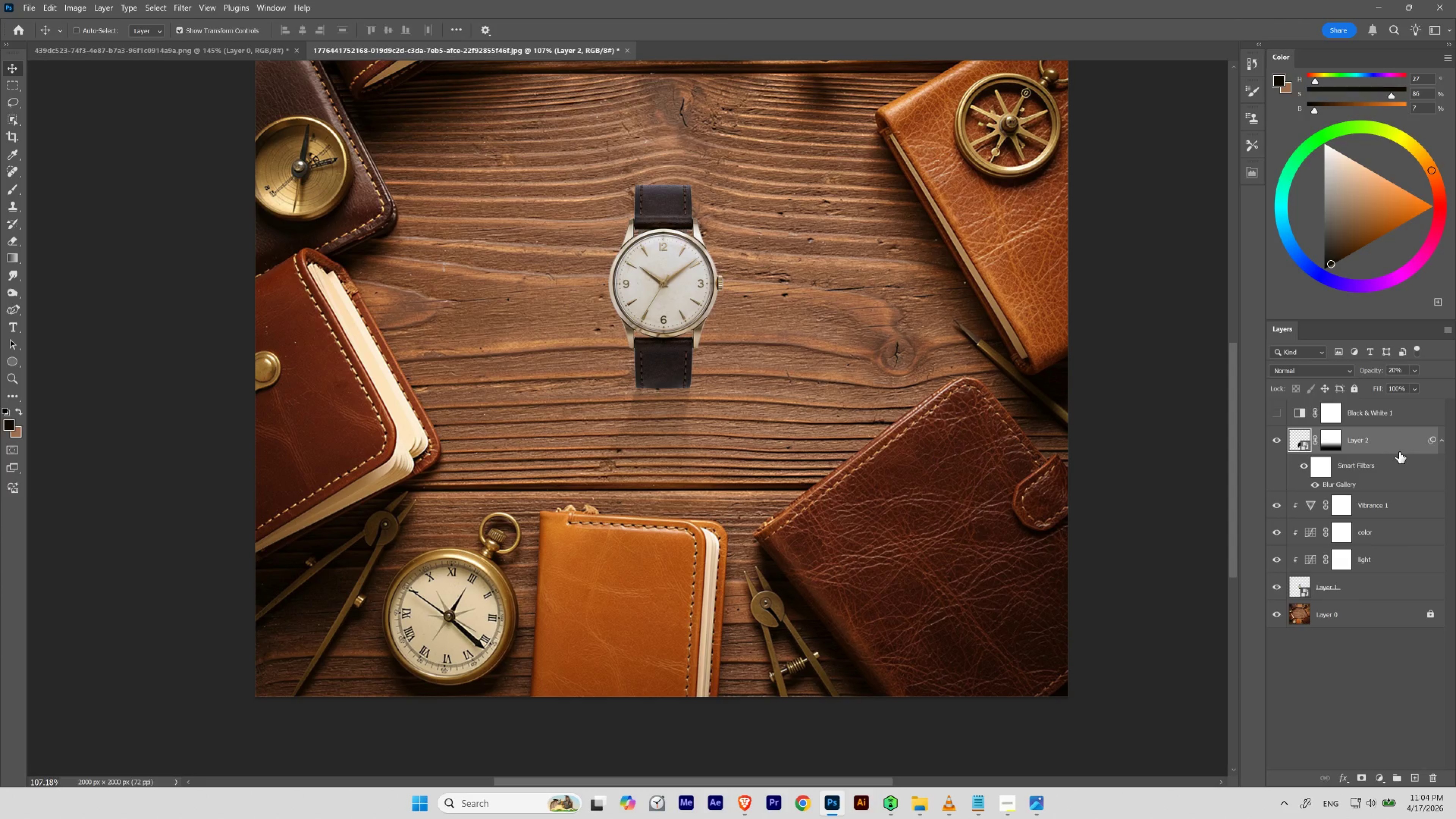 
key(Numpad4)
 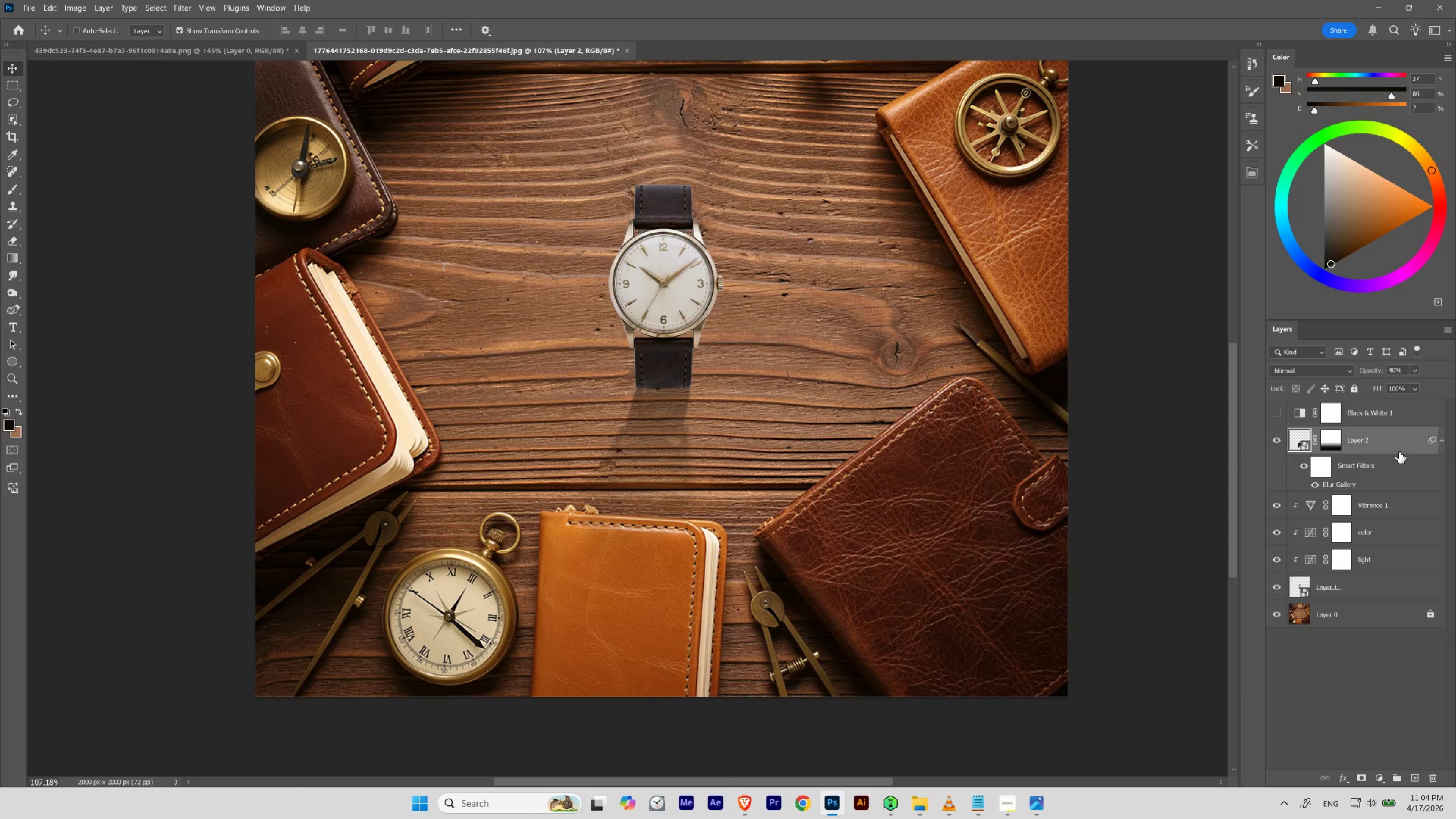 
key(Numpad6)
 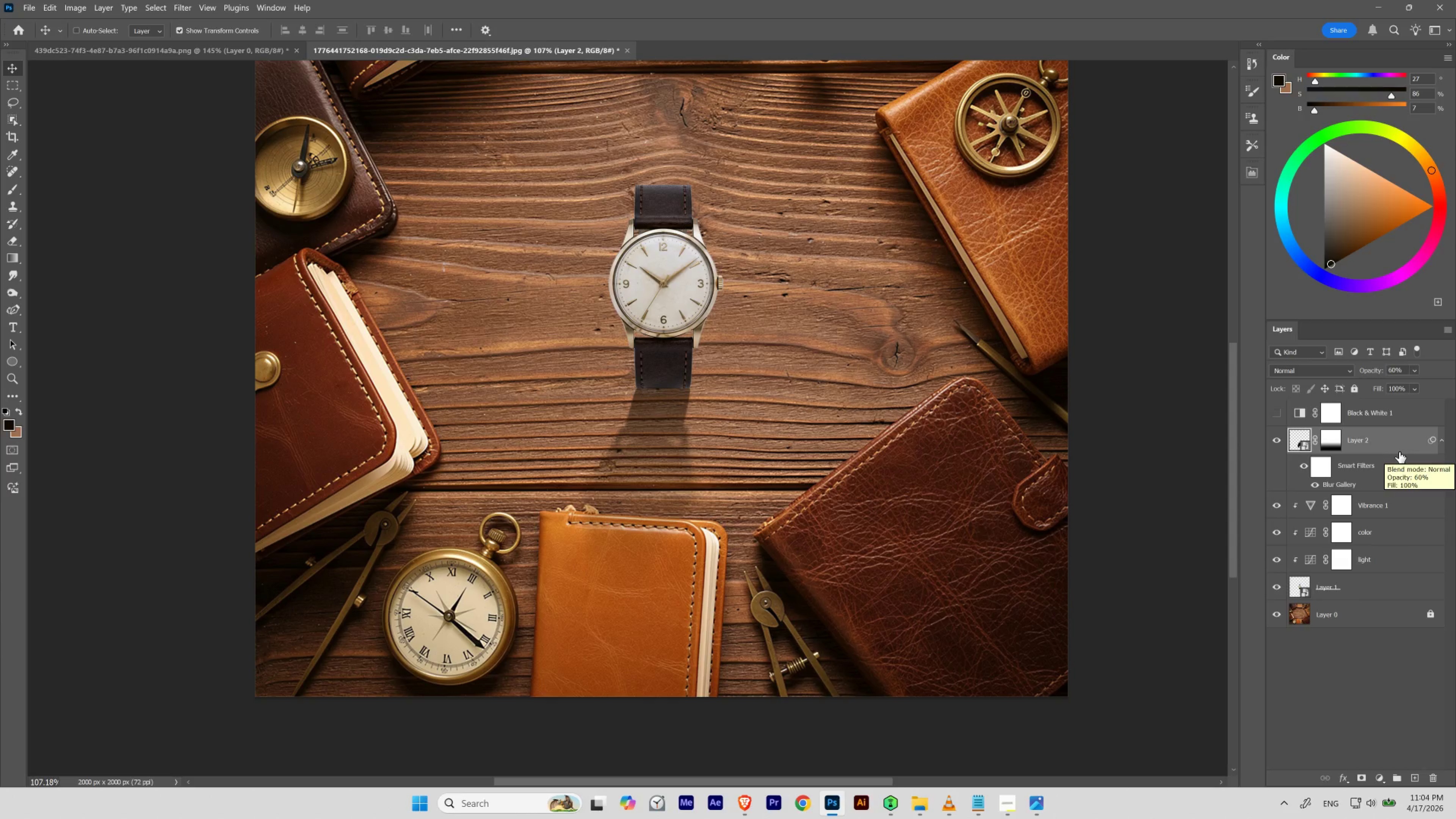 
hold_key(key=Space, duration=2.75)
 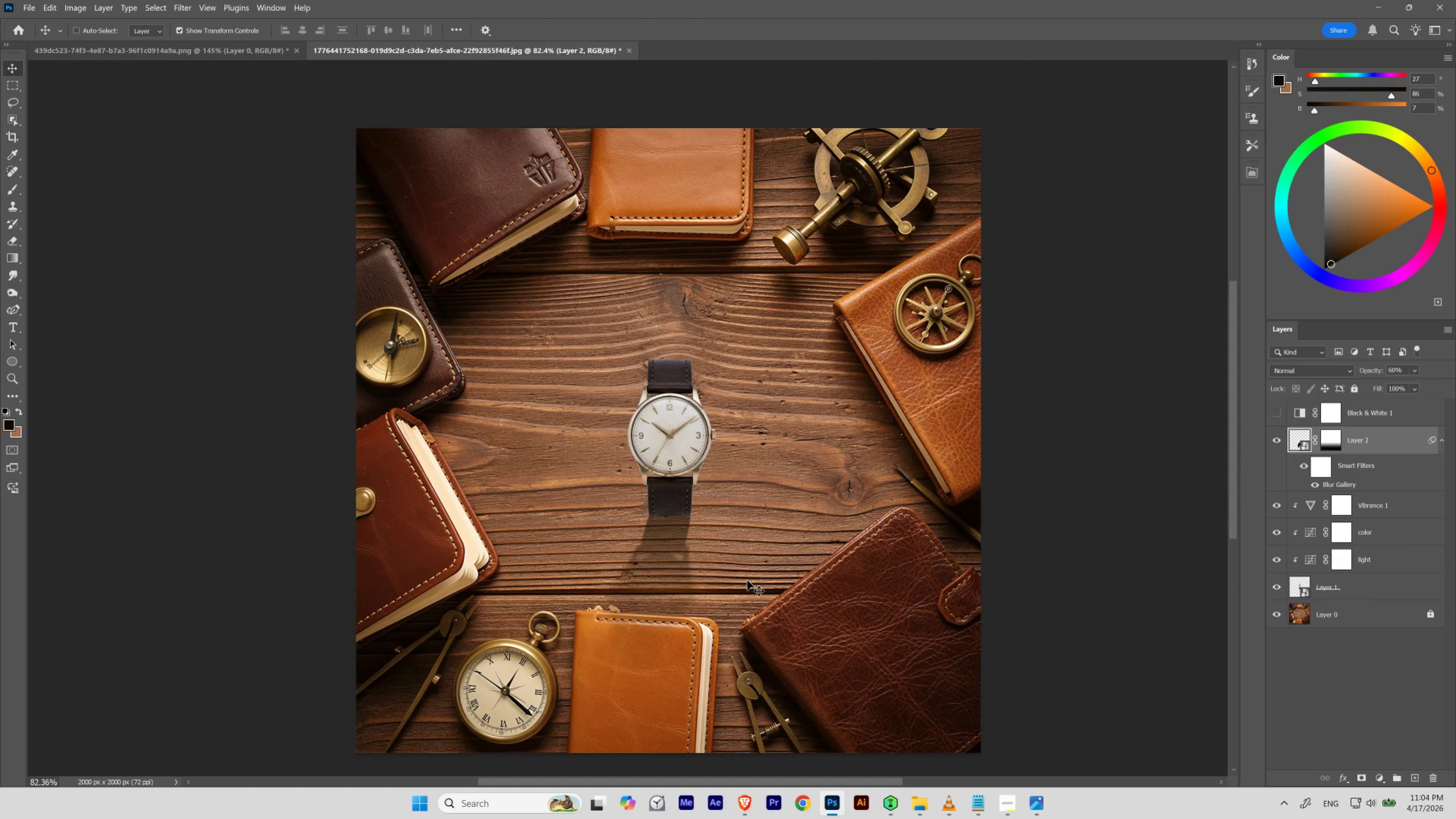 
left_click_drag(start_coordinate=[746, 344], to_coordinate=[744, 461])
 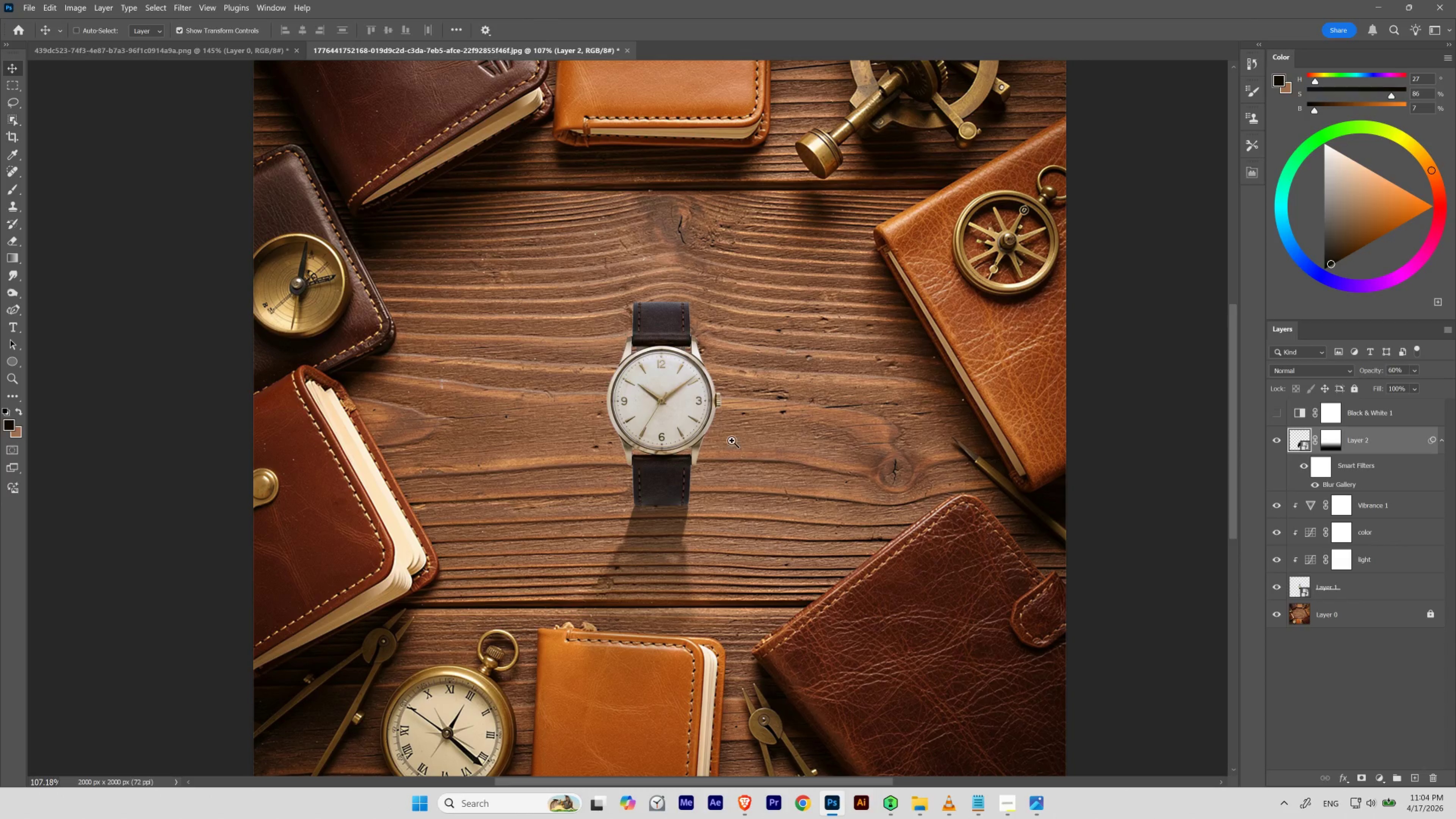 
hold_key(key=ControlLeft, duration=0.93)
left_click_drag(start_coordinate=[746, 418], to_coordinate=[733, 431])
 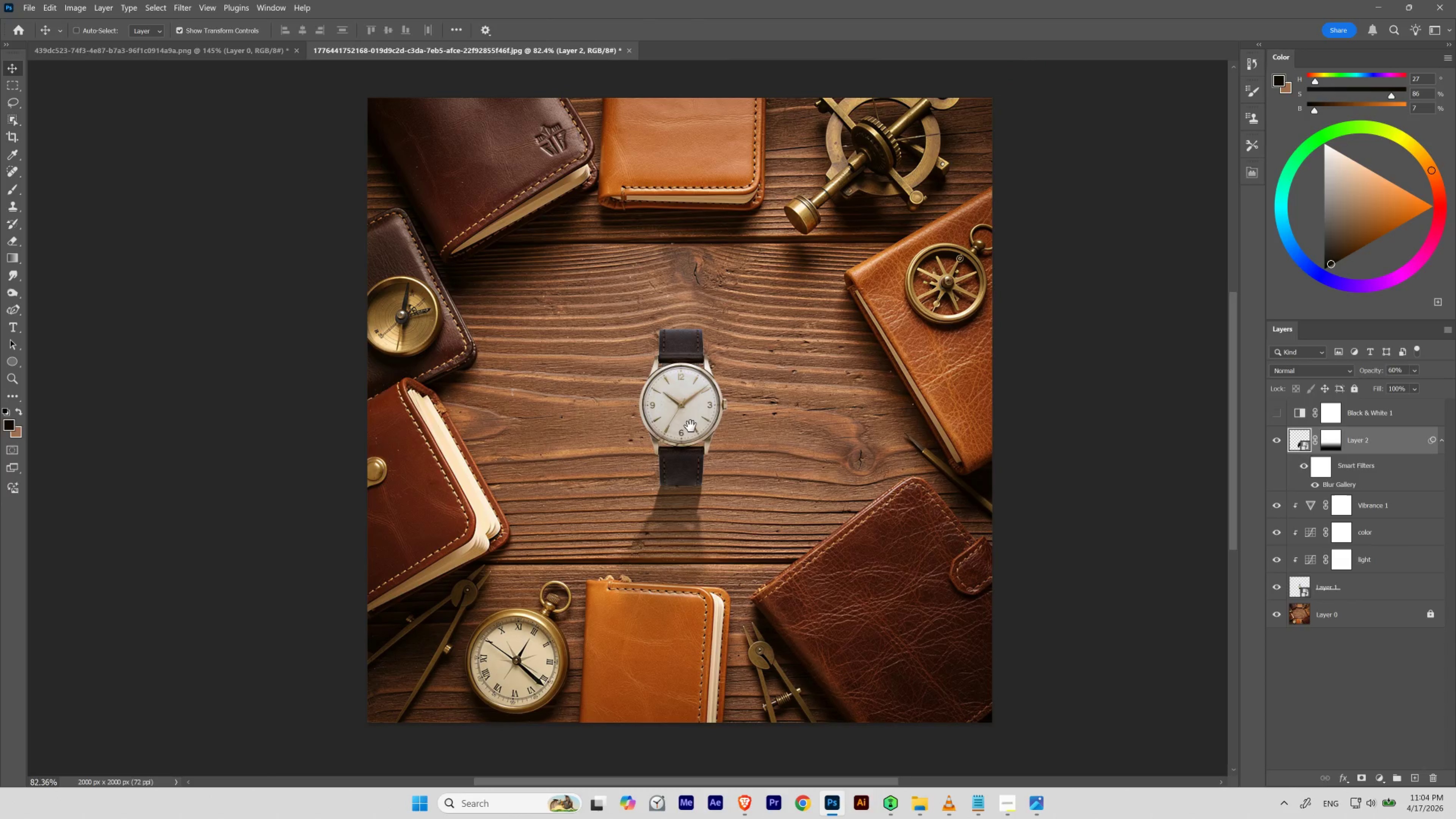 
left_click_drag(start_coordinate=[690, 424], to_coordinate=[679, 455])
 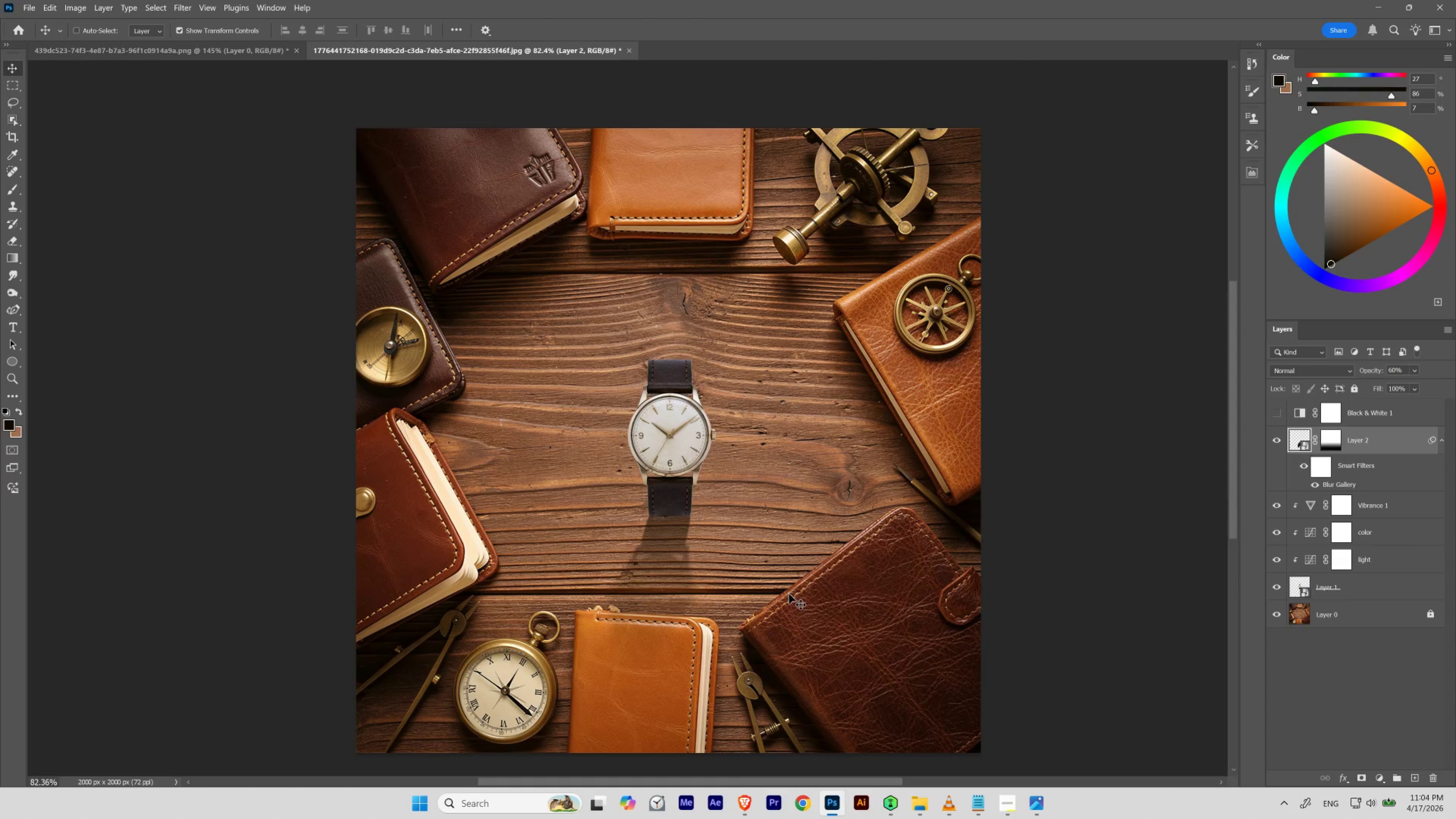 
hold_key(key=ControlLeft, duration=0.89)
 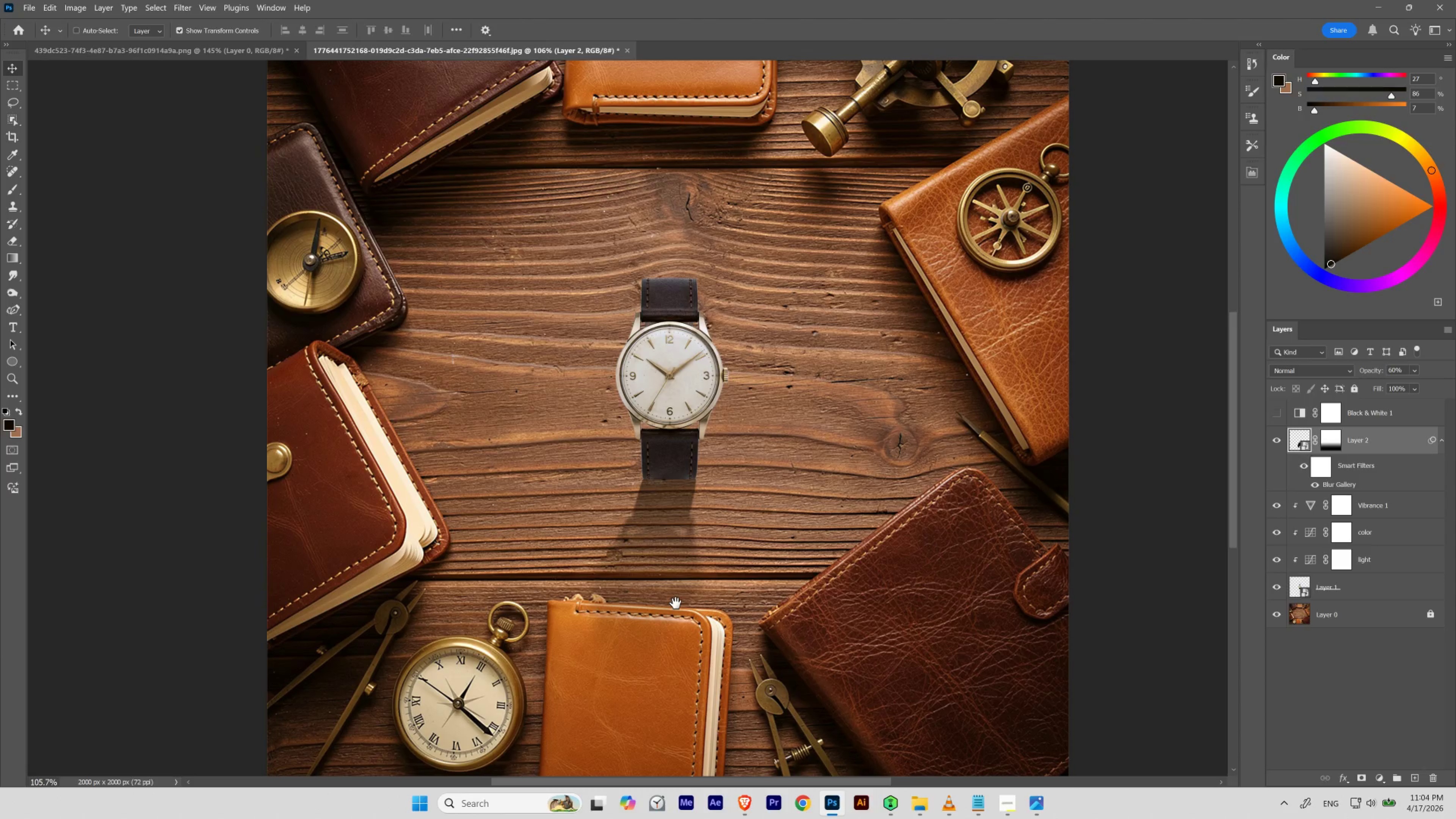 
hold_key(key=Space, duration=1.51)
 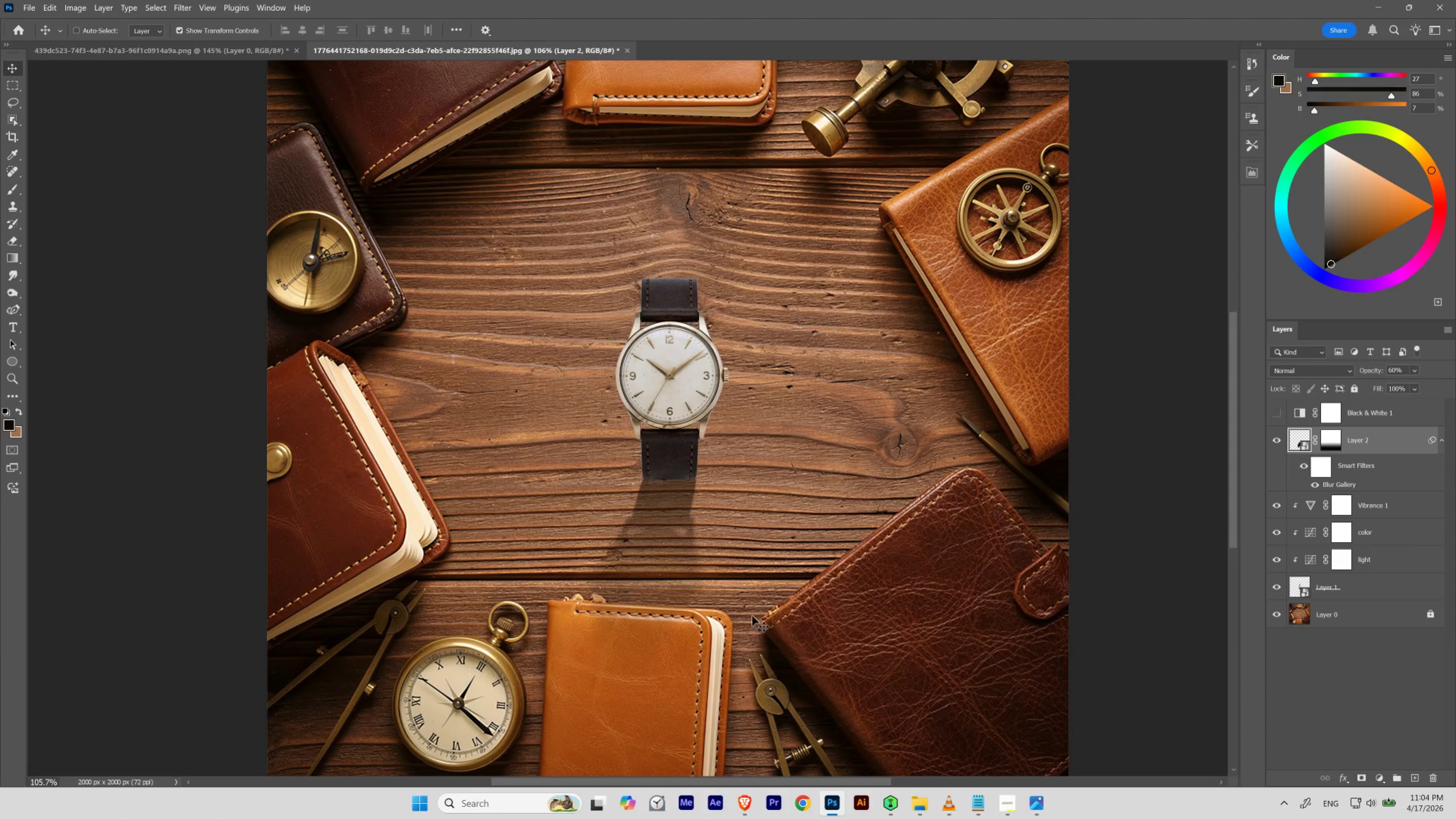 
left_click_drag(start_coordinate=[665, 608], to_coordinate=[677, 613])
 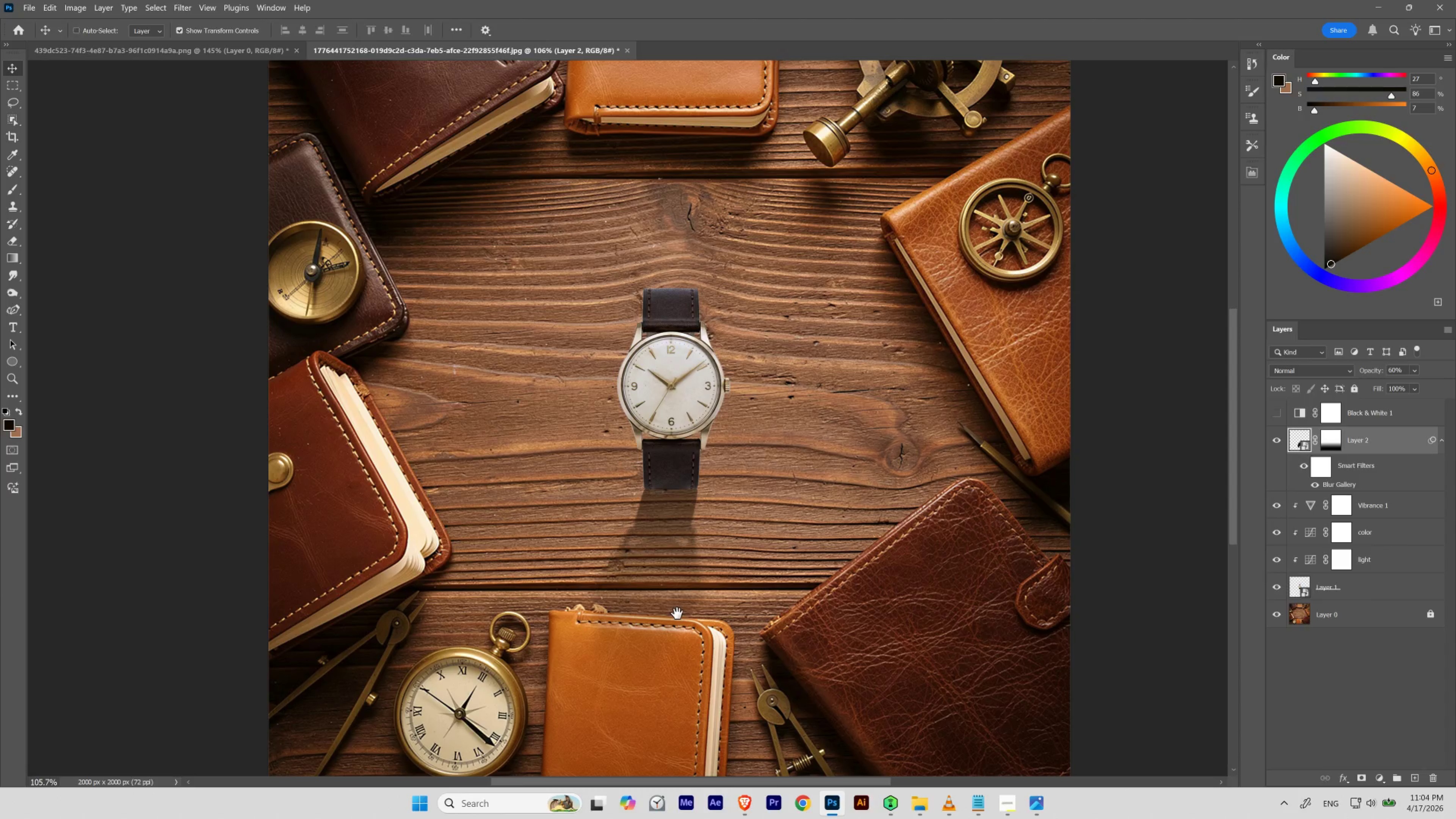 
left_click_drag(start_coordinate=[677, 613], to_coordinate=[675, 603])
 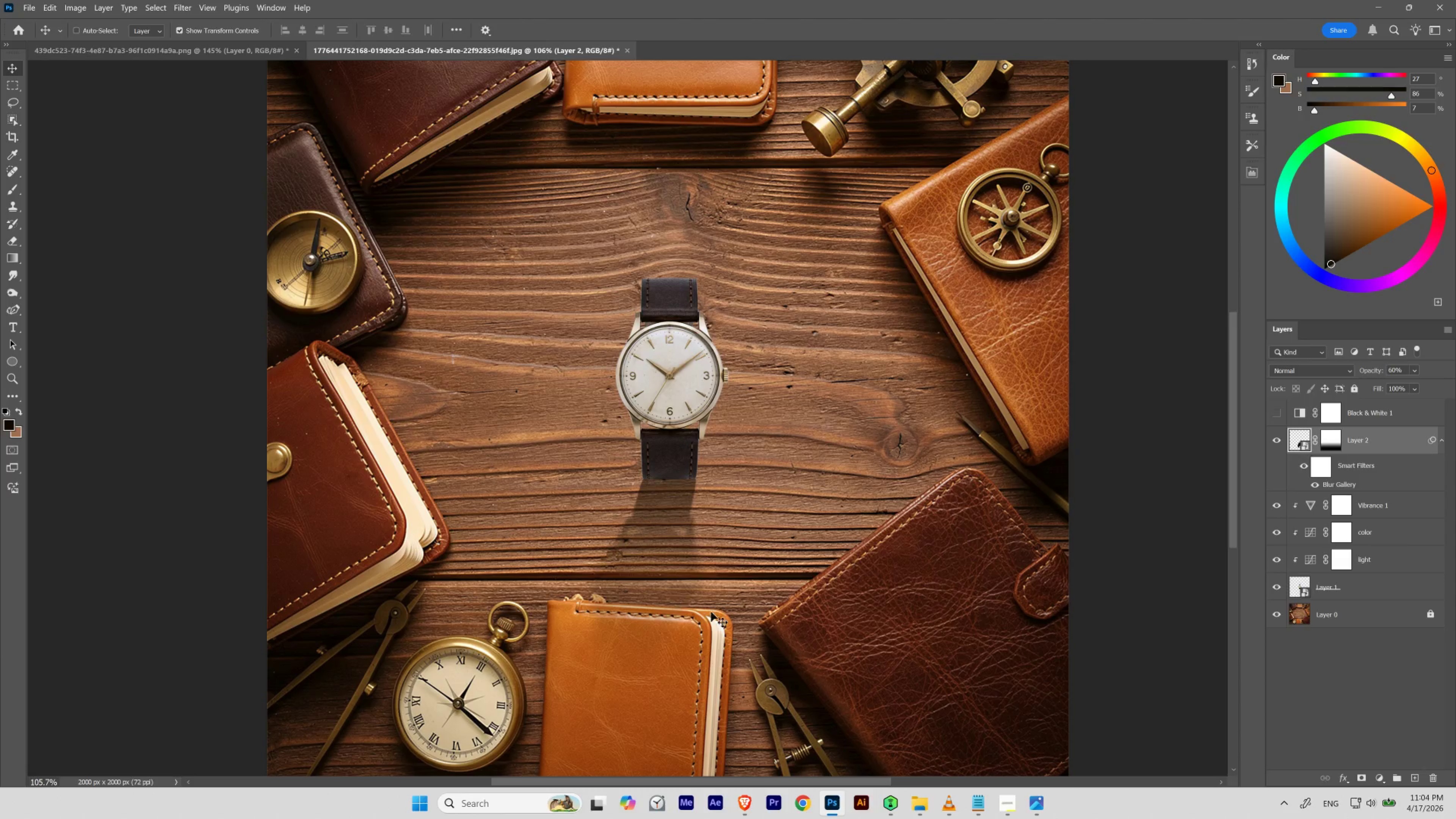 
key(Control+Space)
 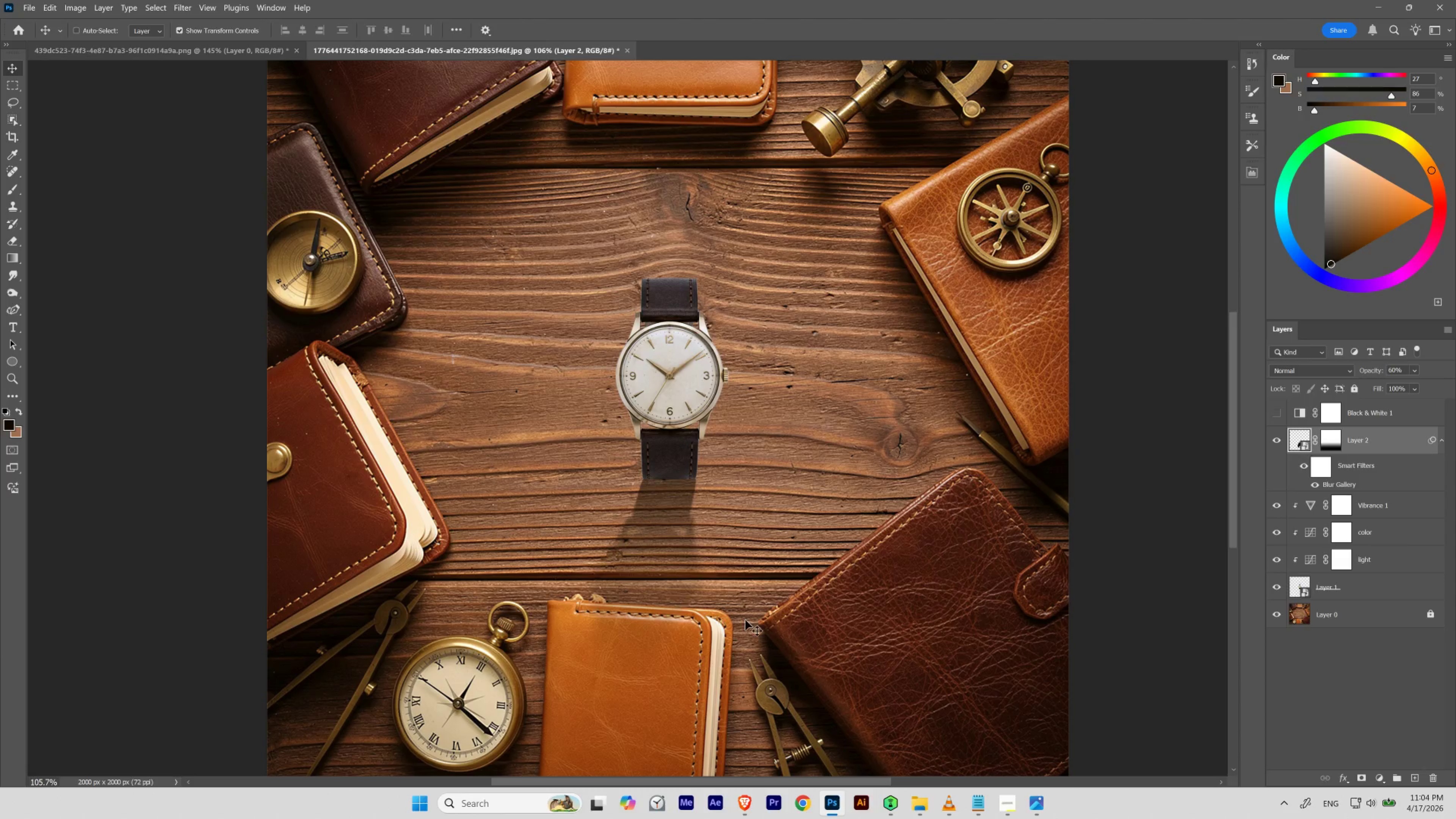 
key(Control+Space)
 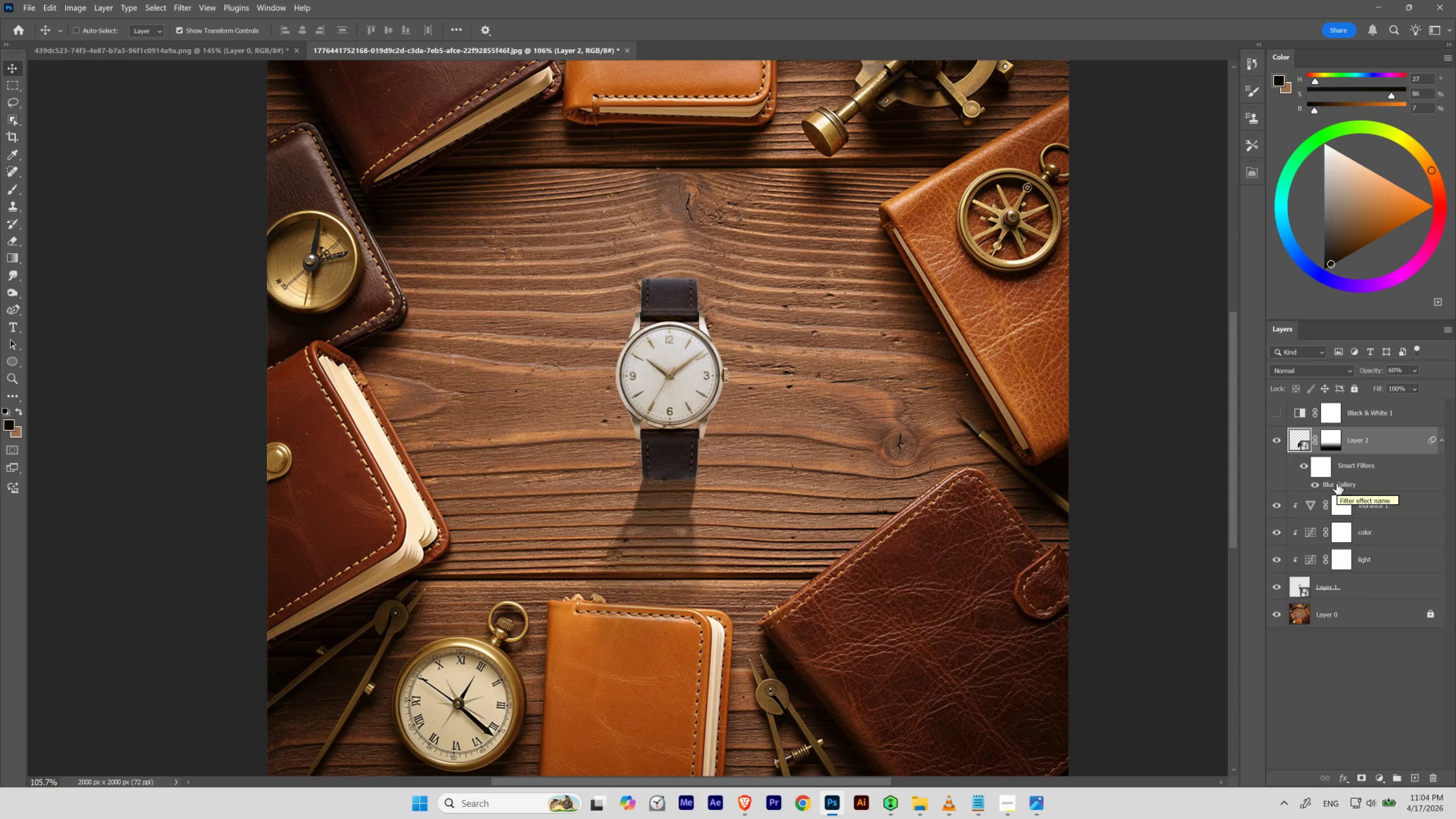 
wait(7.3)
 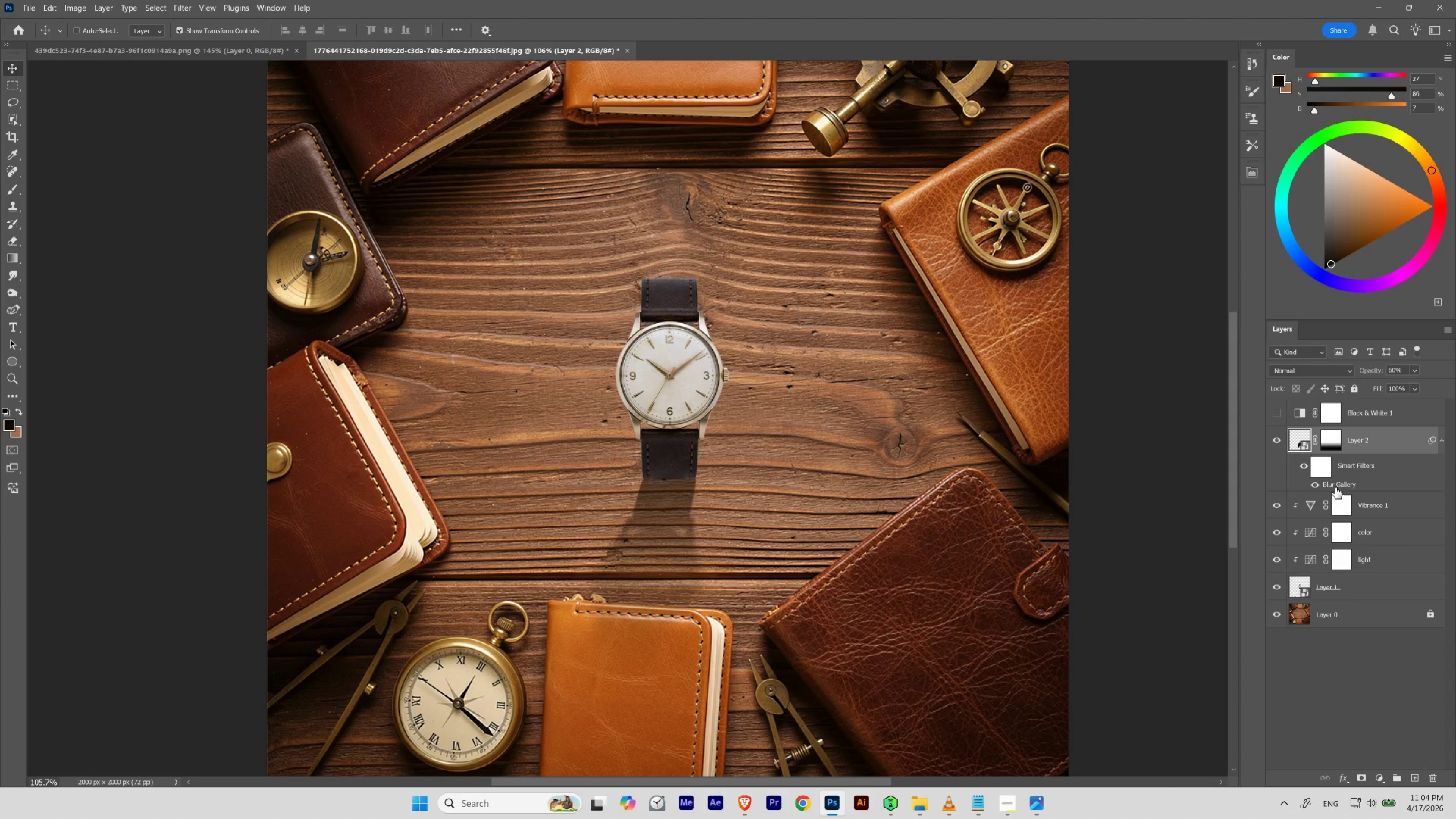 
double_click([1336, 483])
 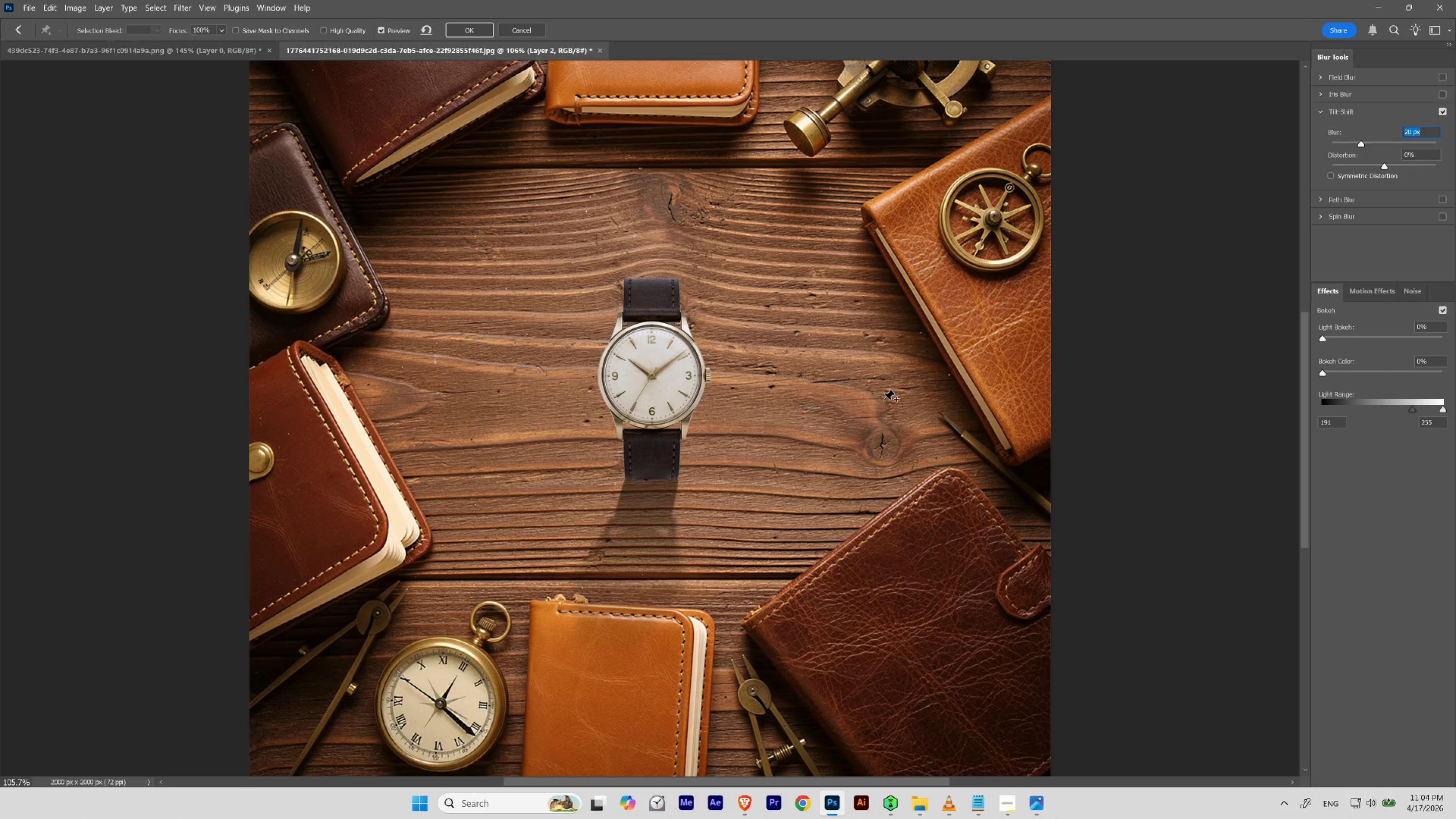 
key(Control+H)
 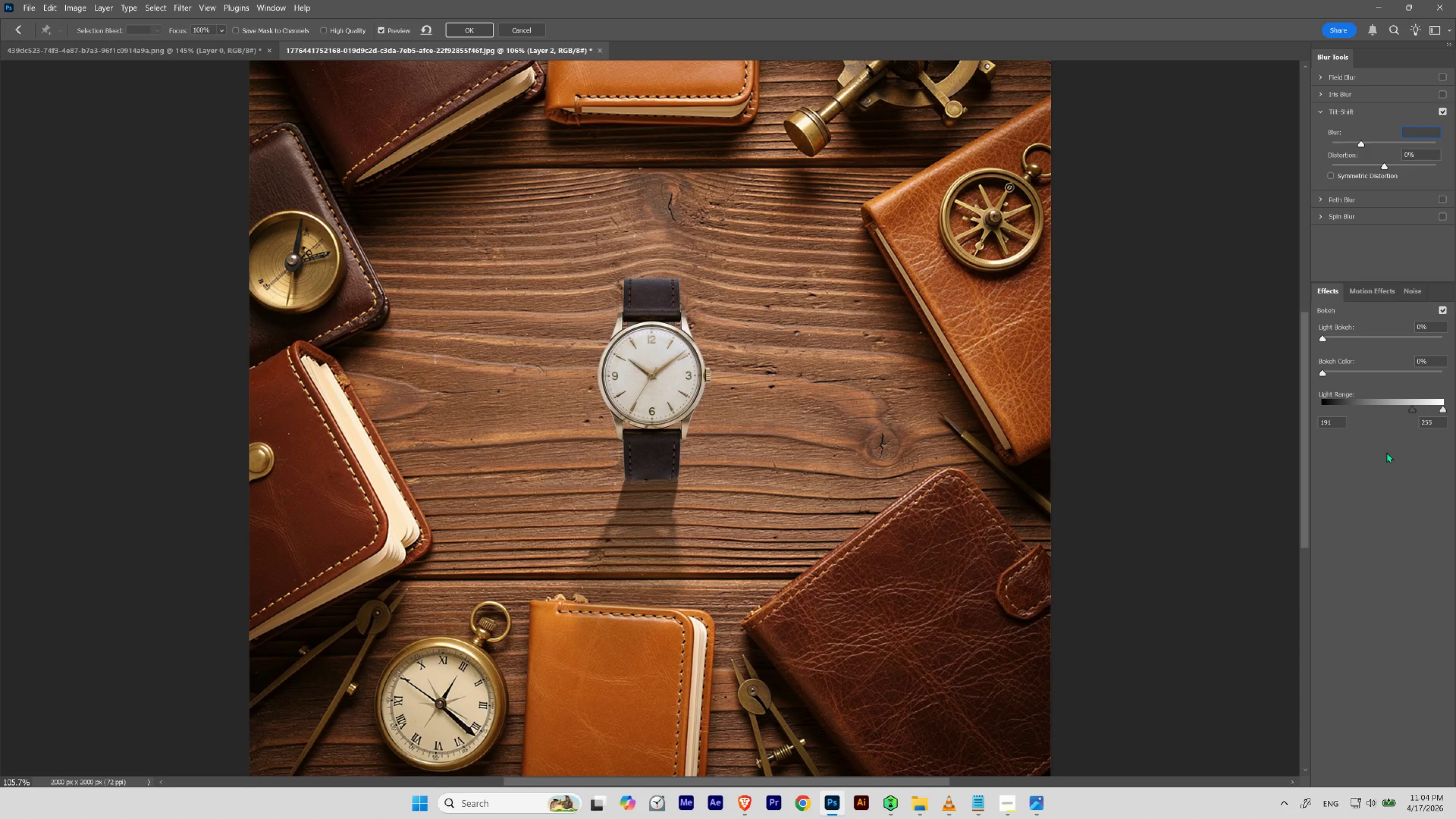 
key(Escape)
 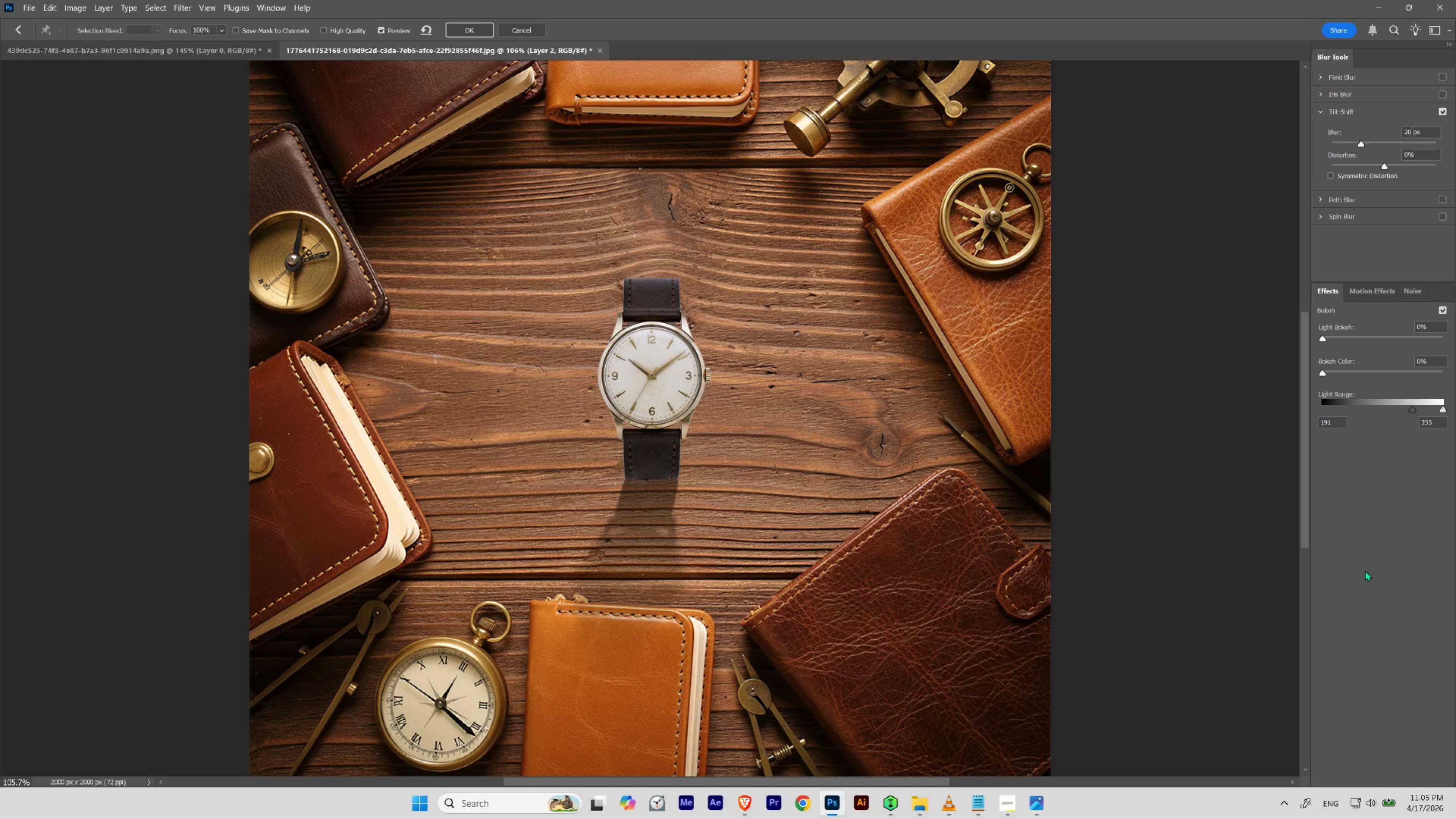 
left_click([1373, 559])
 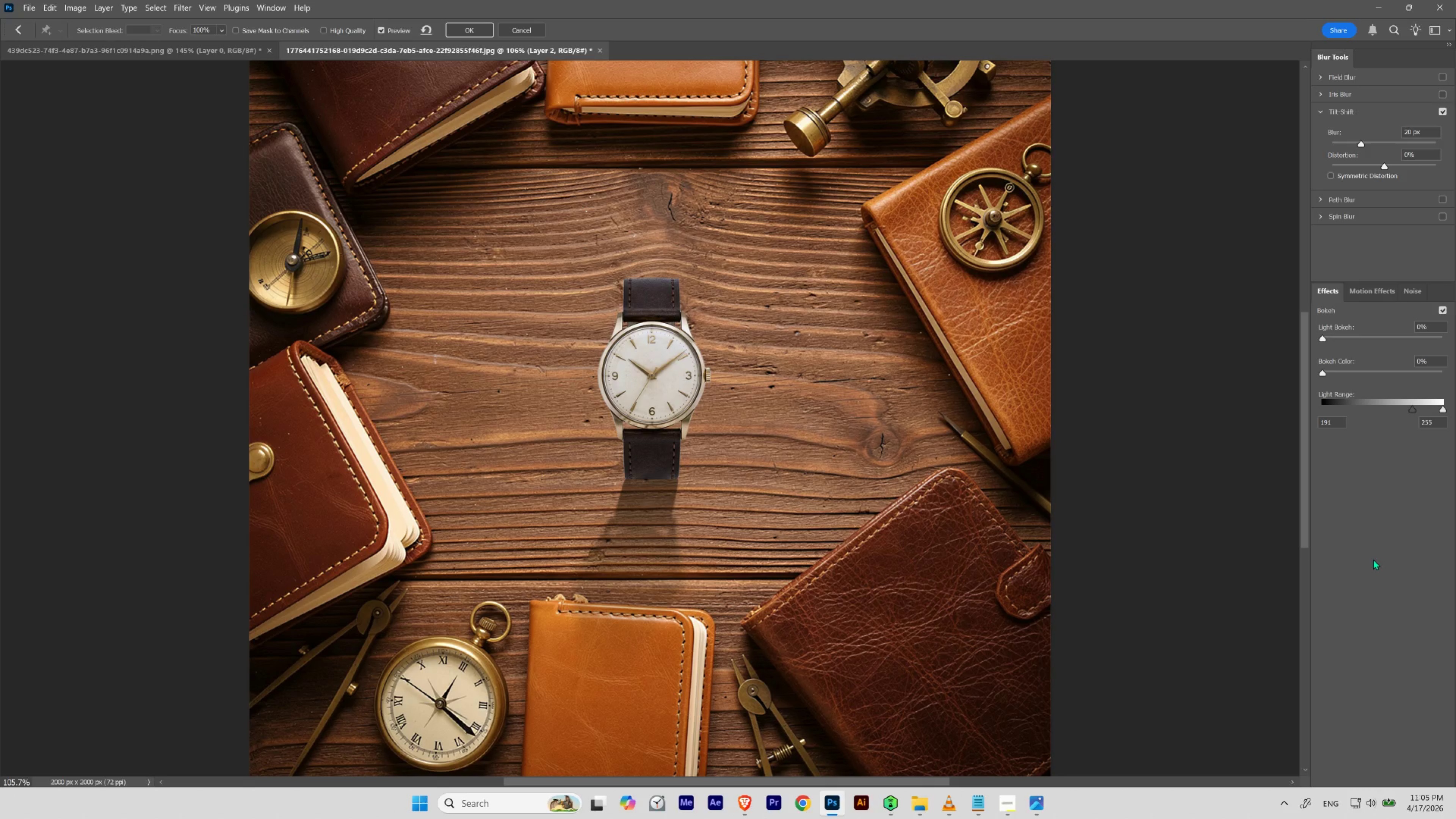 
key(Control+H)
 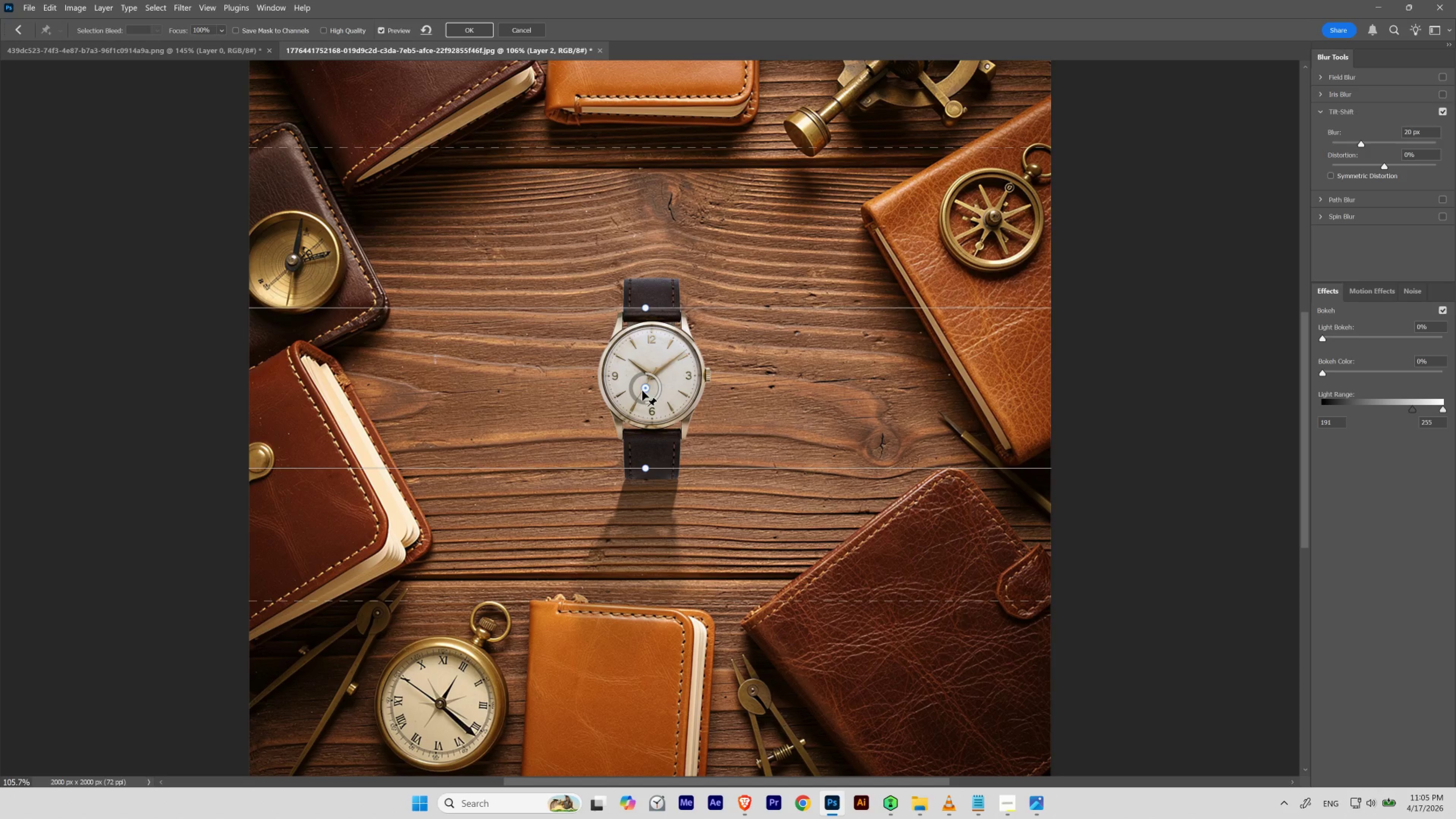 
left_click_drag(start_coordinate=[643, 389], to_coordinate=[641, 367])
 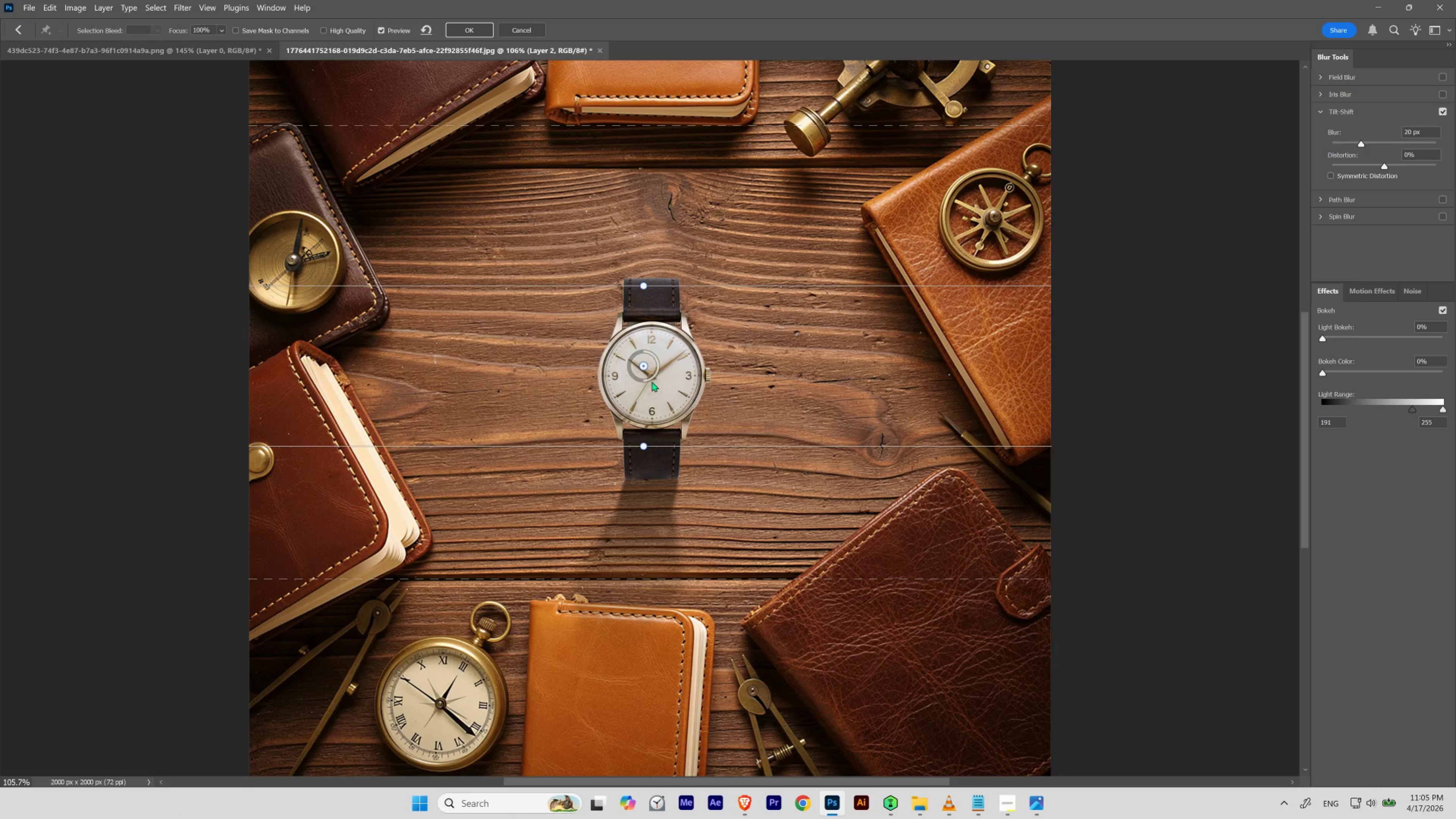 
left_click_drag(start_coordinate=[642, 368], to_coordinate=[647, 373])
 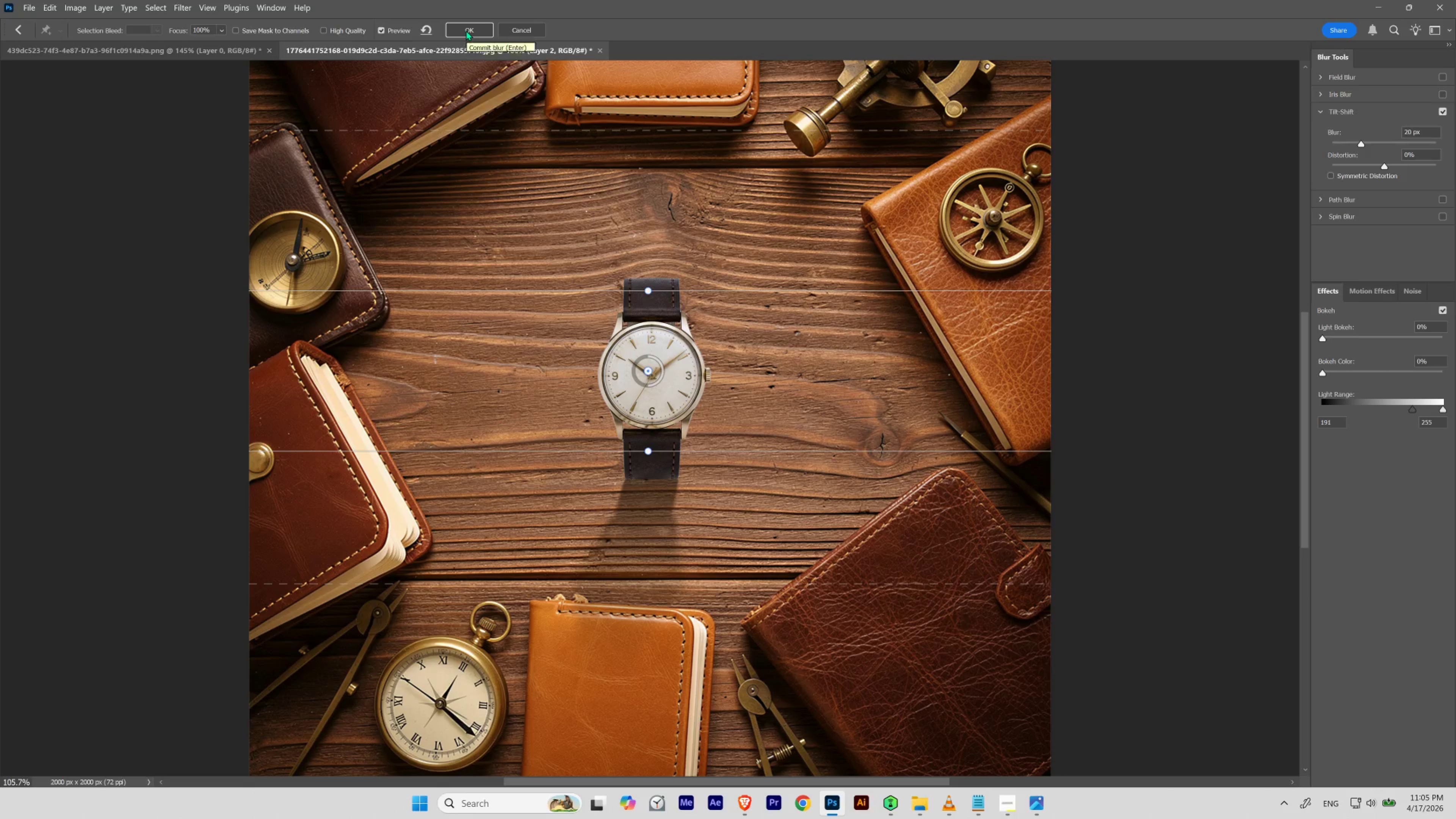 
left_click([466, 30])
 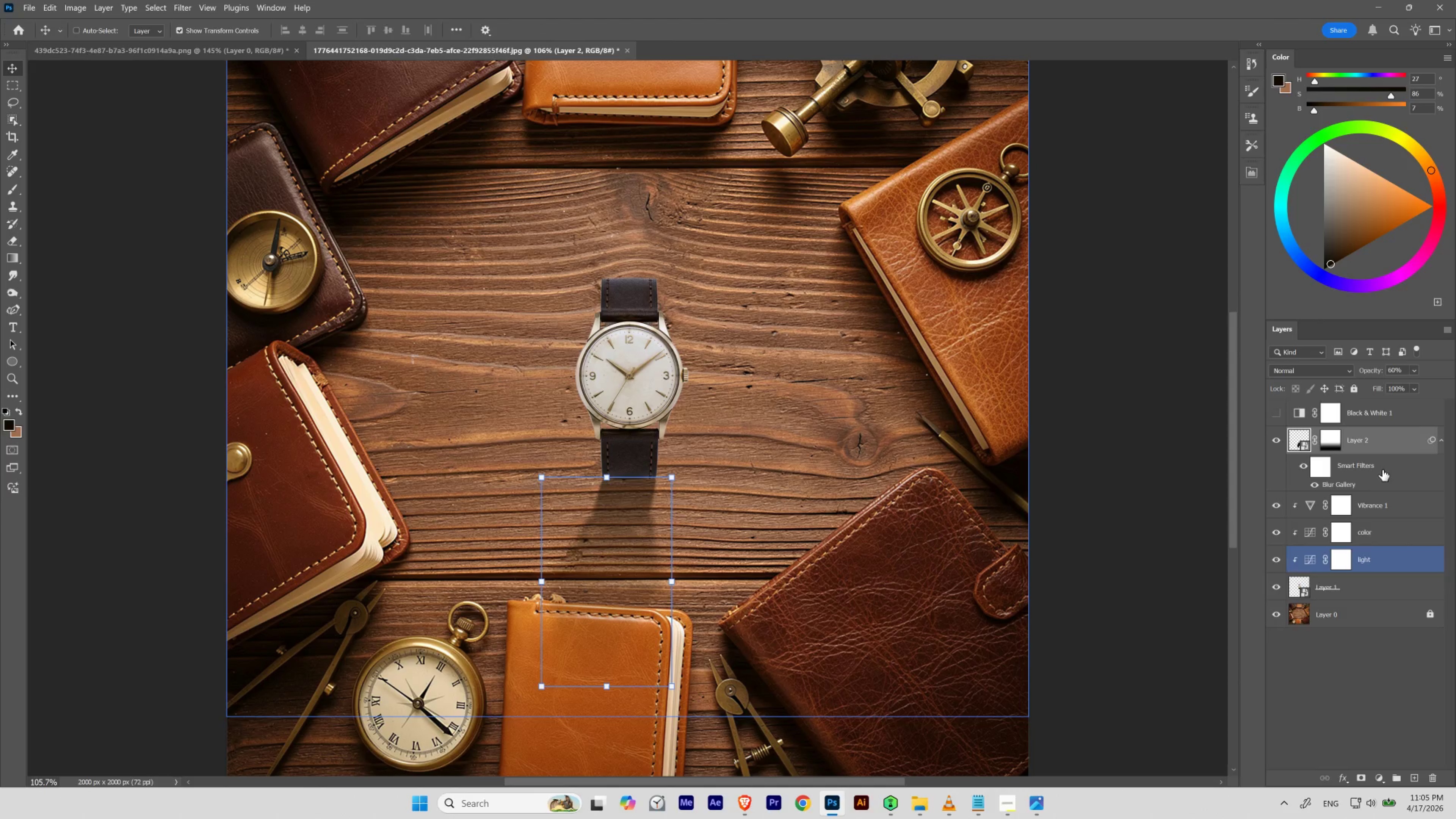 
wait(5.11)
 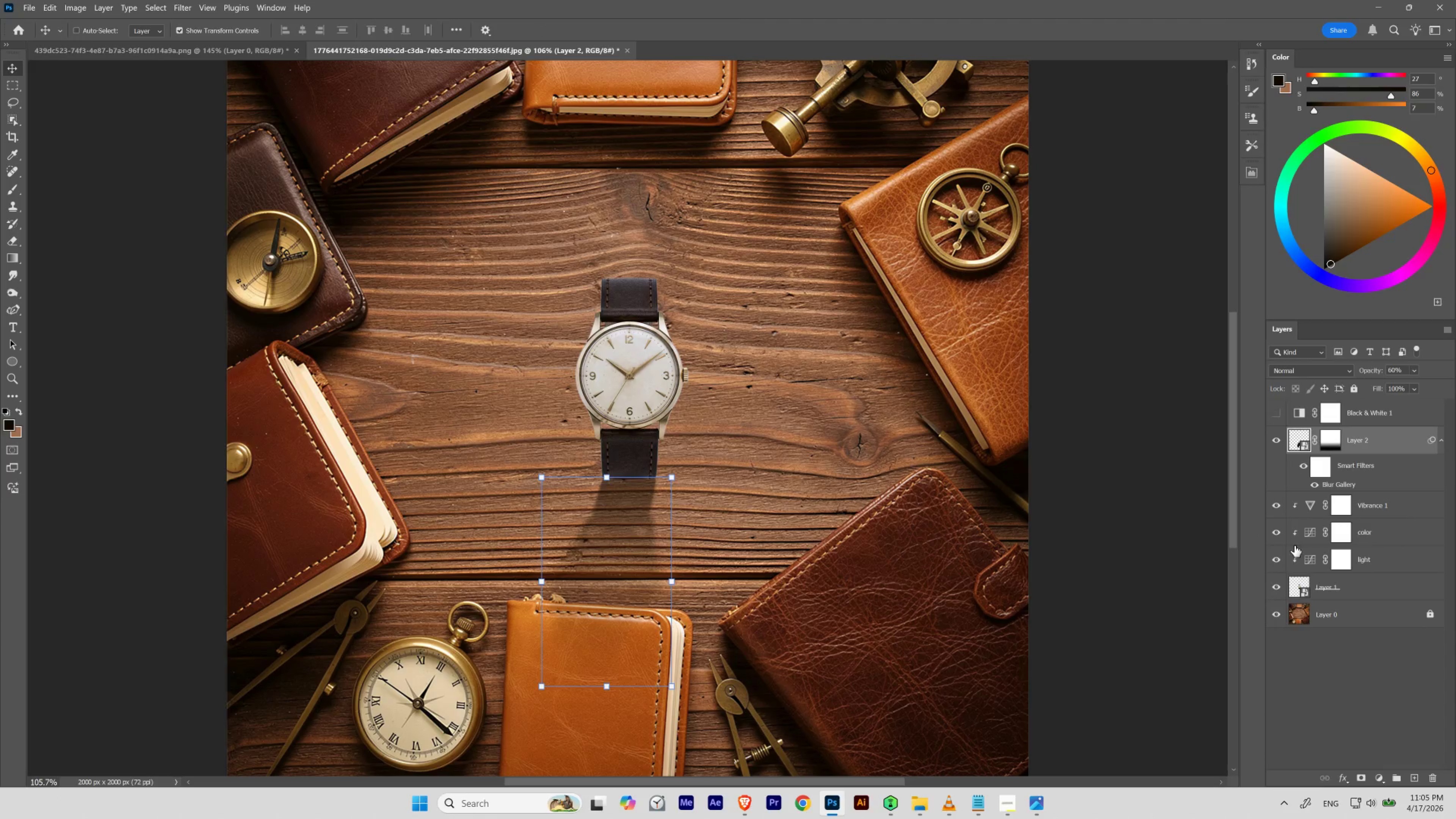 
key(V)
 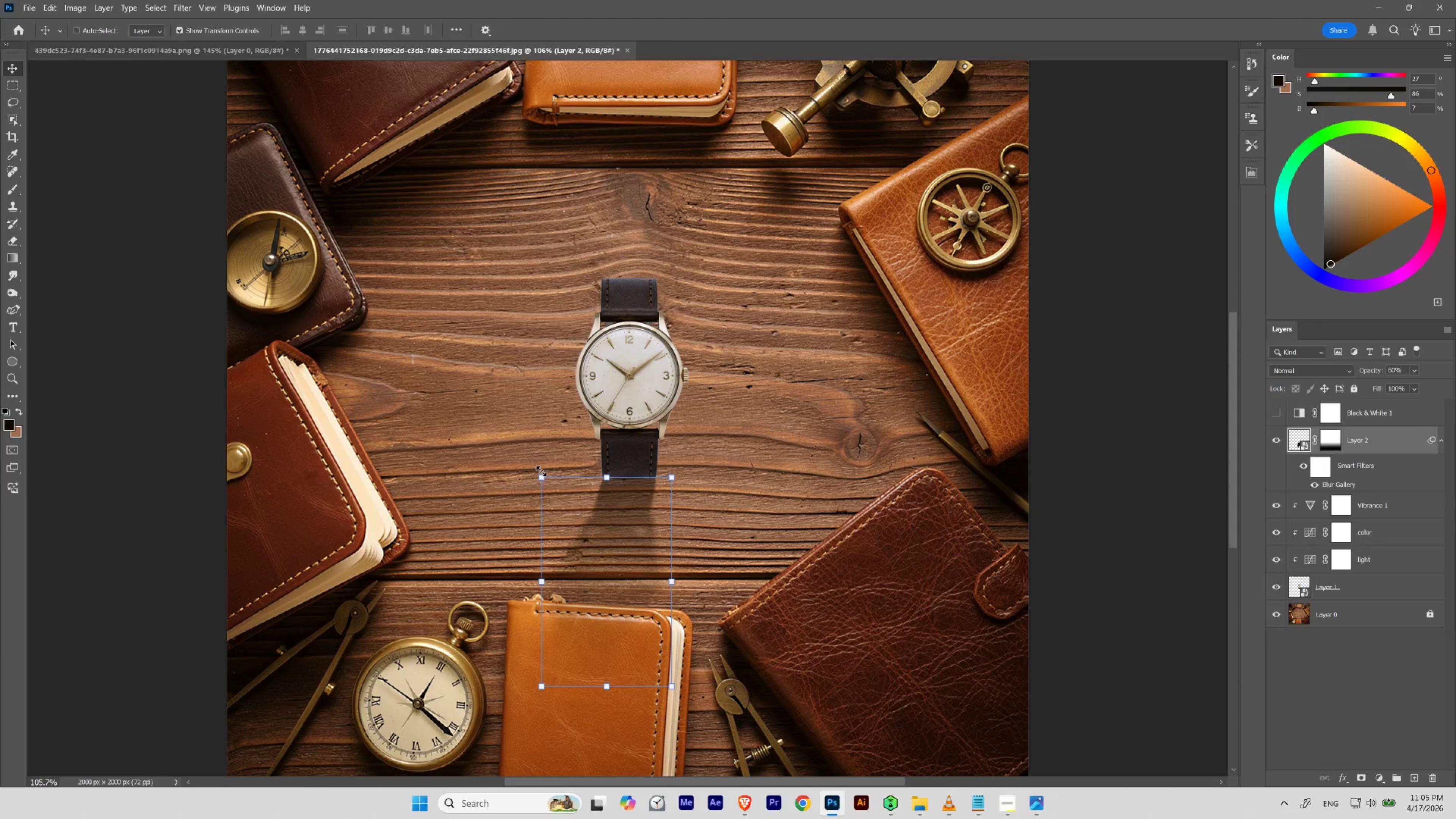 
hold_key(key=ControlLeft, duration=0.9)
 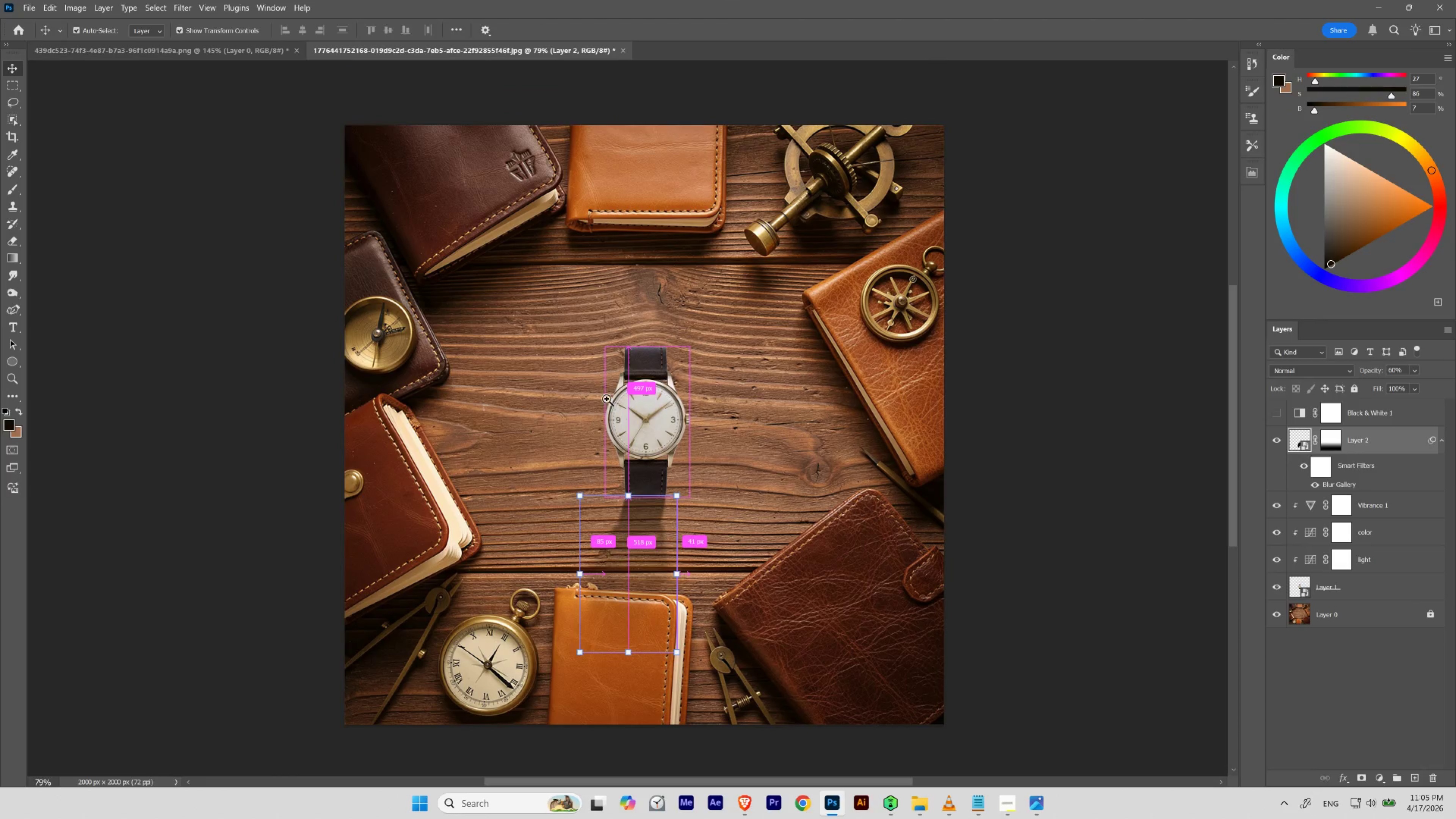 
hold_key(key=Space, duration=2.46)
 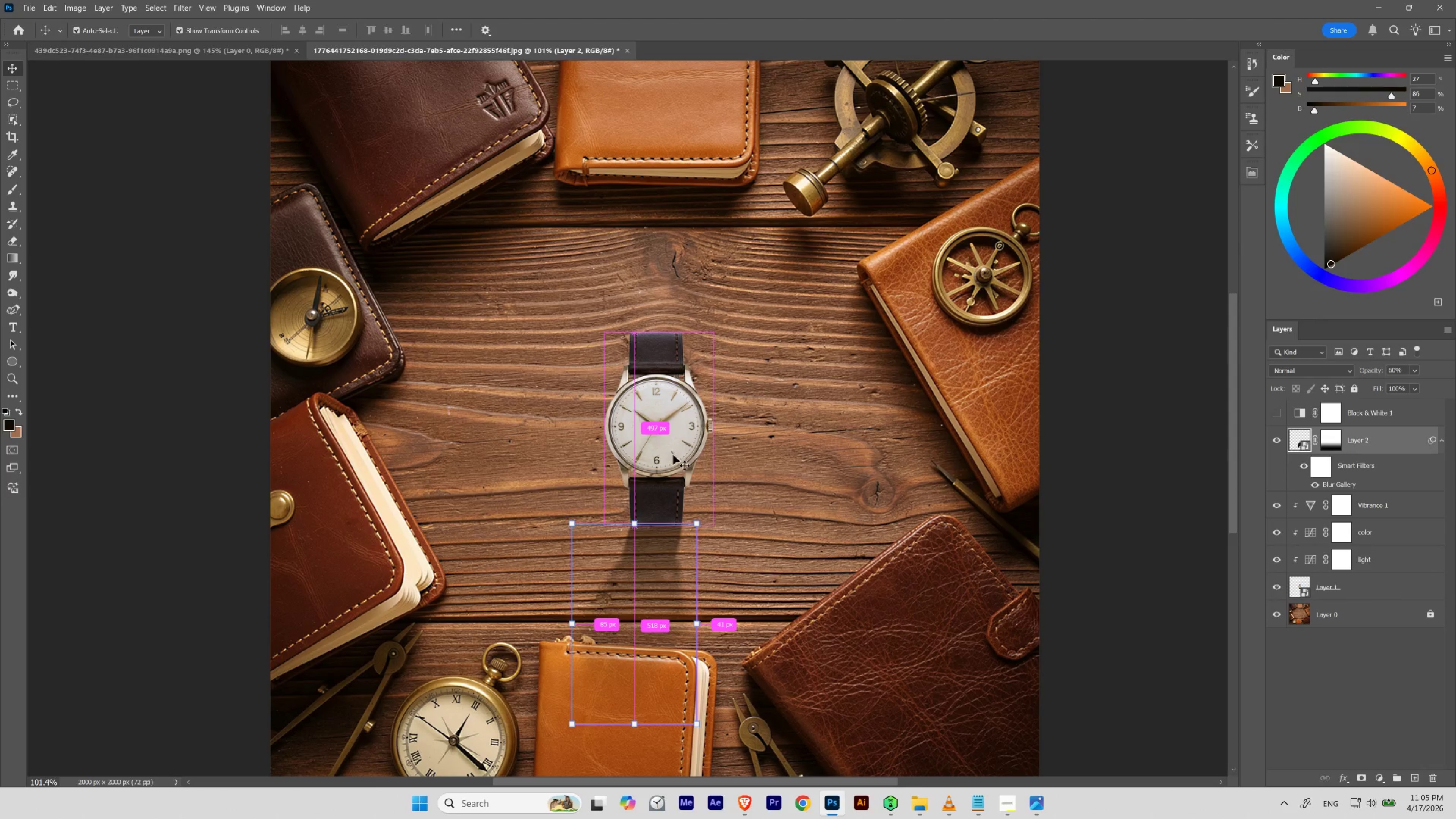 
left_click_drag(start_coordinate=[663, 418], to_coordinate=[648, 430])
 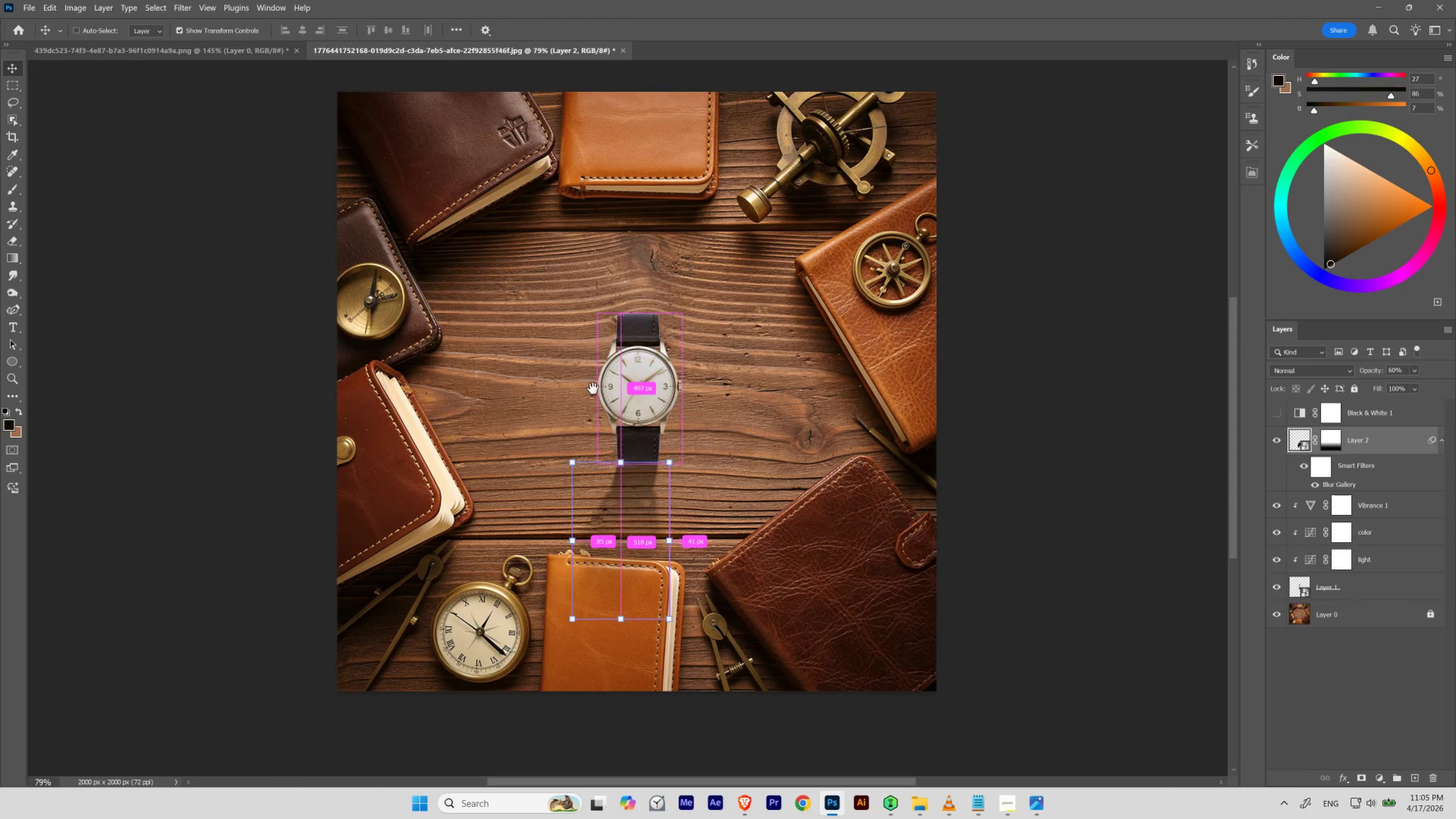 
left_click_drag(start_coordinate=[593, 388], to_coordinate=[600, 422])
 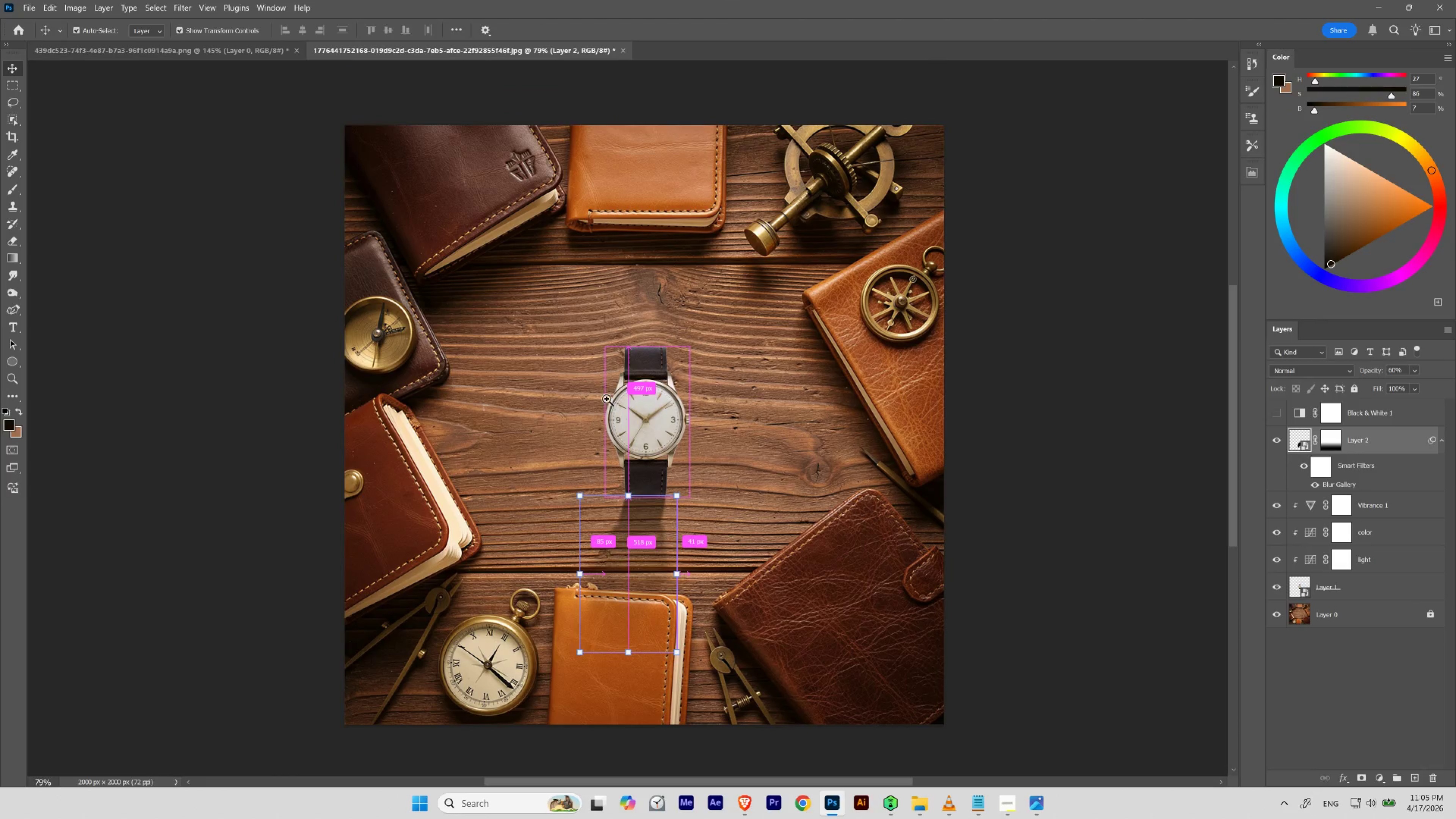 
left_click_drag(start_coordinate=[607, 398], to_coordinate=[618, 409])
 